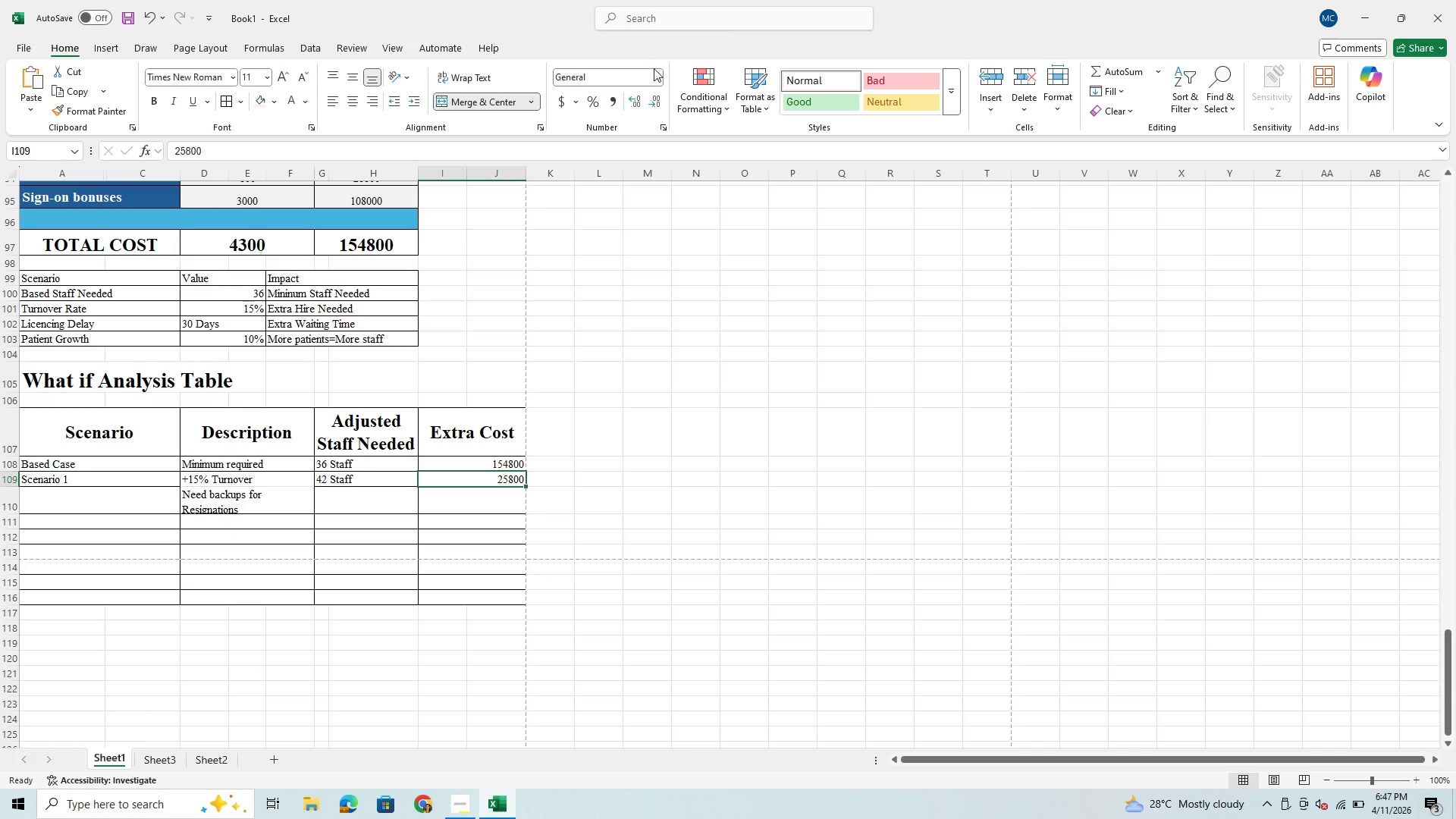 
left_click([659, 80])
 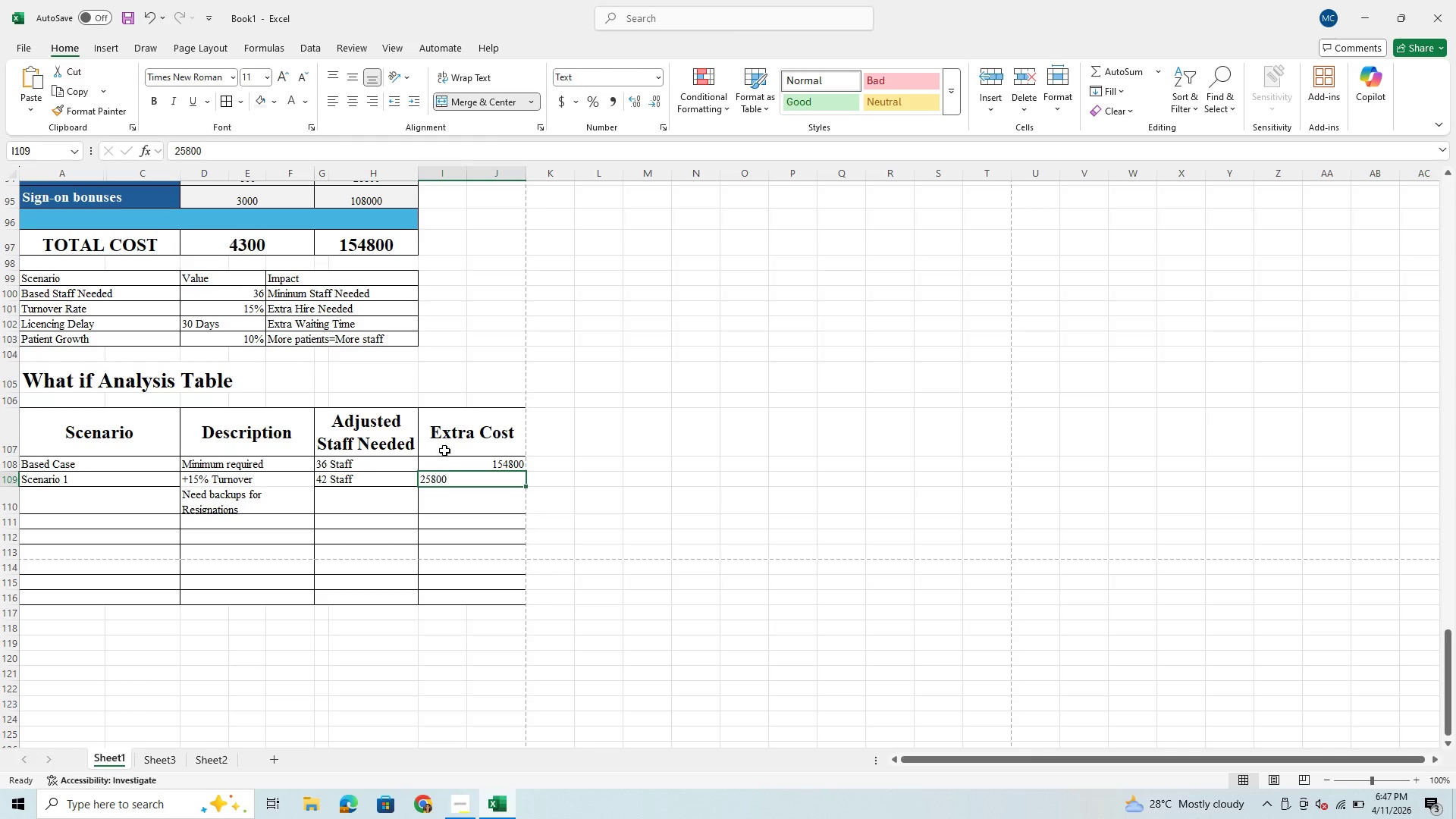 
wait(5.05)
 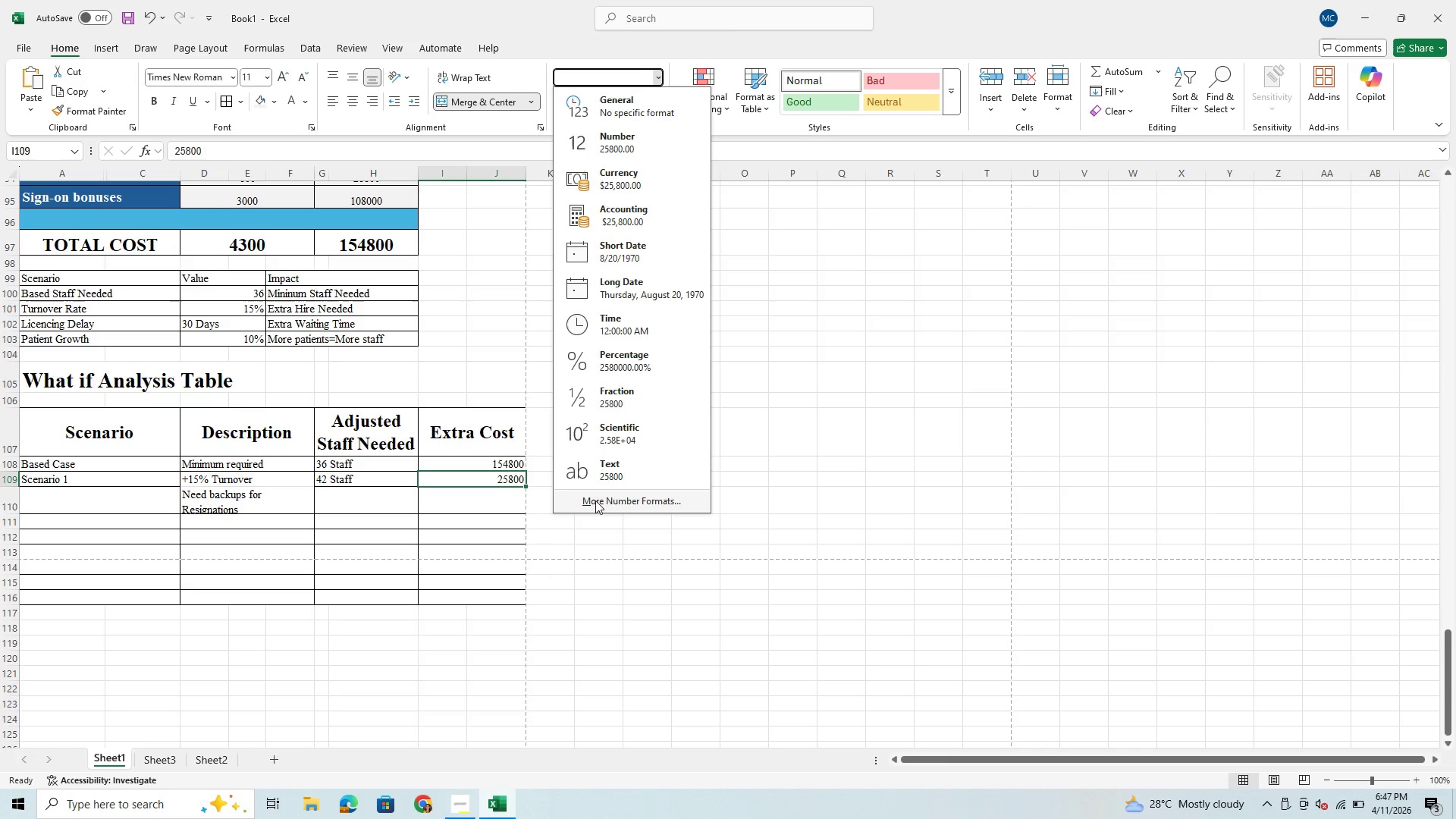 
left_click([178, 152])
 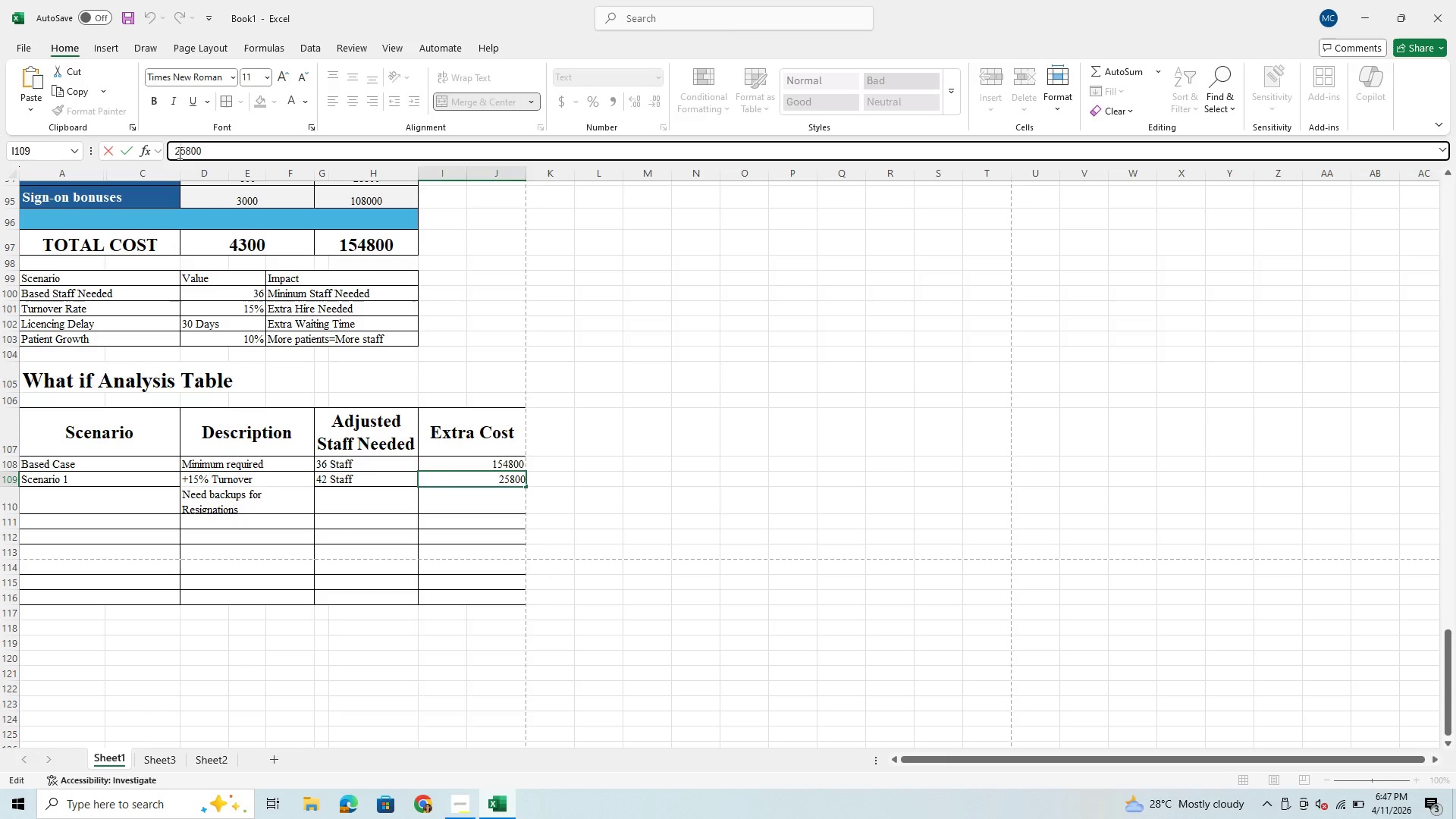 
key(ArrowLeft)
 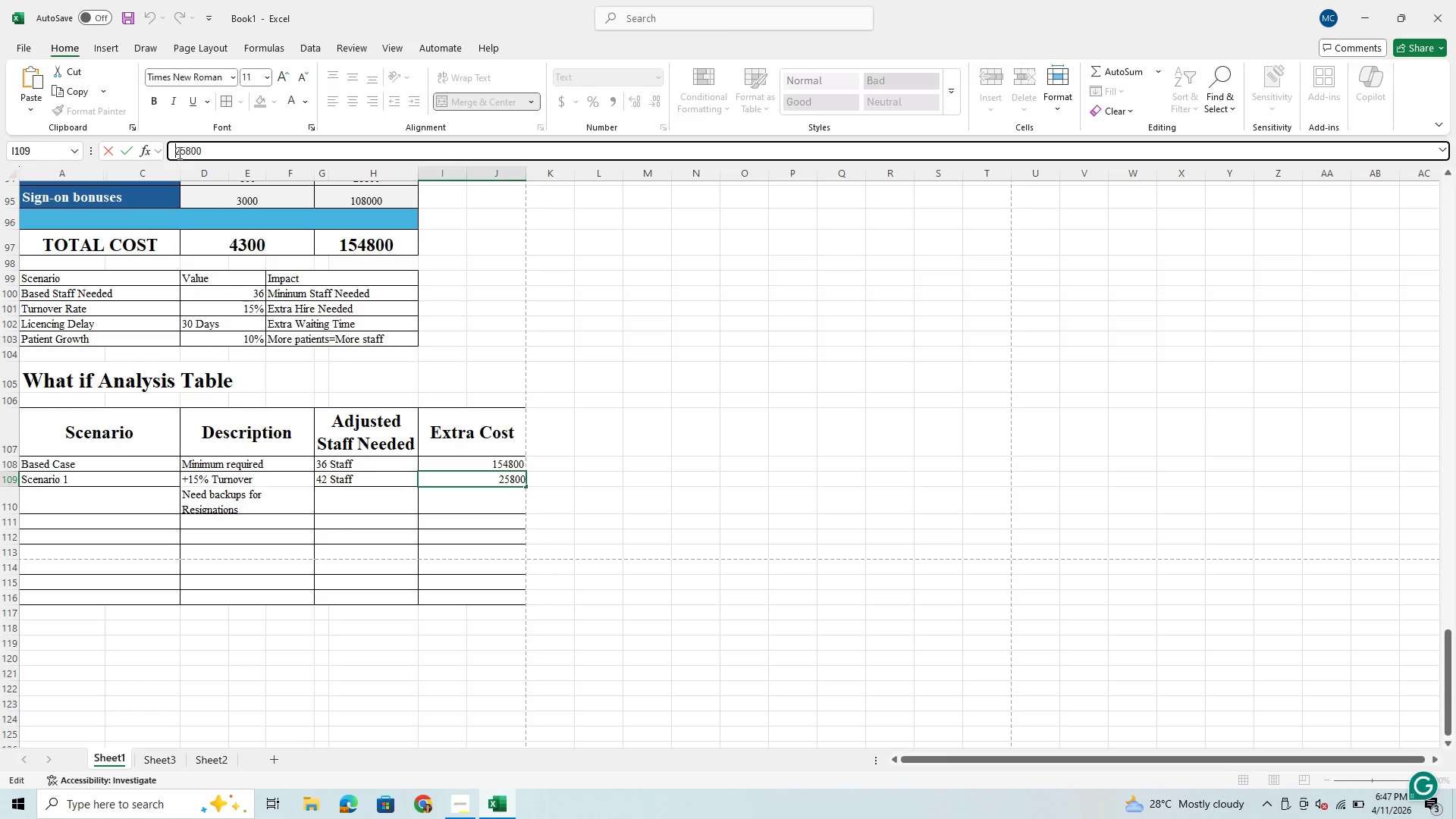 
key(Shift+Equal)
 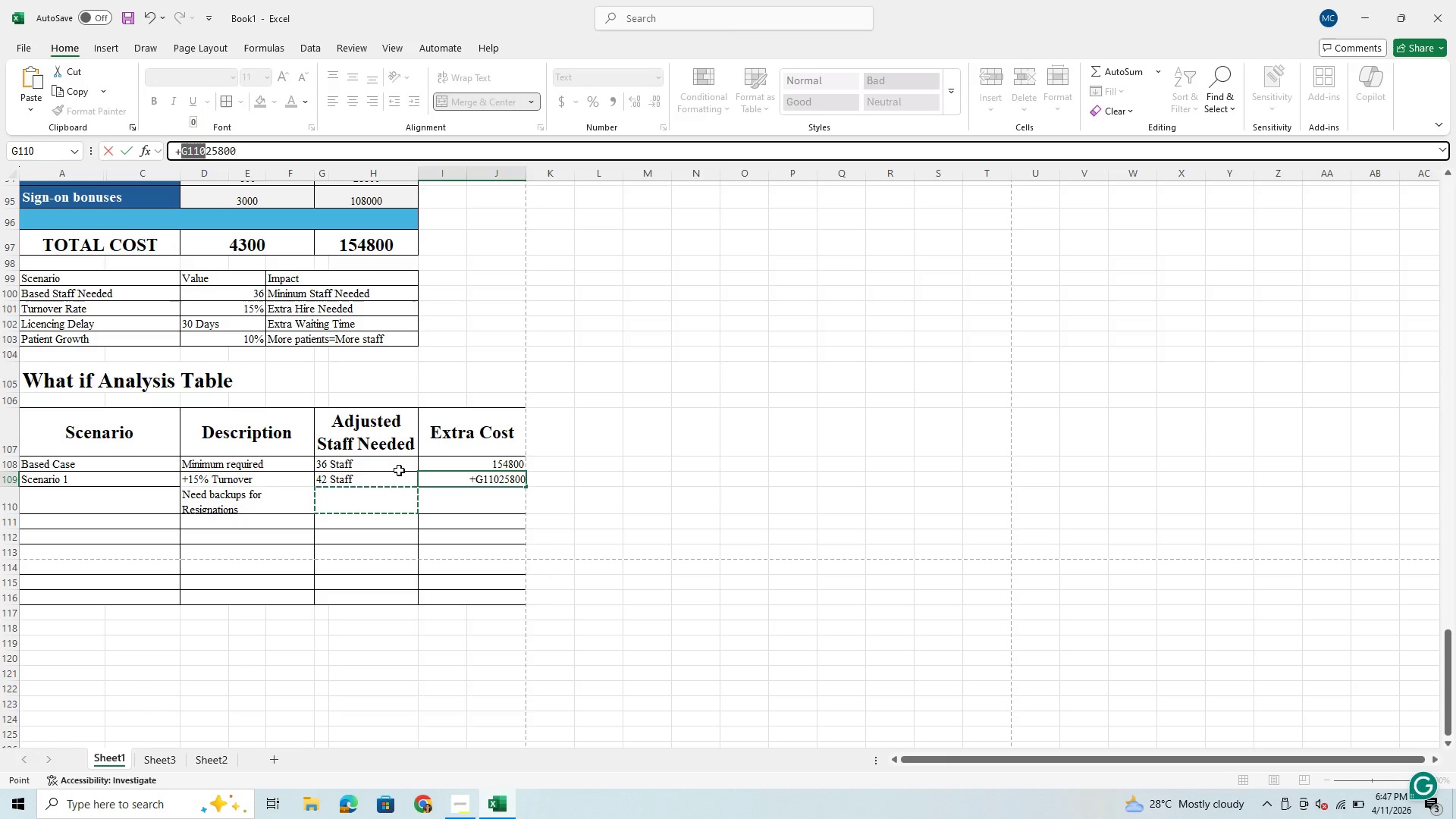 
wait(8.8)
 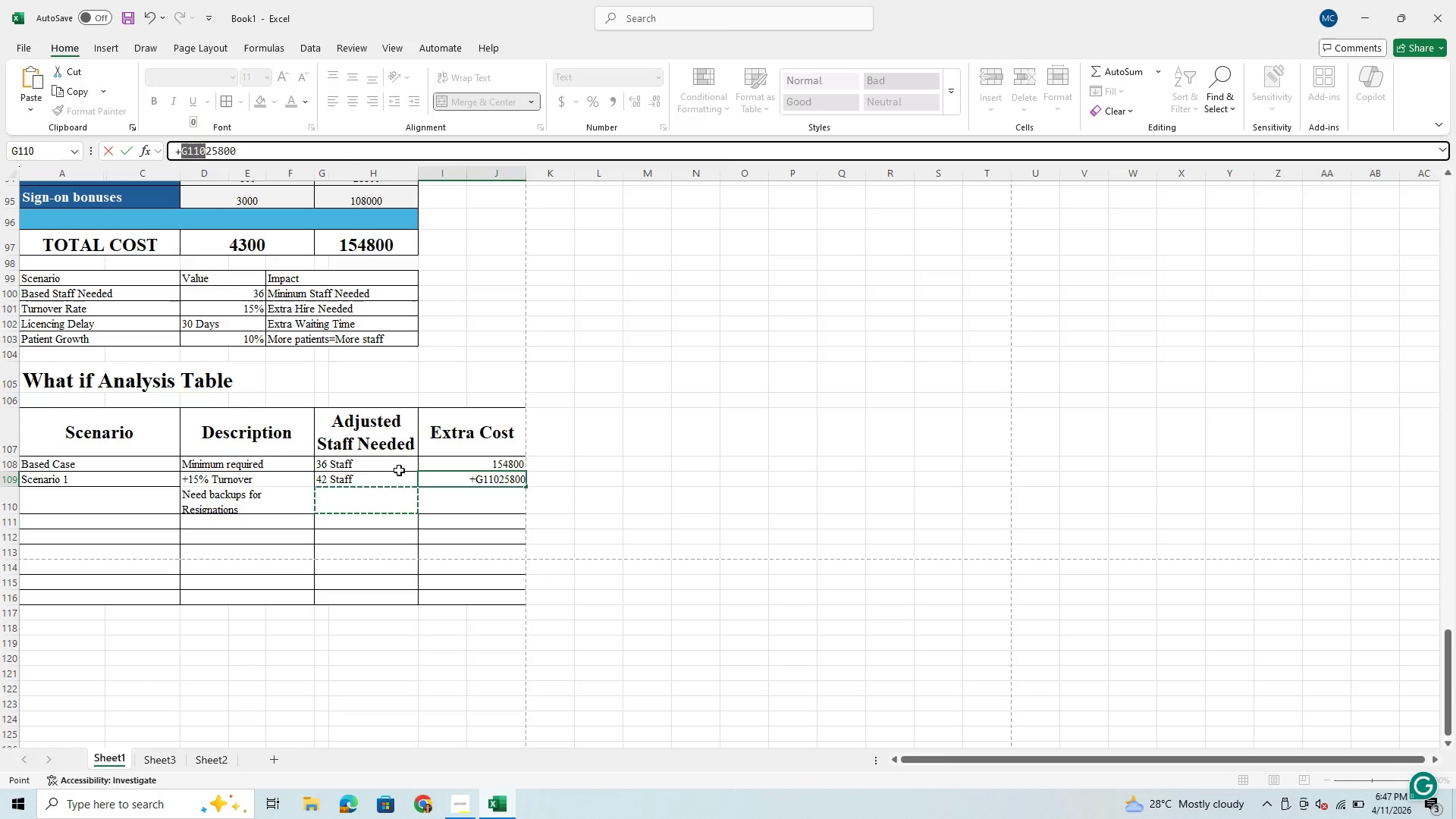 
key(Enter)
 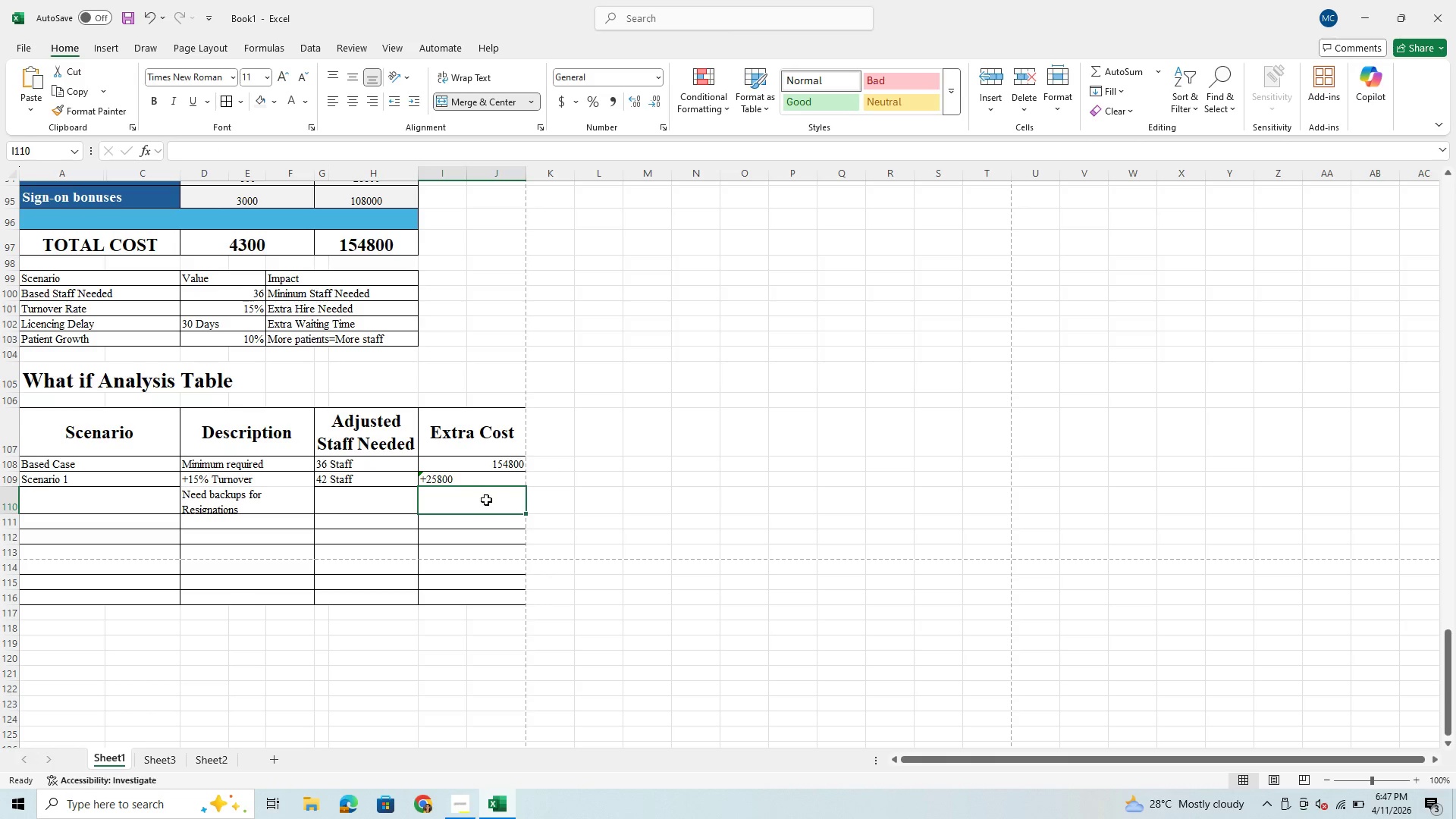 
left_click([485, 508])
 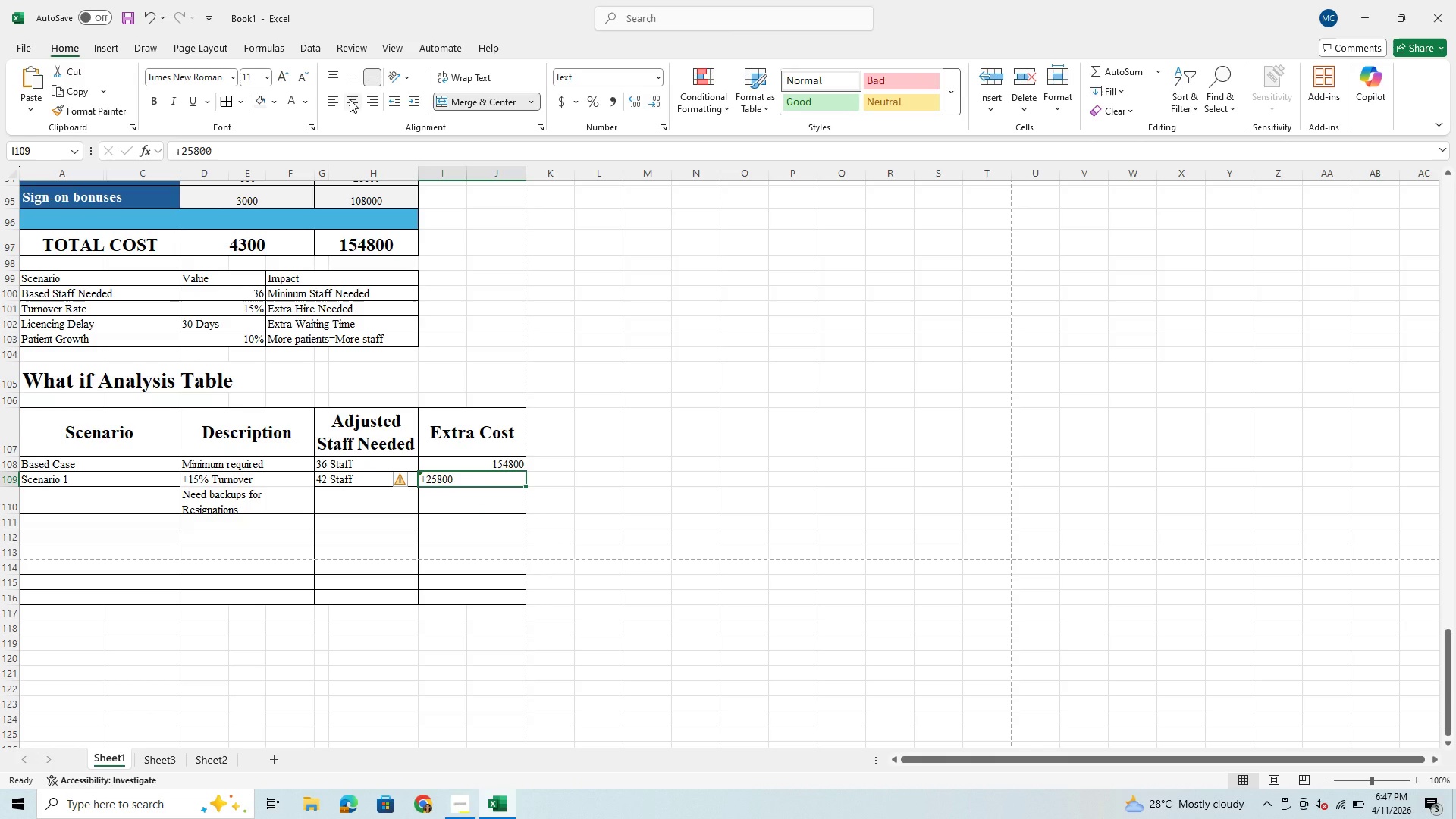 
wait(5.58)
 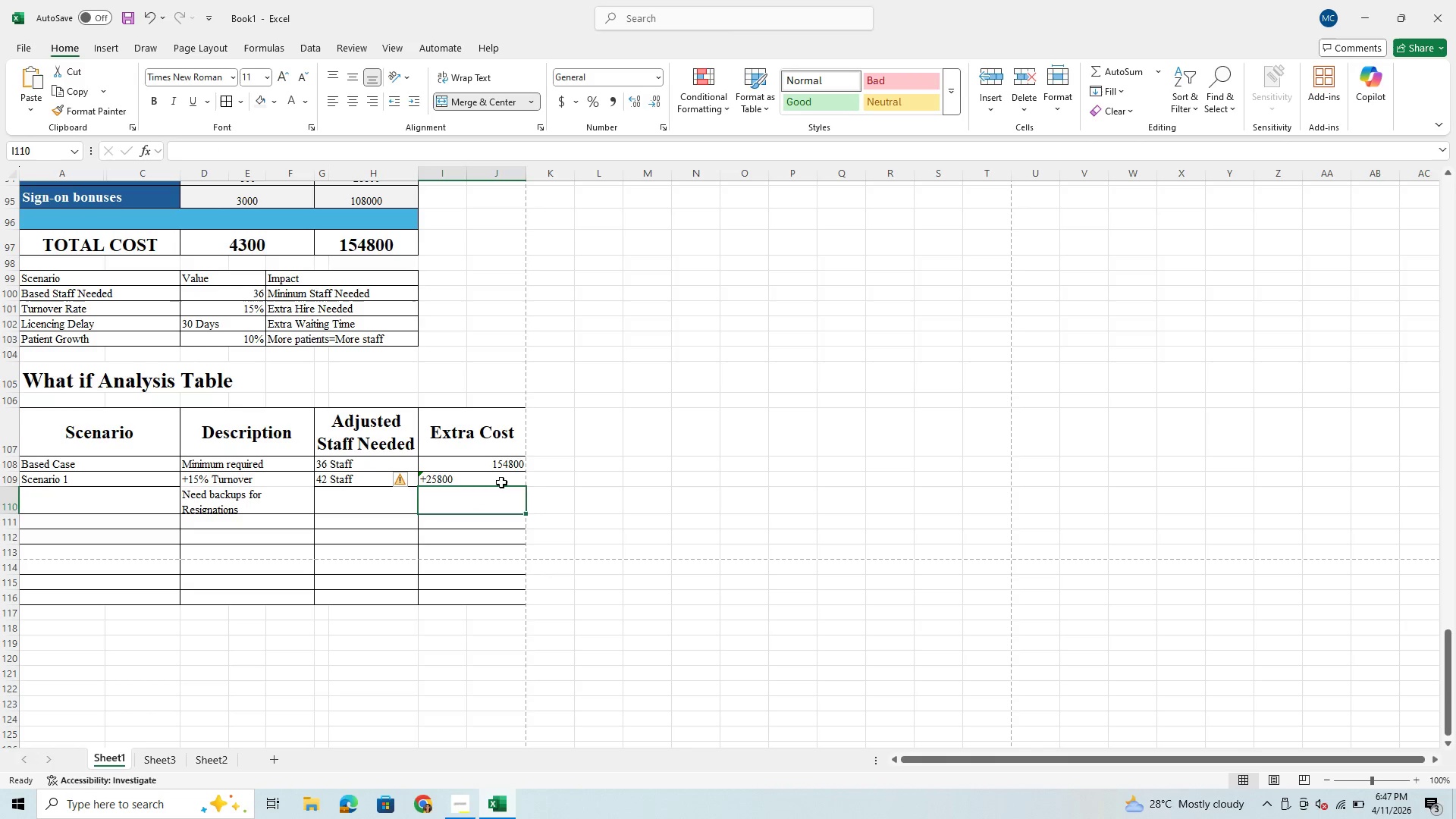 
left_click([350, 99])
 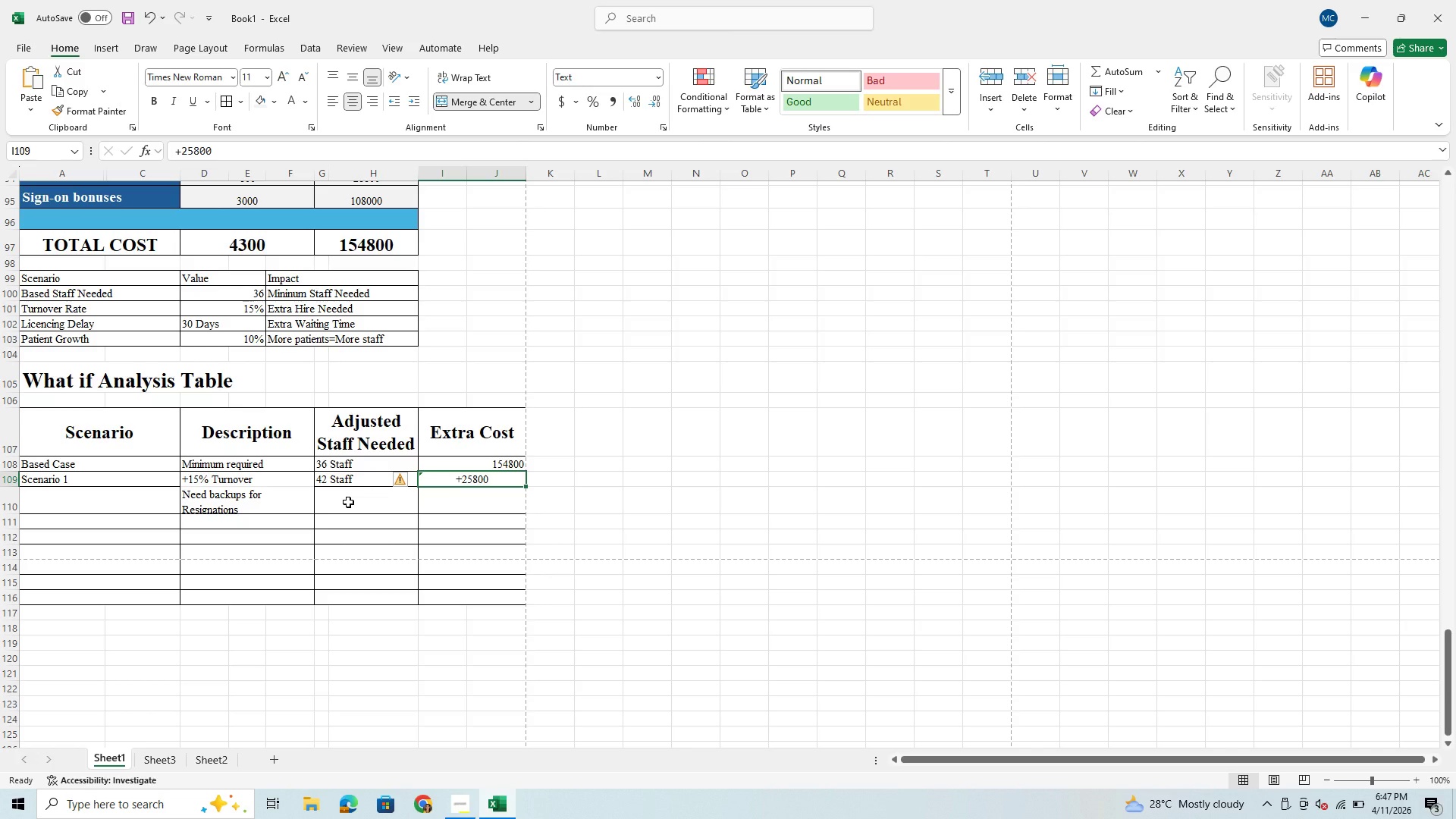 
left_click([130, 525])
 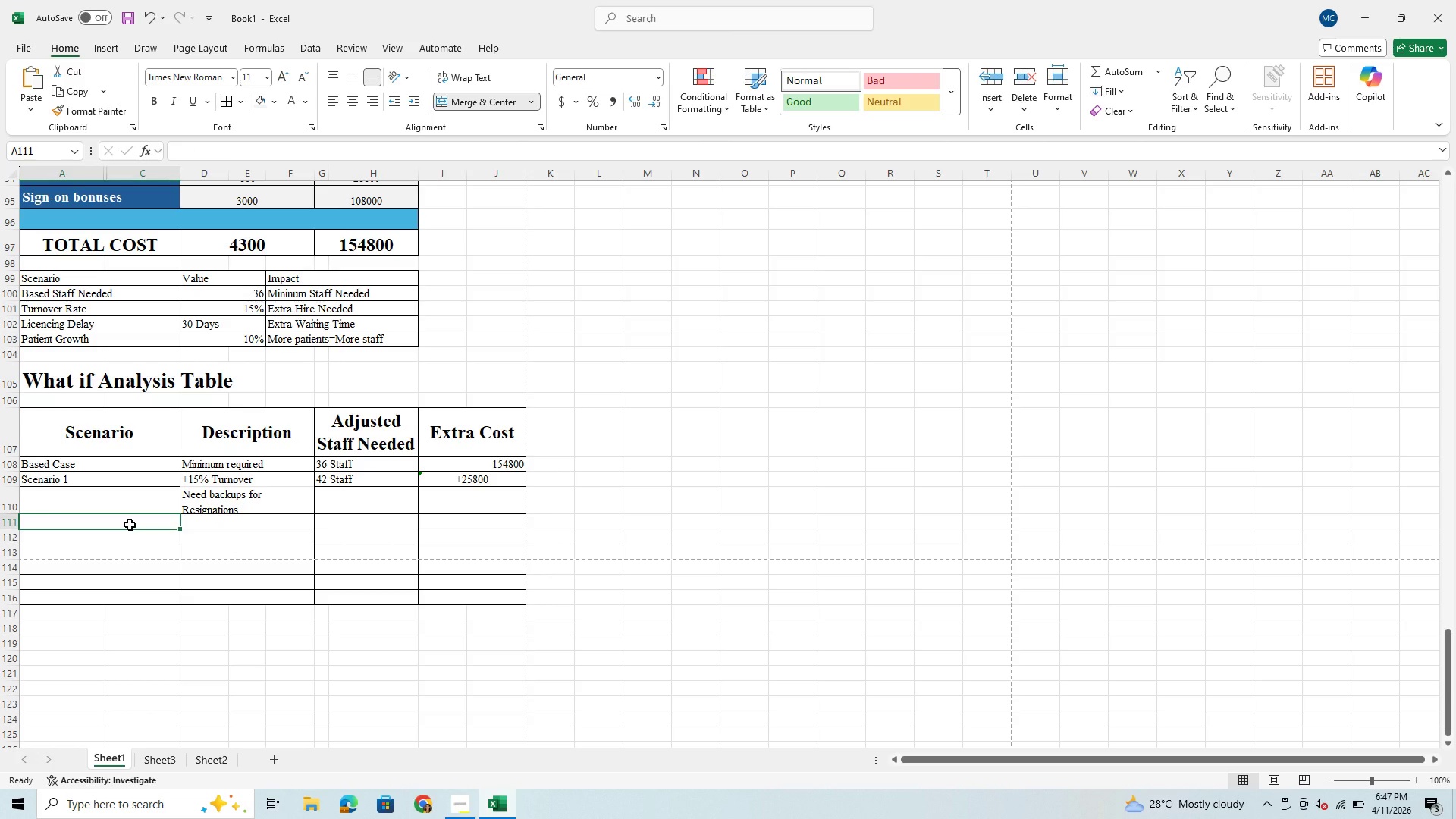 
wait(6.25)
 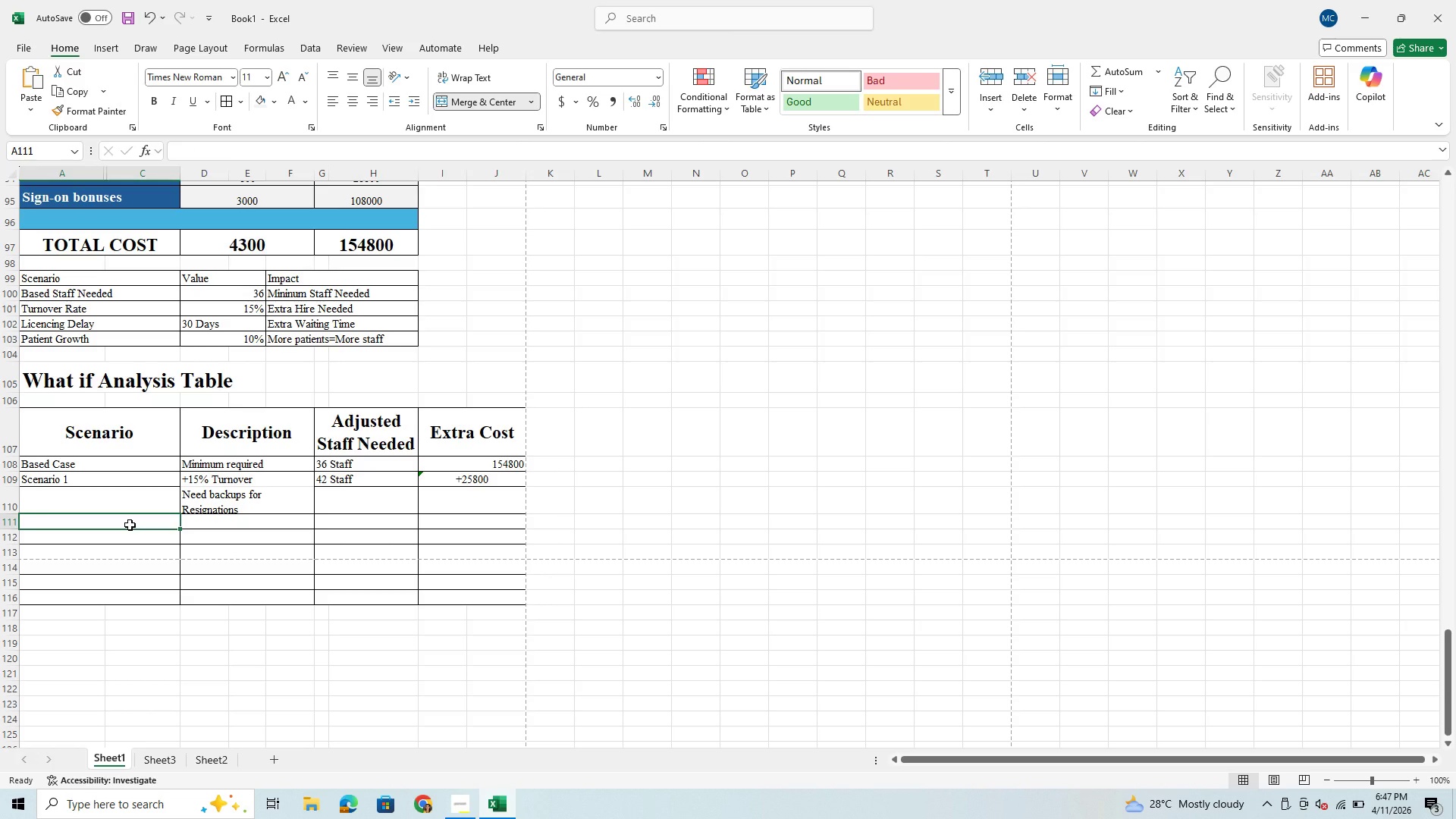 
type(Sce)
key(Backspace)
type(enarion 2 )
 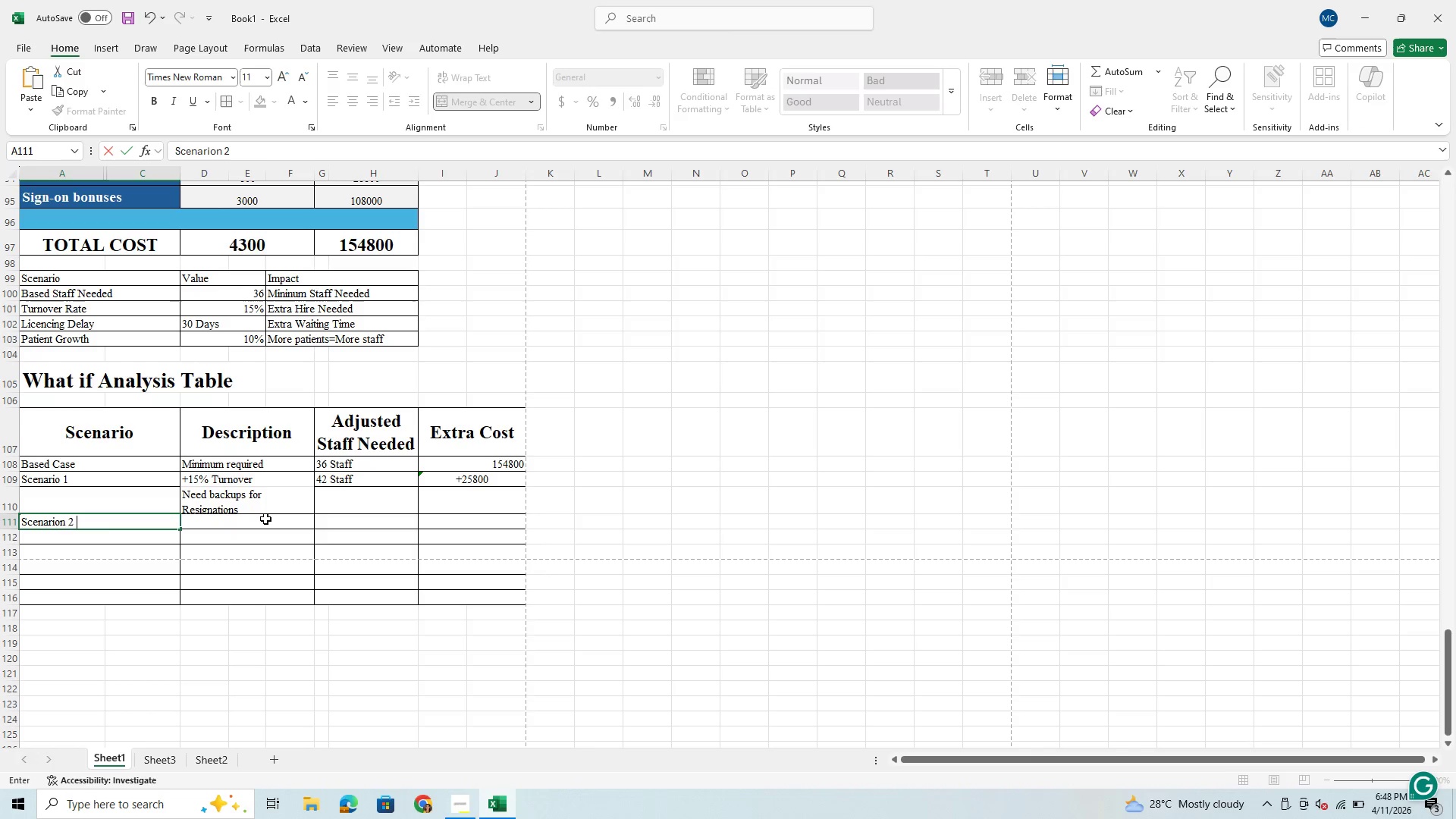 
left_click([251, 531])
 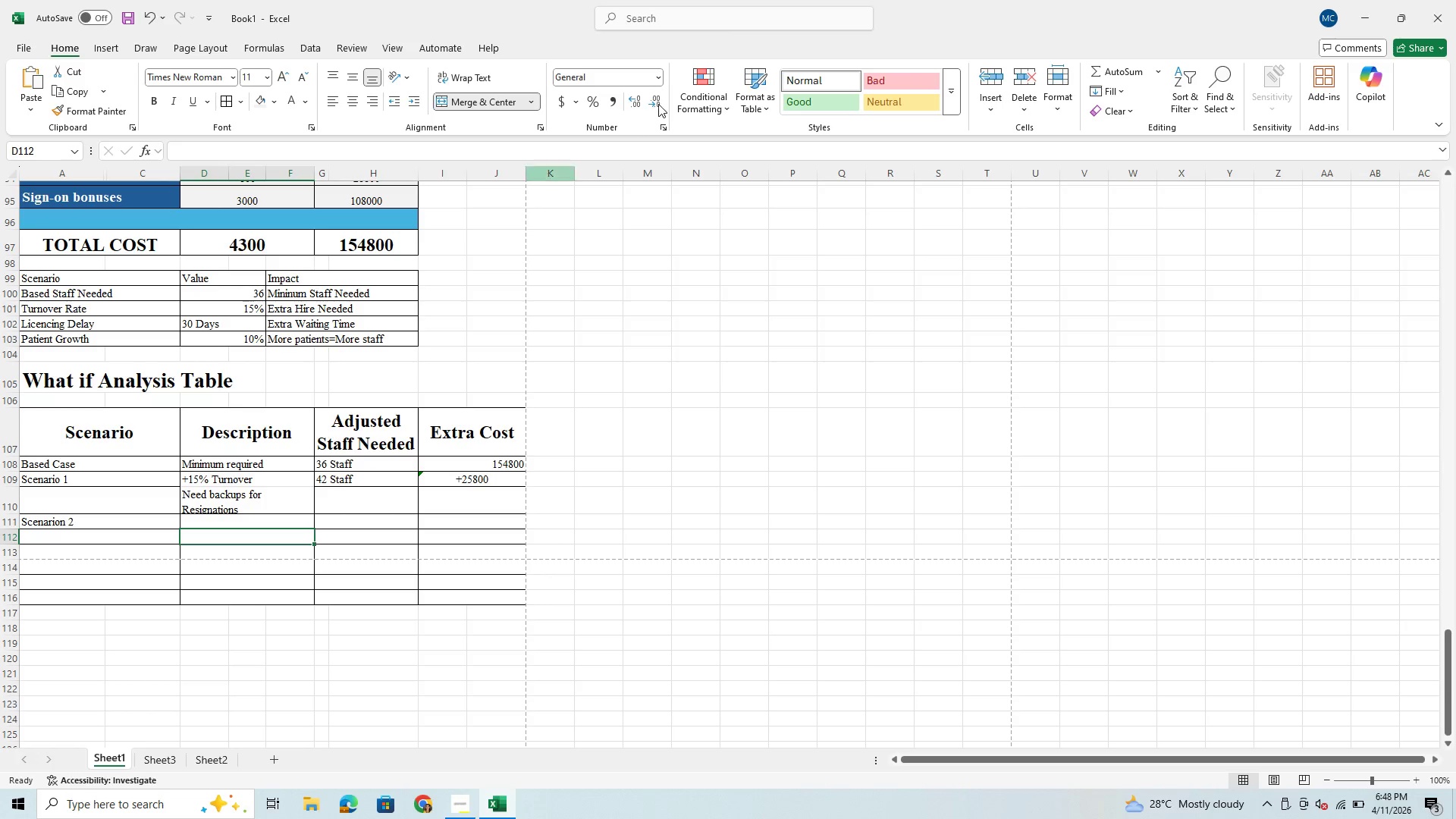 
left_click([663, 78])
 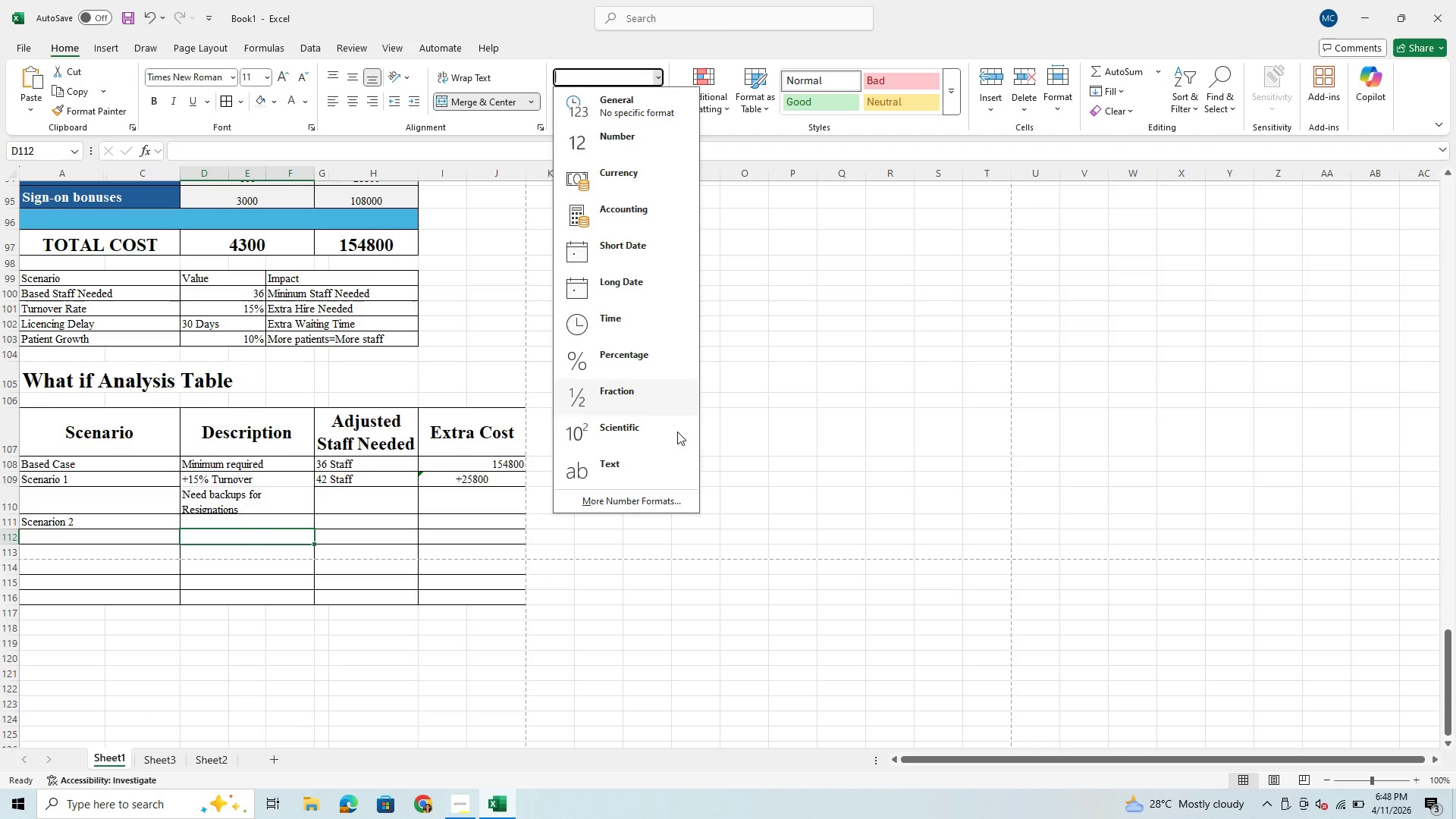 
left_click([658, 469])
 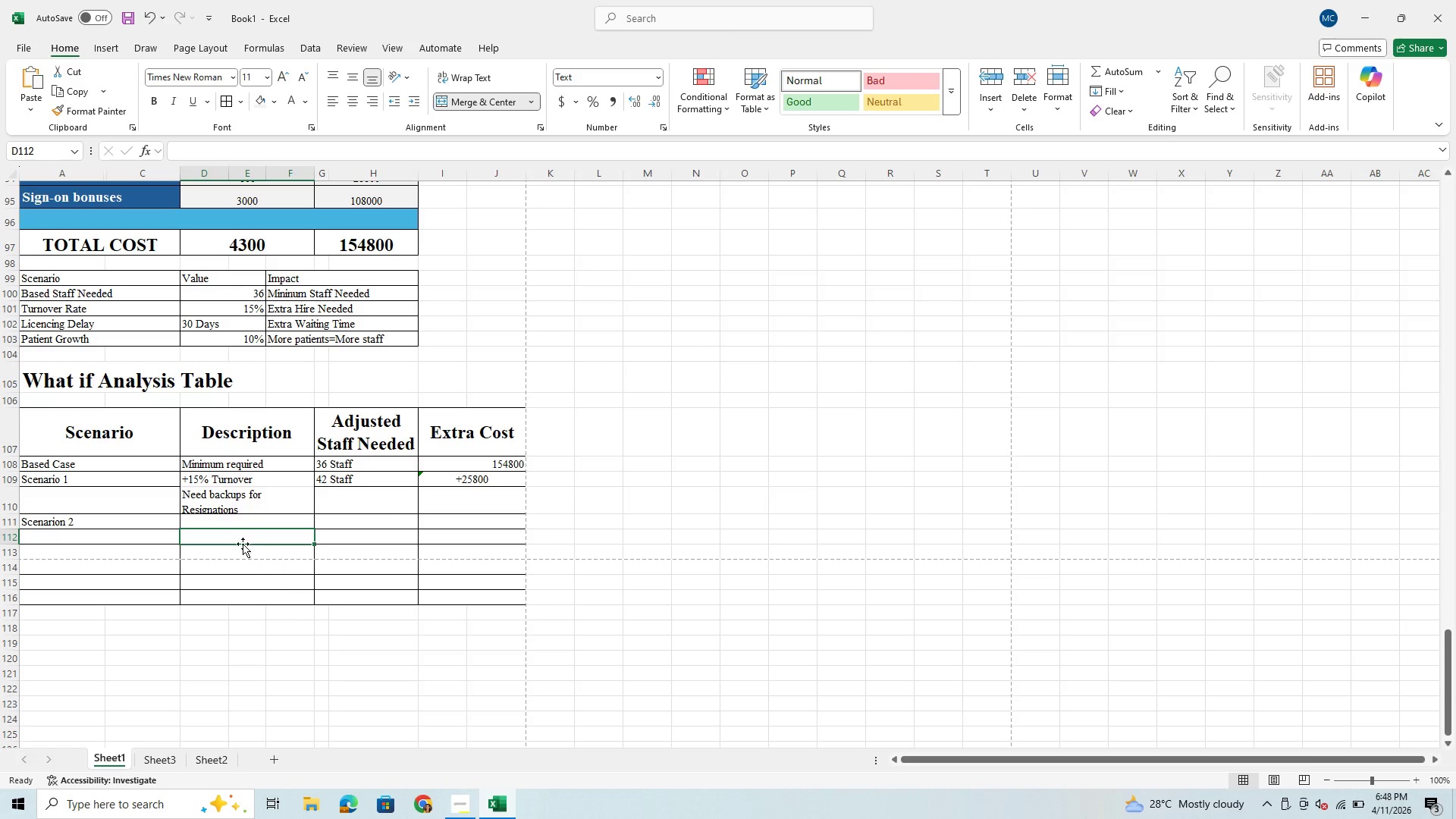 
left_click([208, 522])
 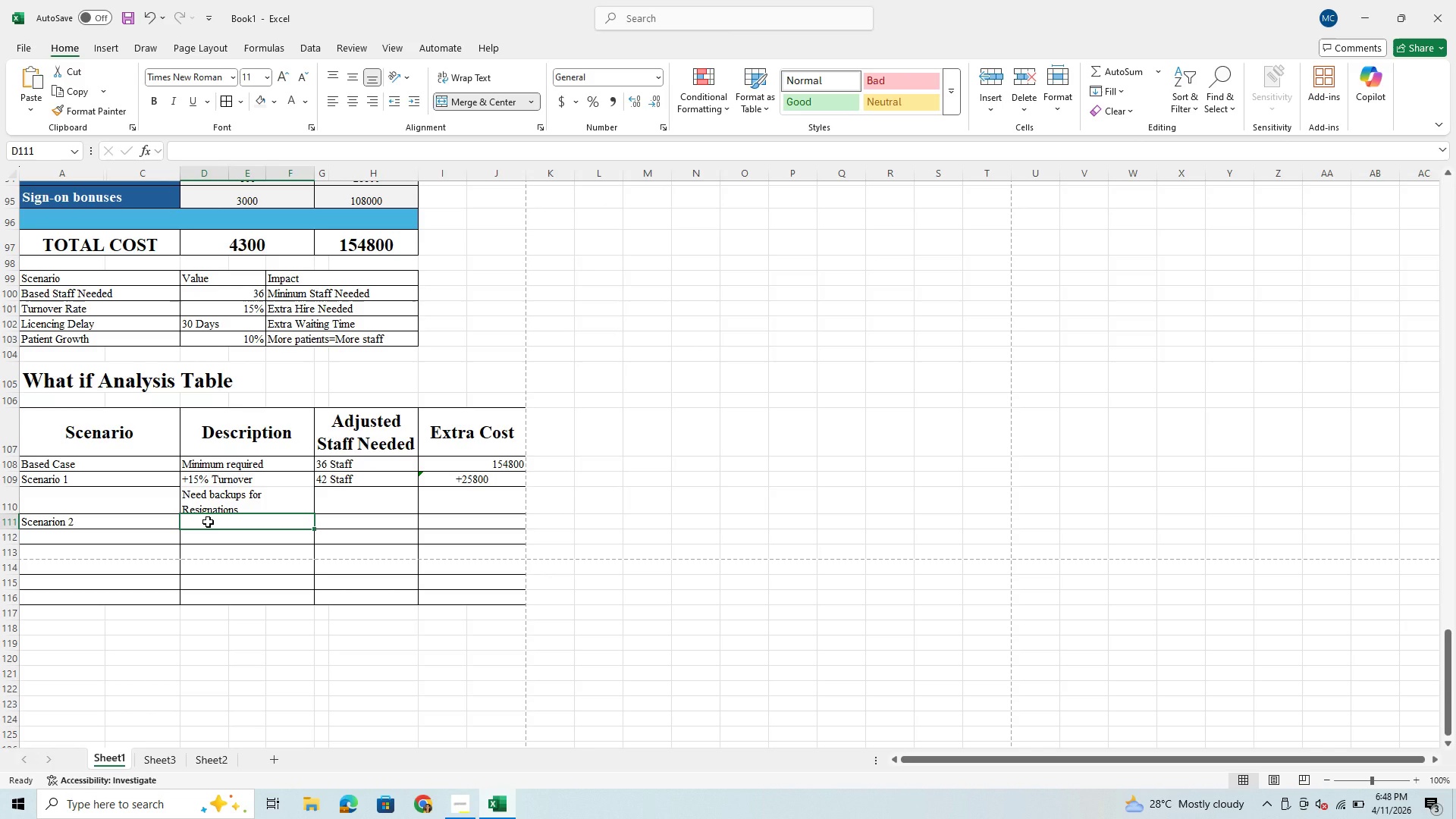 
key(Shift+Equal)
 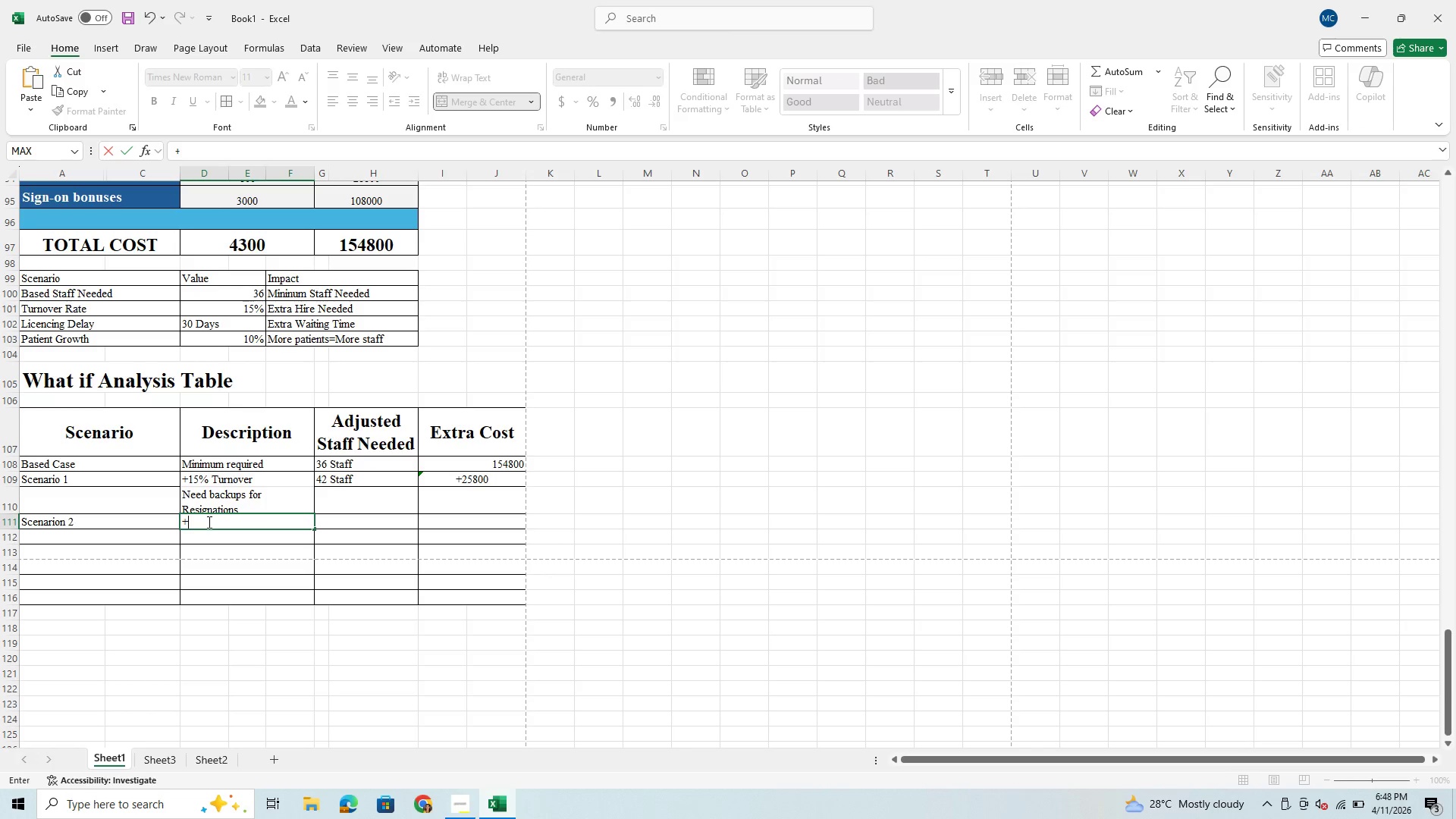 
key(Space)
 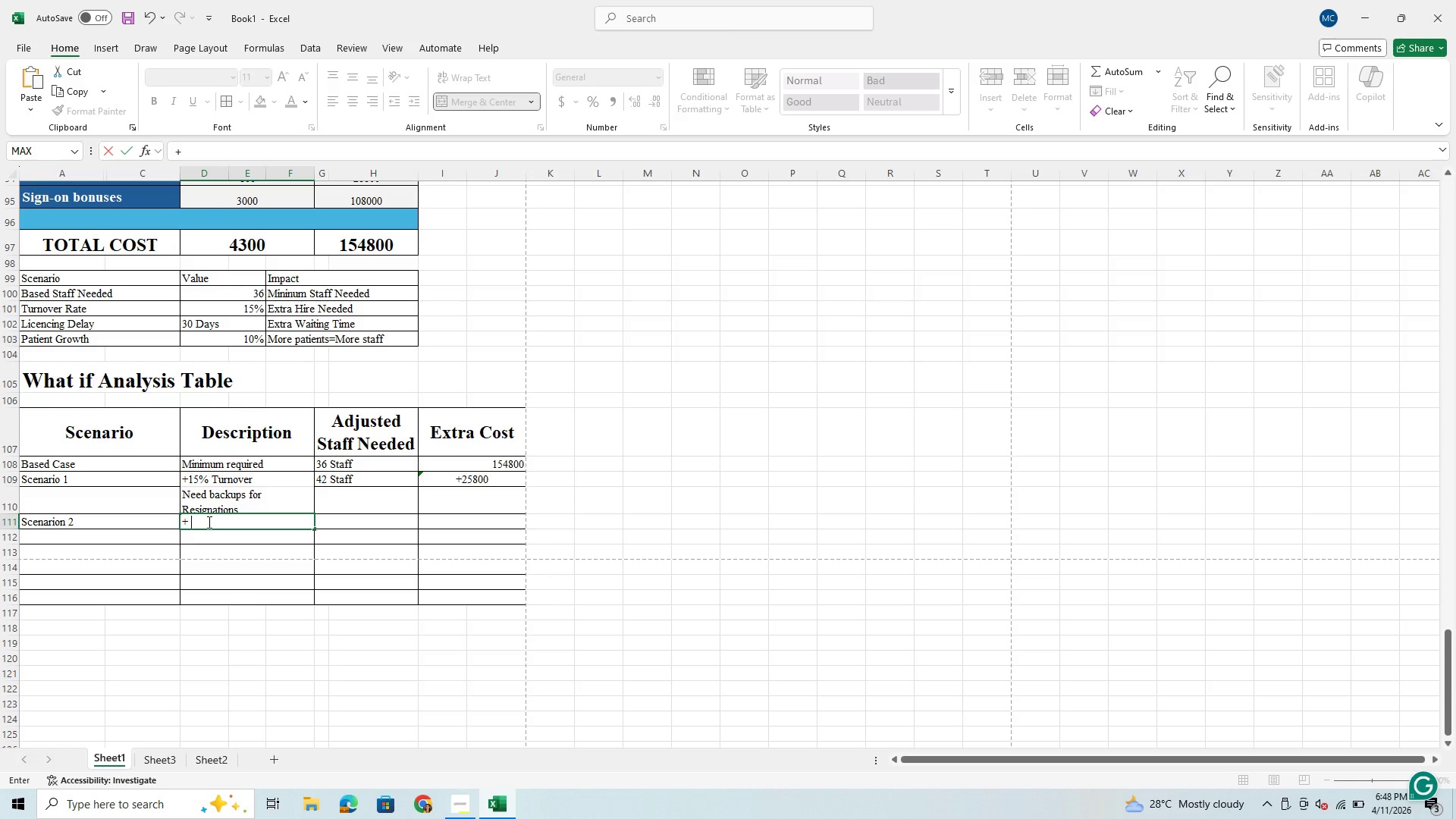 
wait(5.14)
 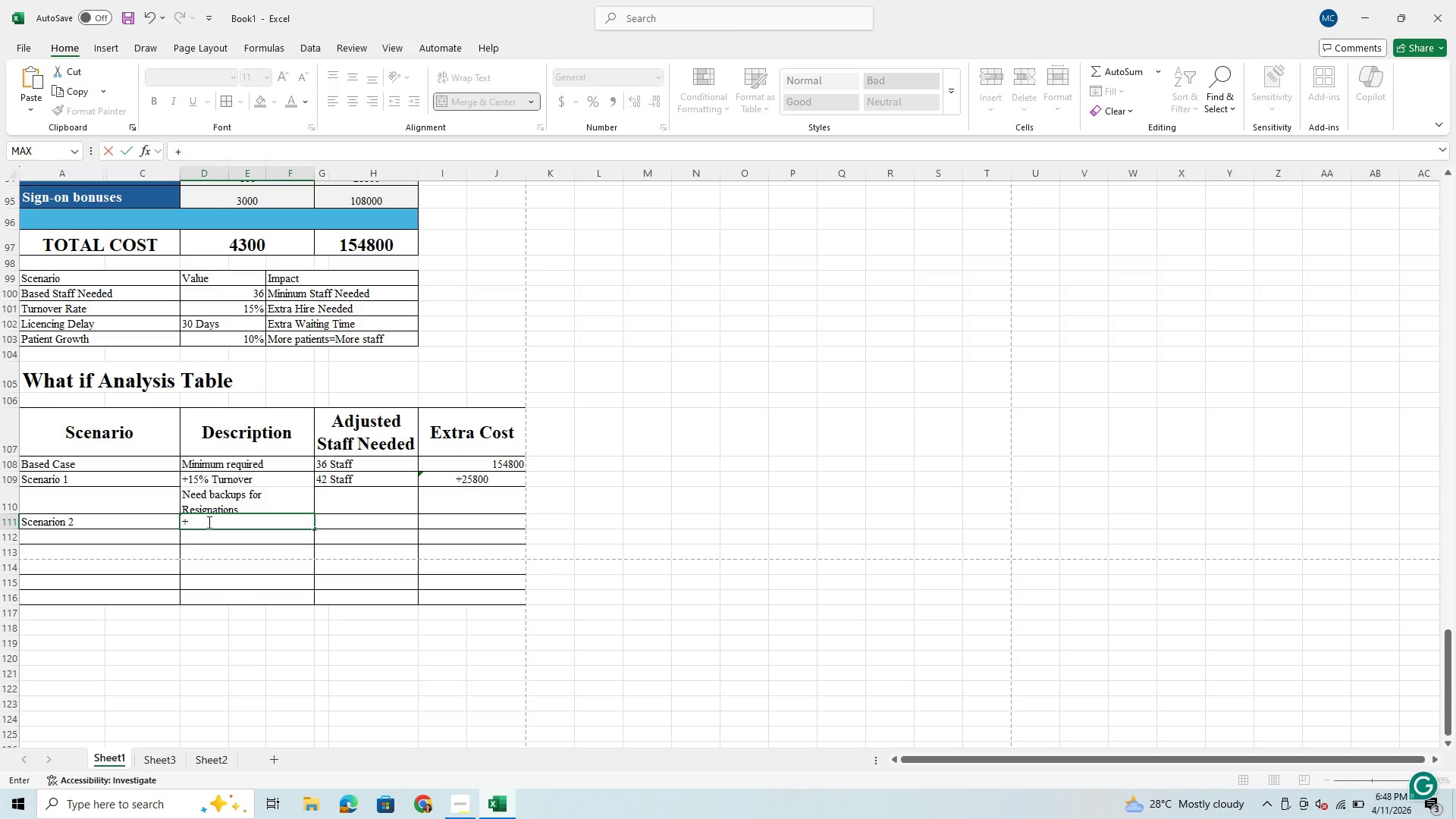 
key(Backspace)
type(30 d)
key(Backspace)
type(Day DELAY)
 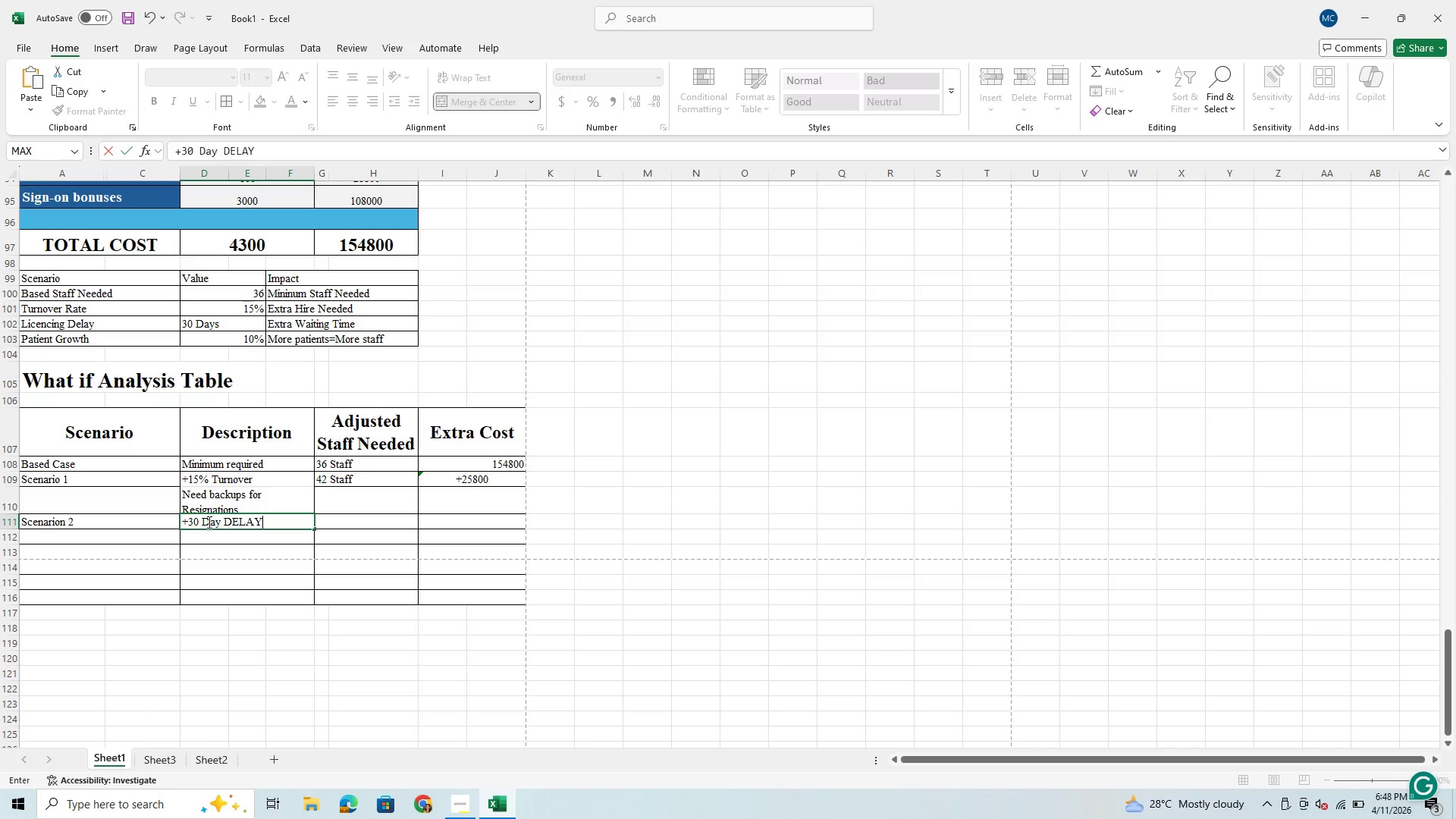 
left_click([271, 532])
 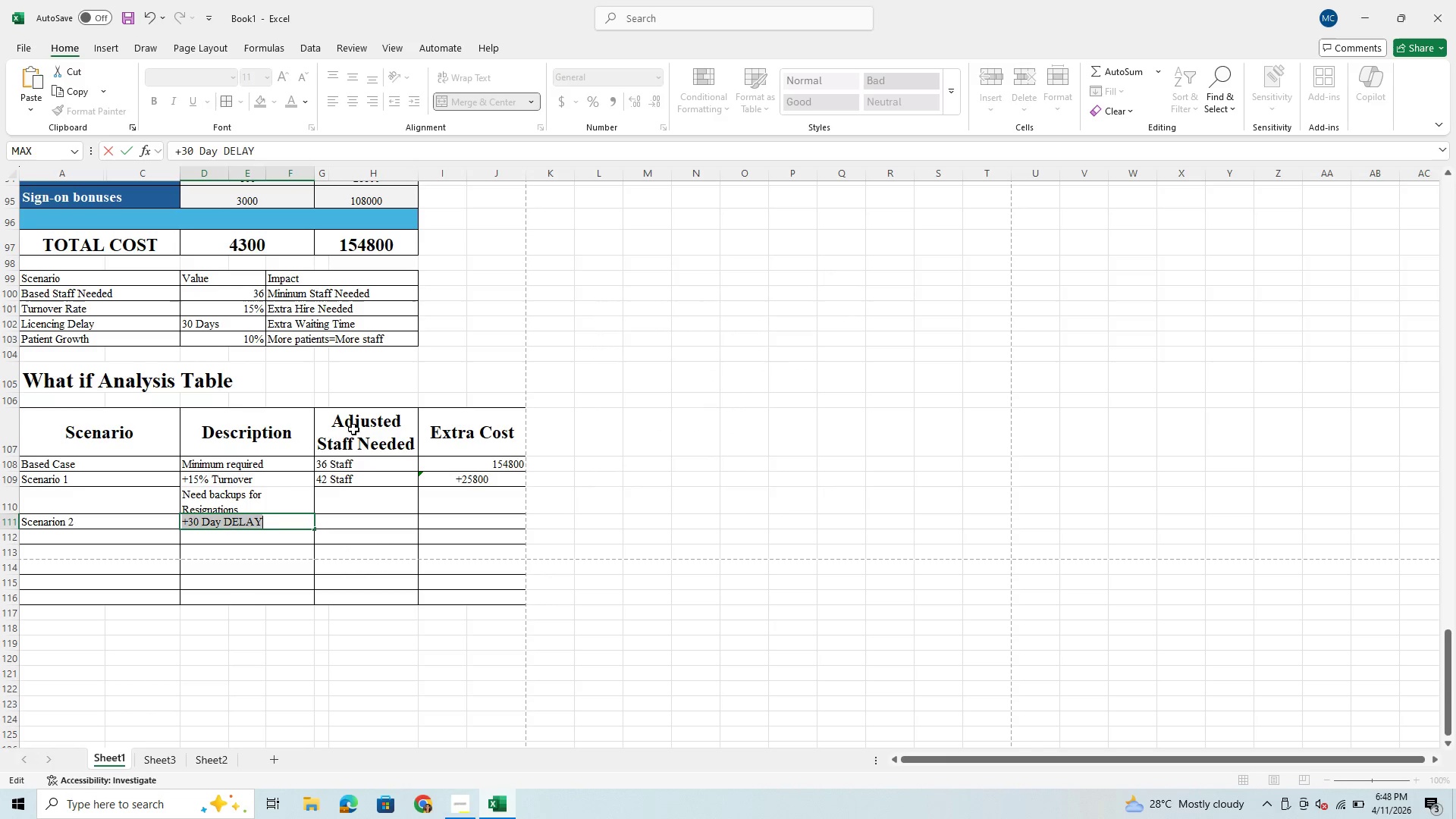 
key(Enter)
 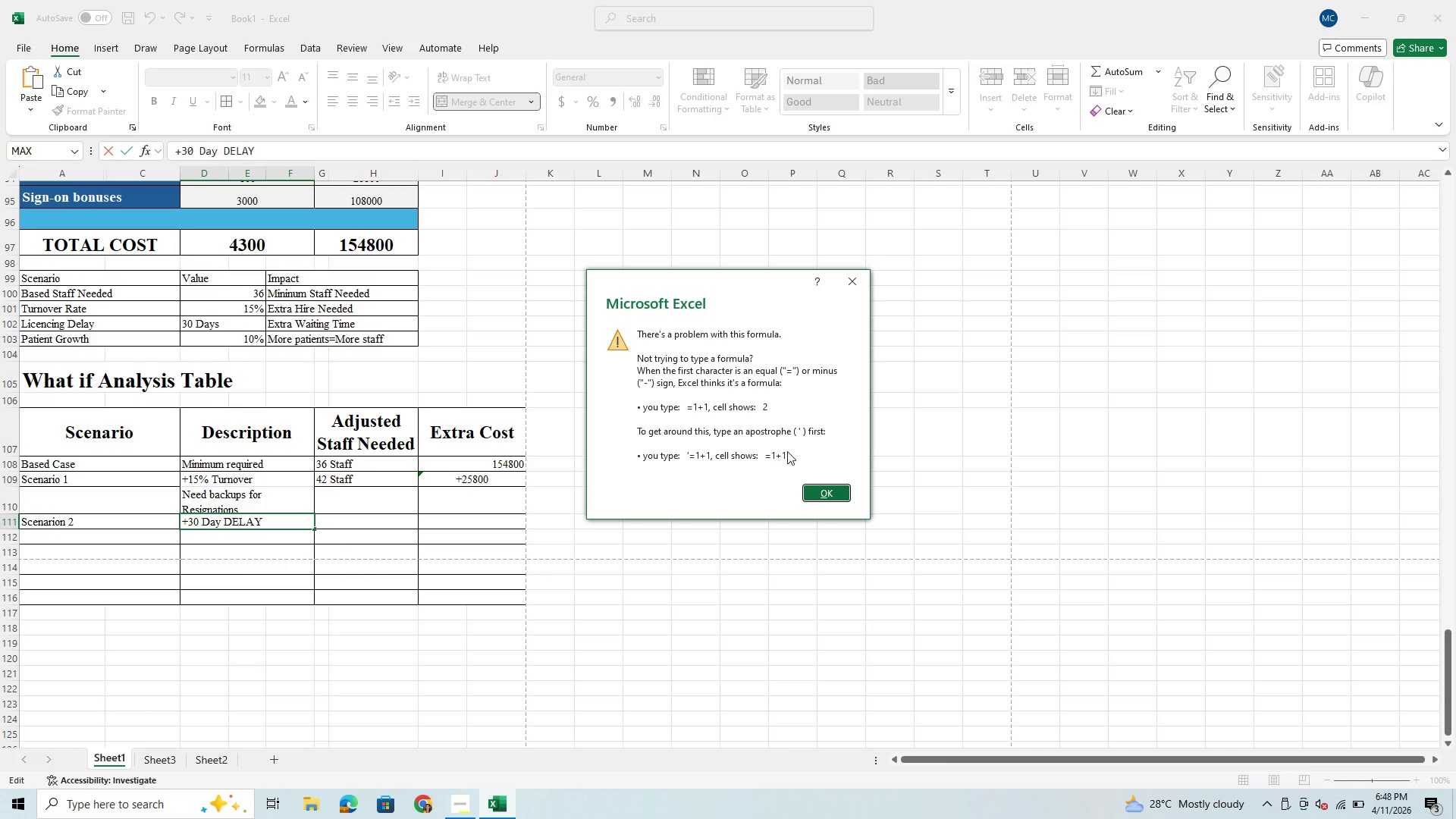 
left_click([817, 498])
 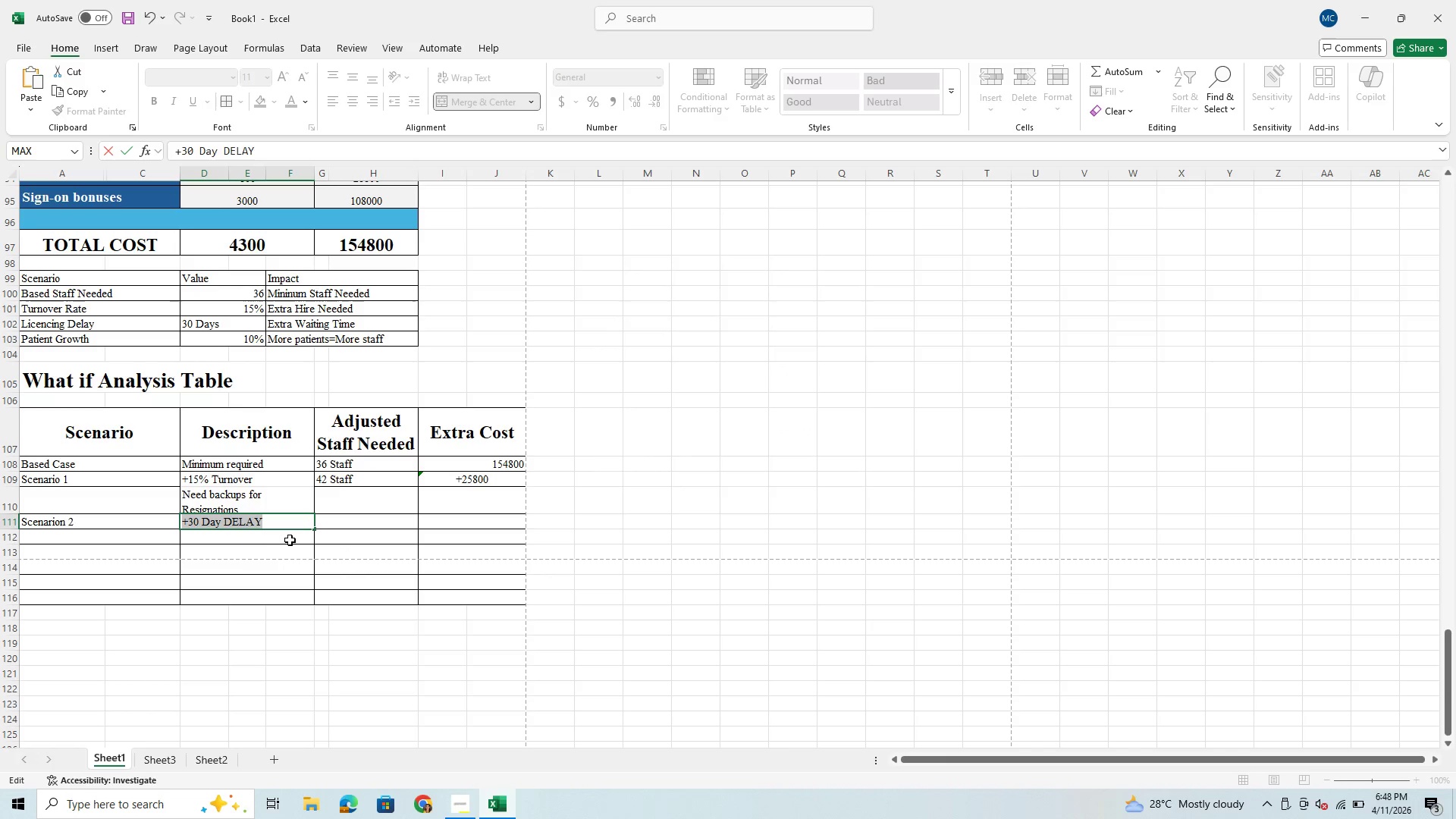 
left_click([283, 543])
 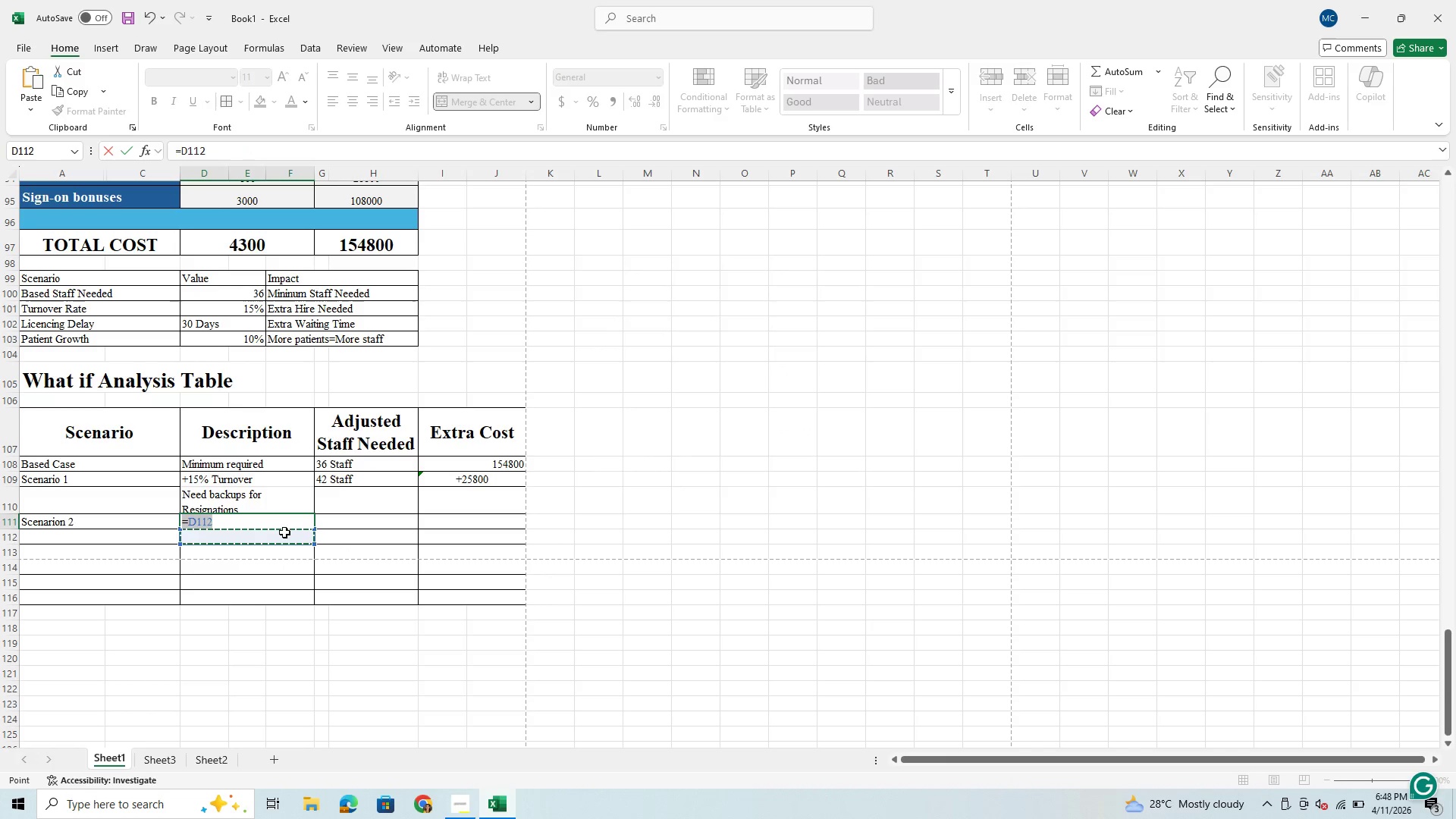 
left_click([284, 529])
 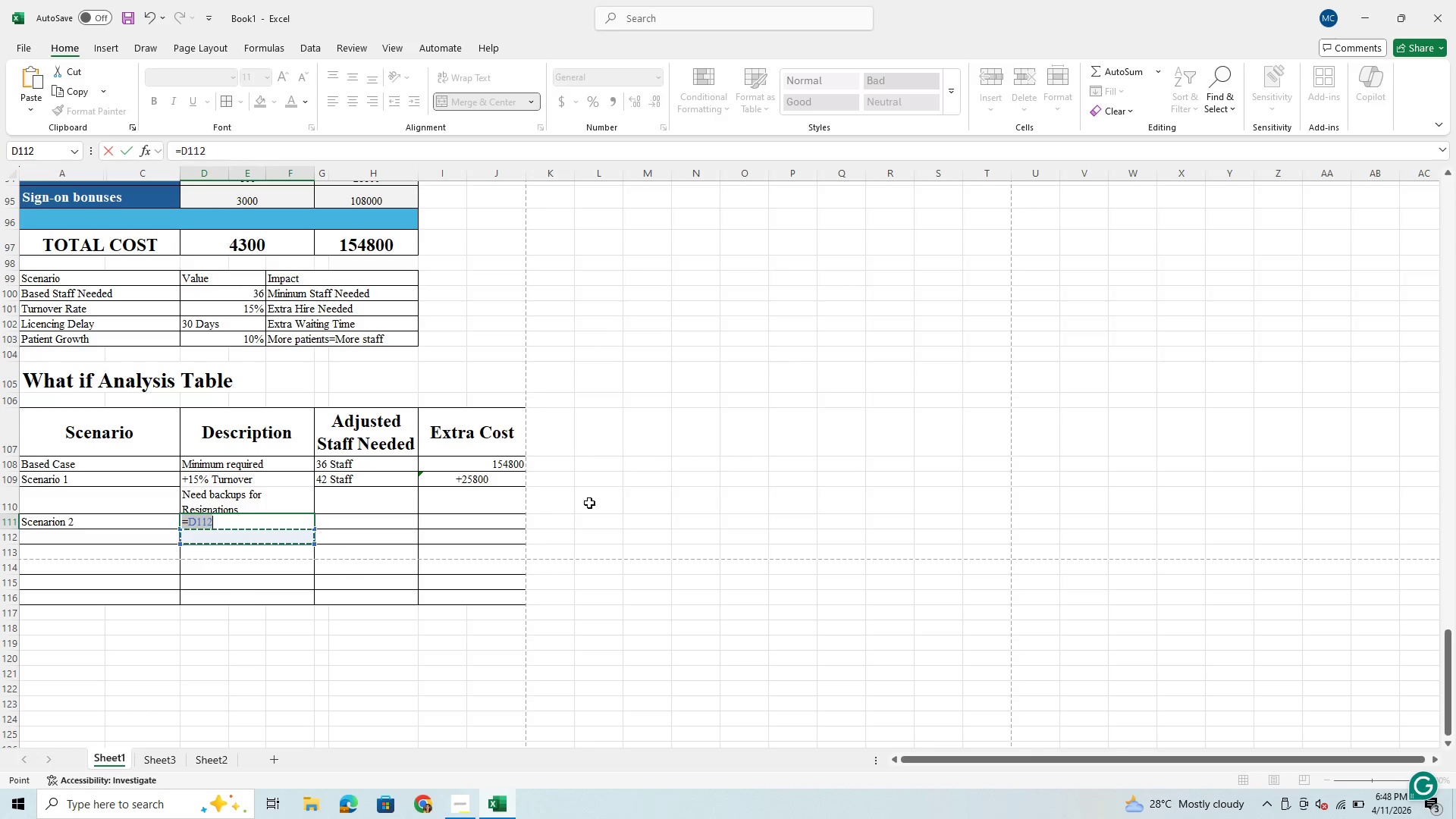 
key(Enter)
 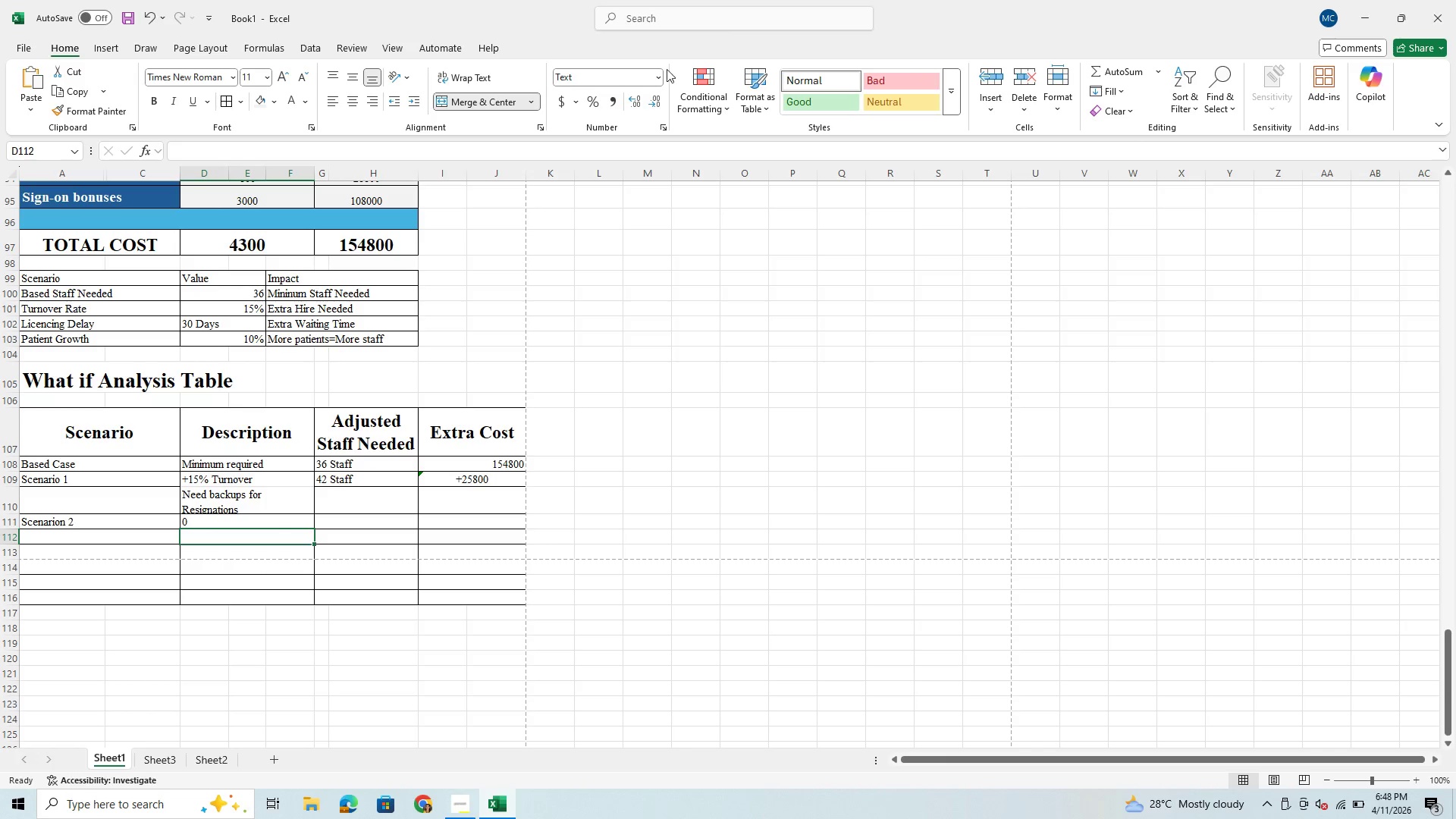 
left_click([655, 81])
 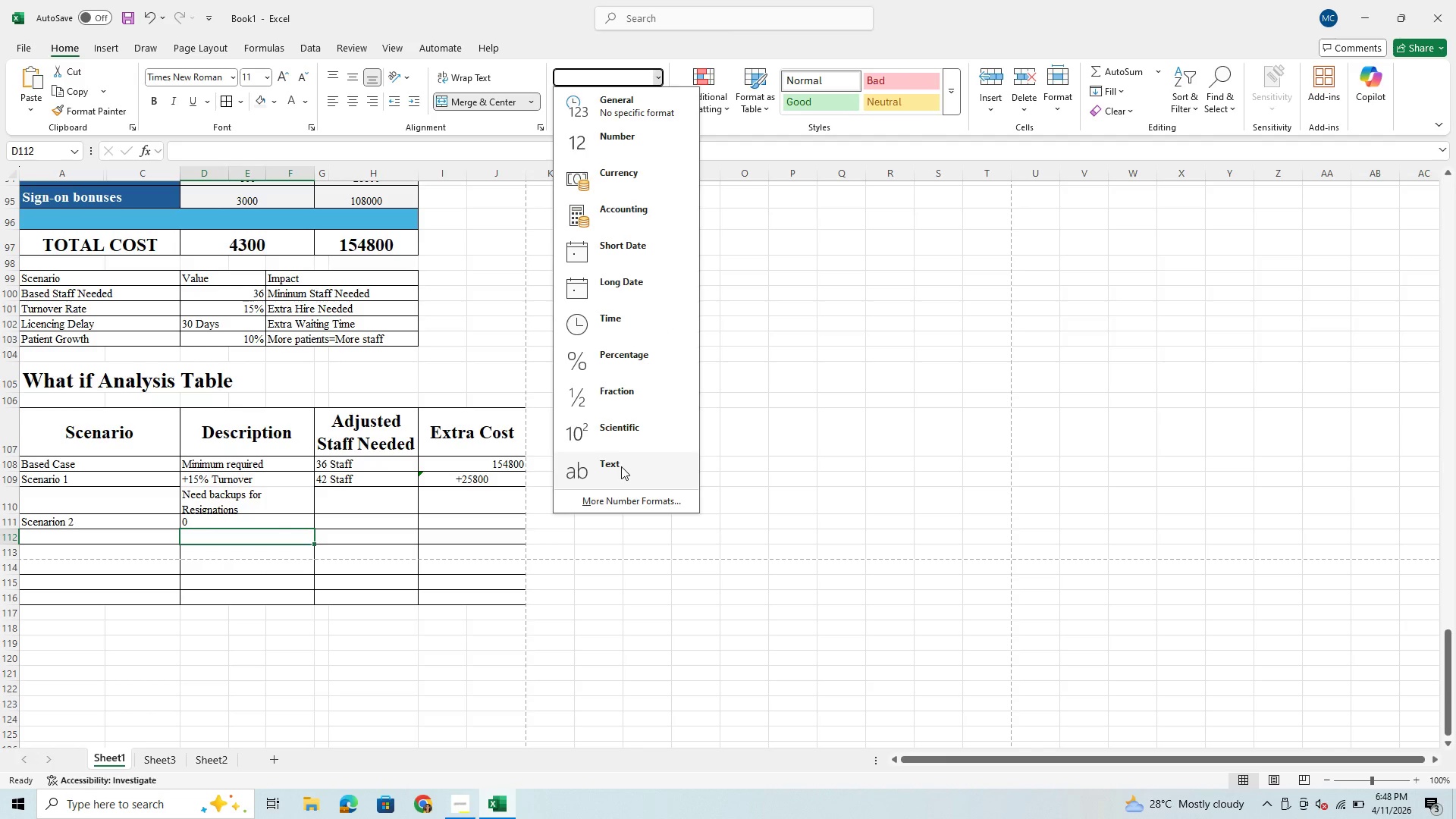 
left_click([619, 473])
 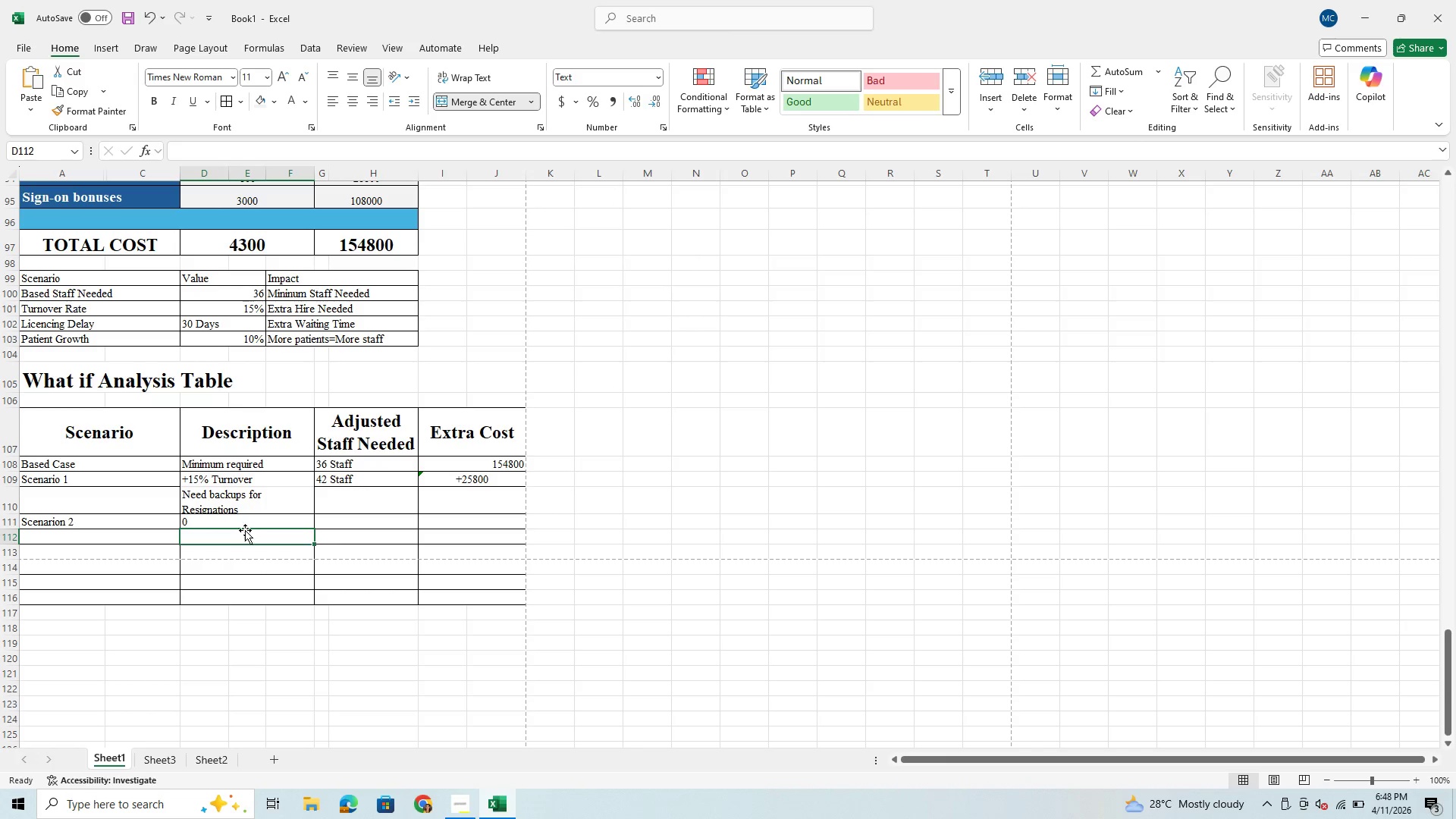 
left_click([245, 526])
 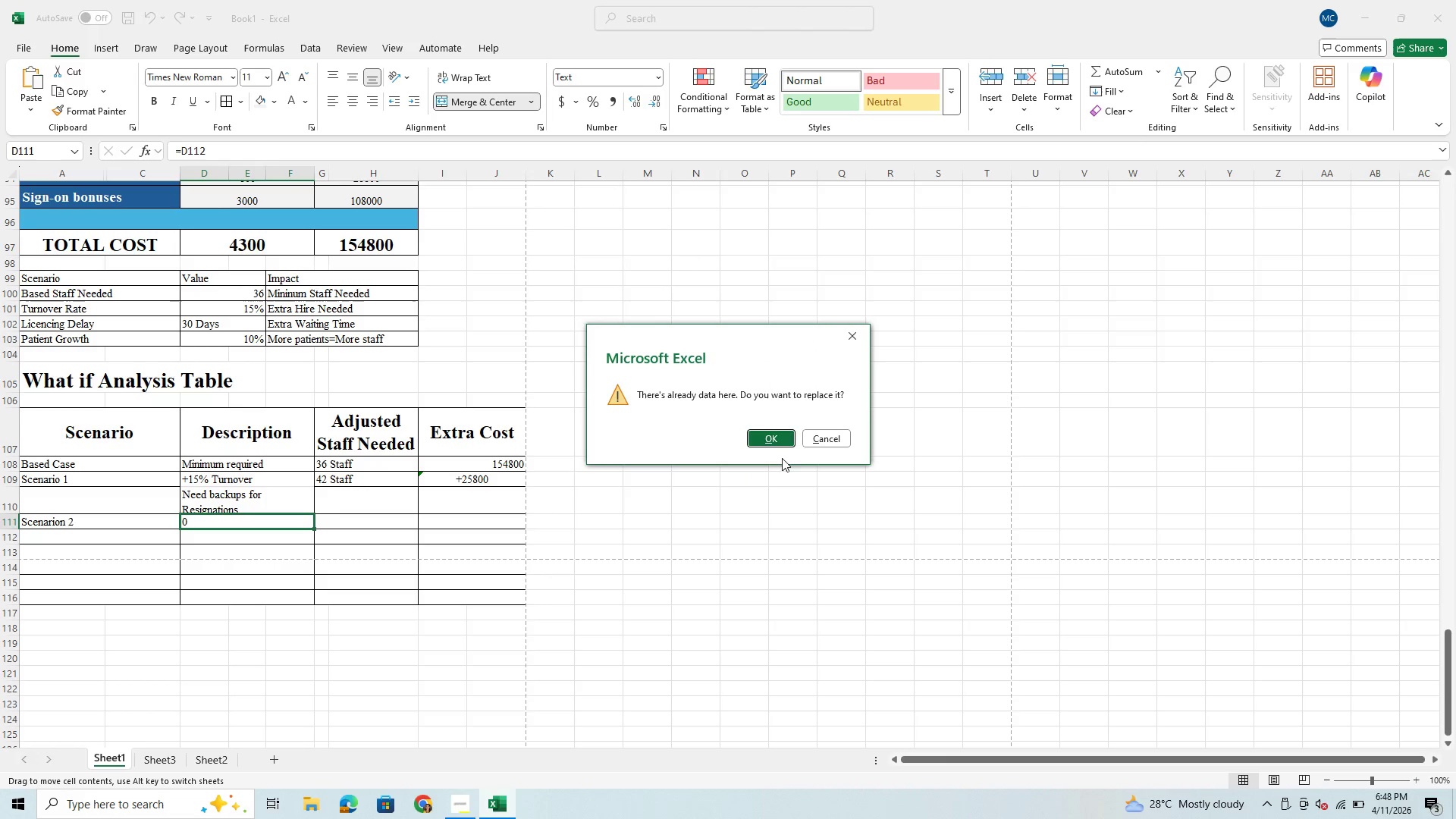 
left_click([781, 450])
 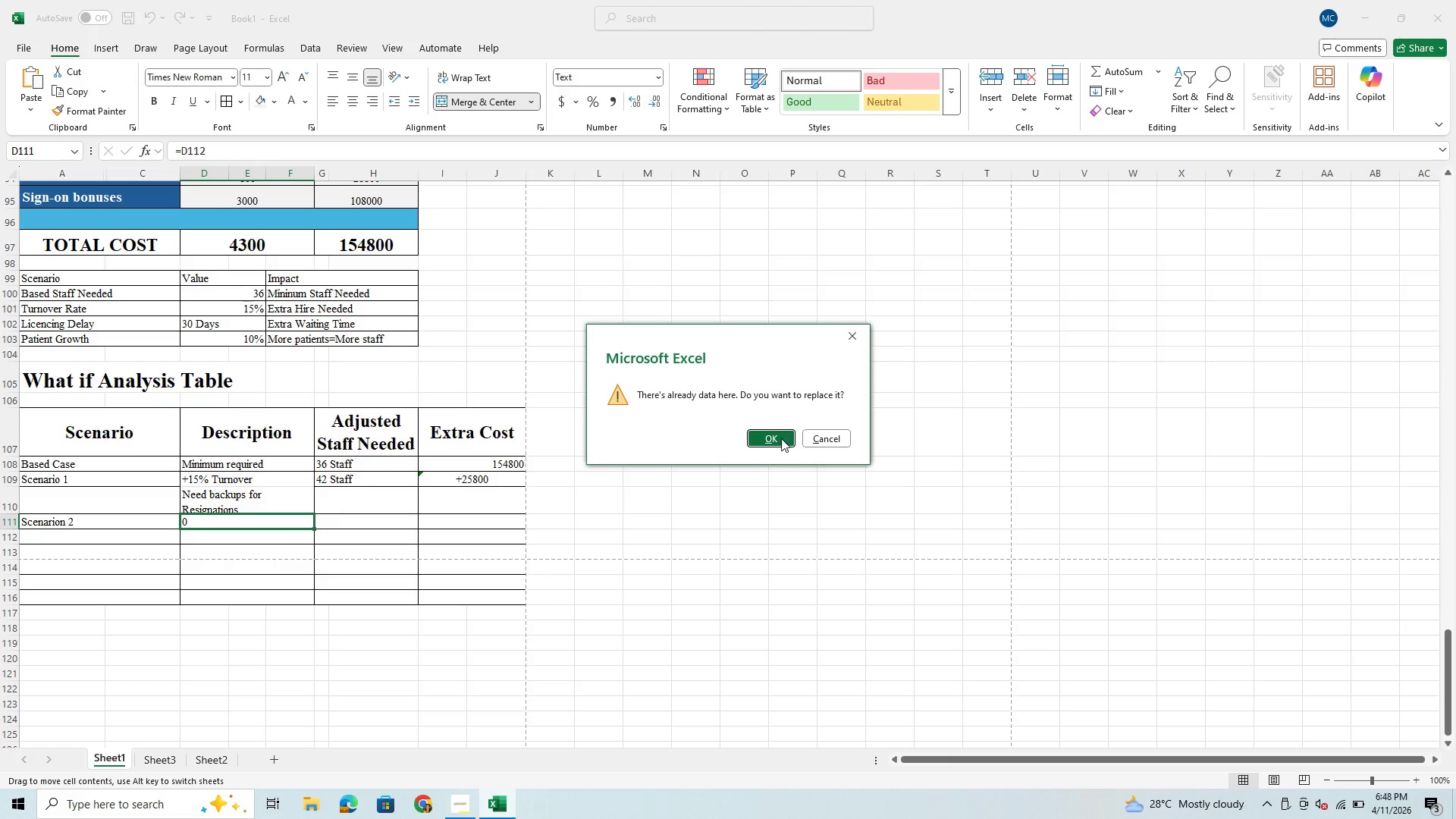 
left_click([780, 430])
 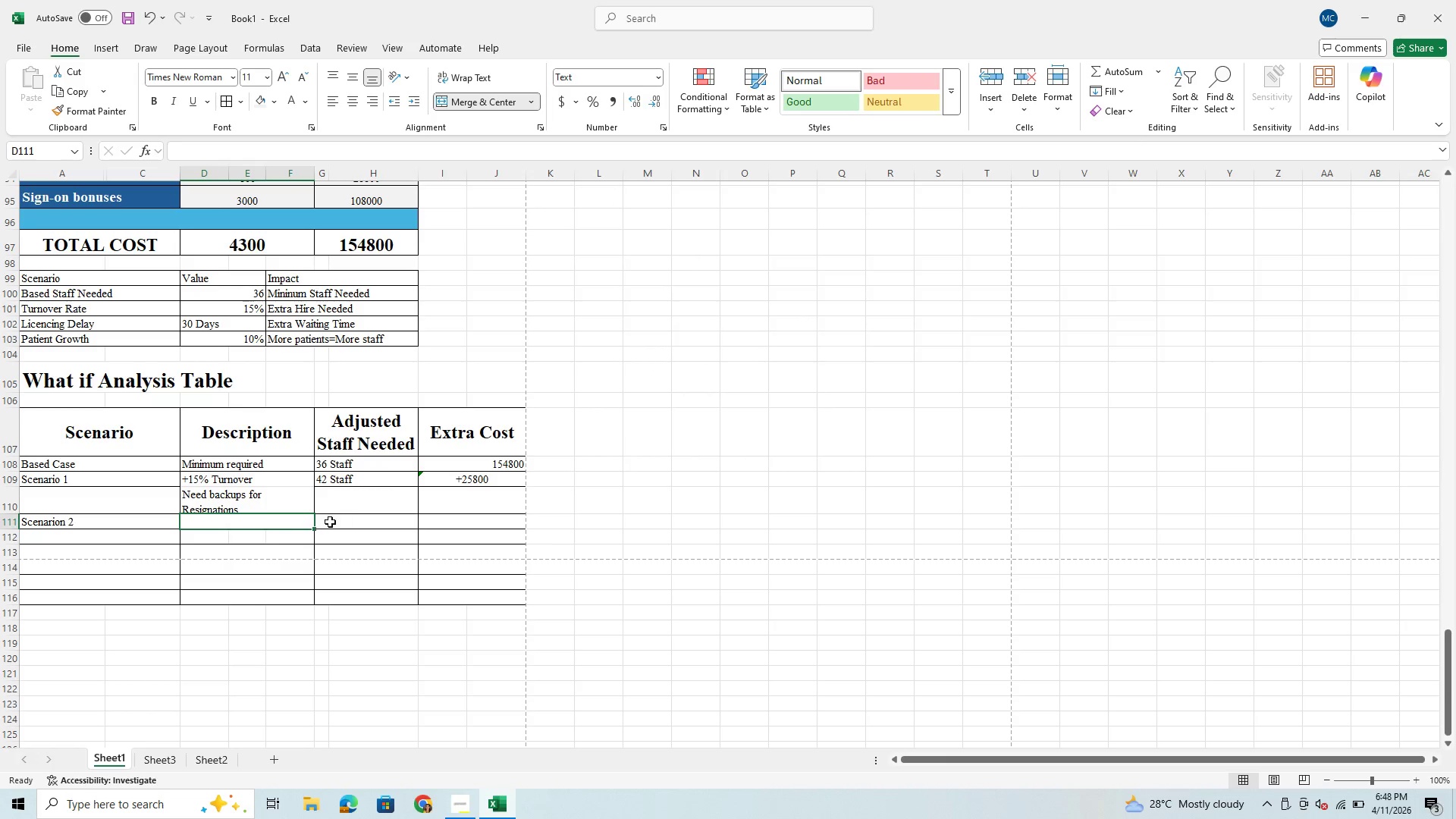 
left_click([306, 522])
 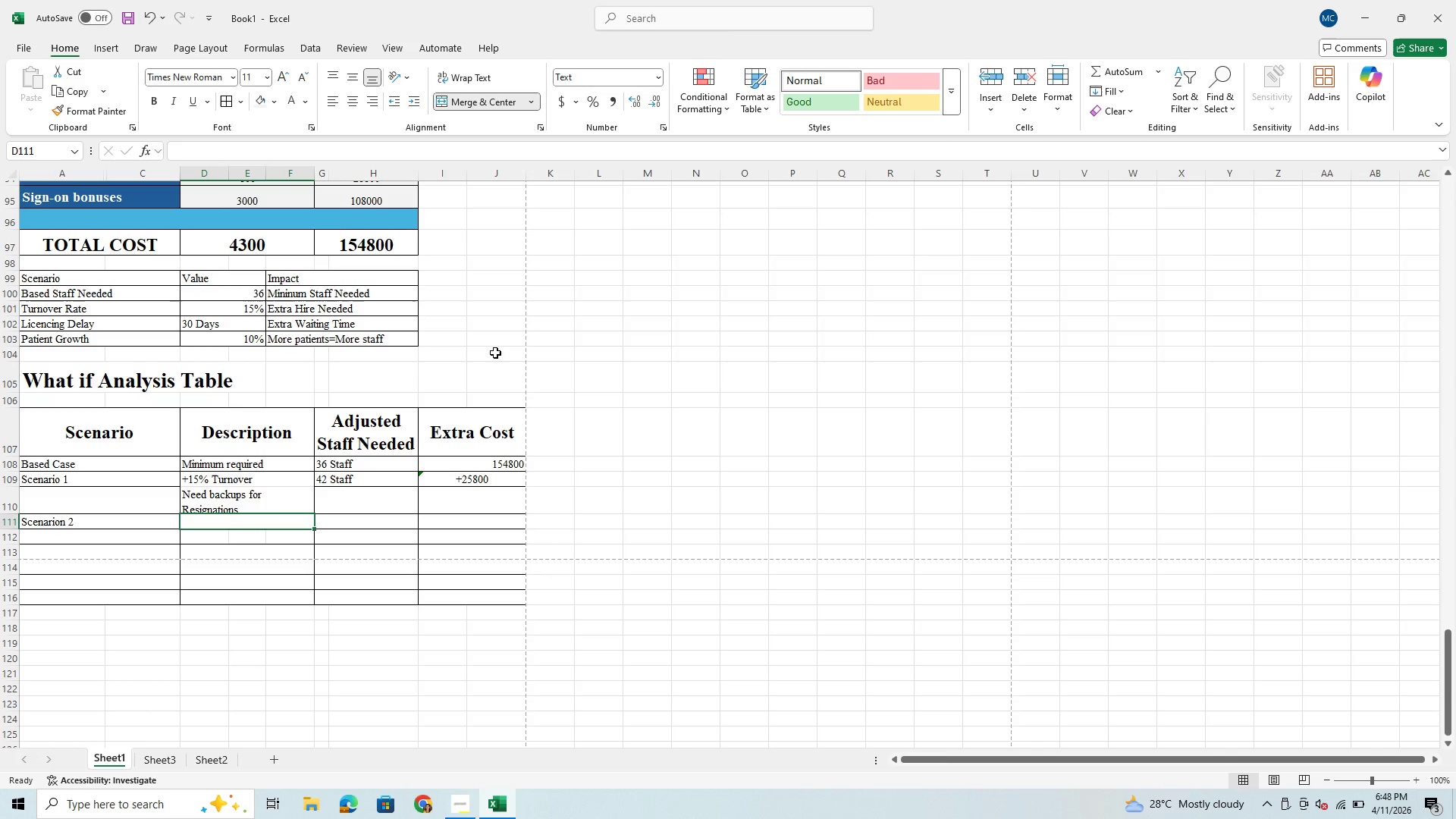 
type(+30 day )
key(Backspace)
type(s )
key(Backspace)
key(Backspace)
key(Backspace)
key(Backspace)
key(Backspace)
type(Days Delat)
key(Backspace)
type(y)
 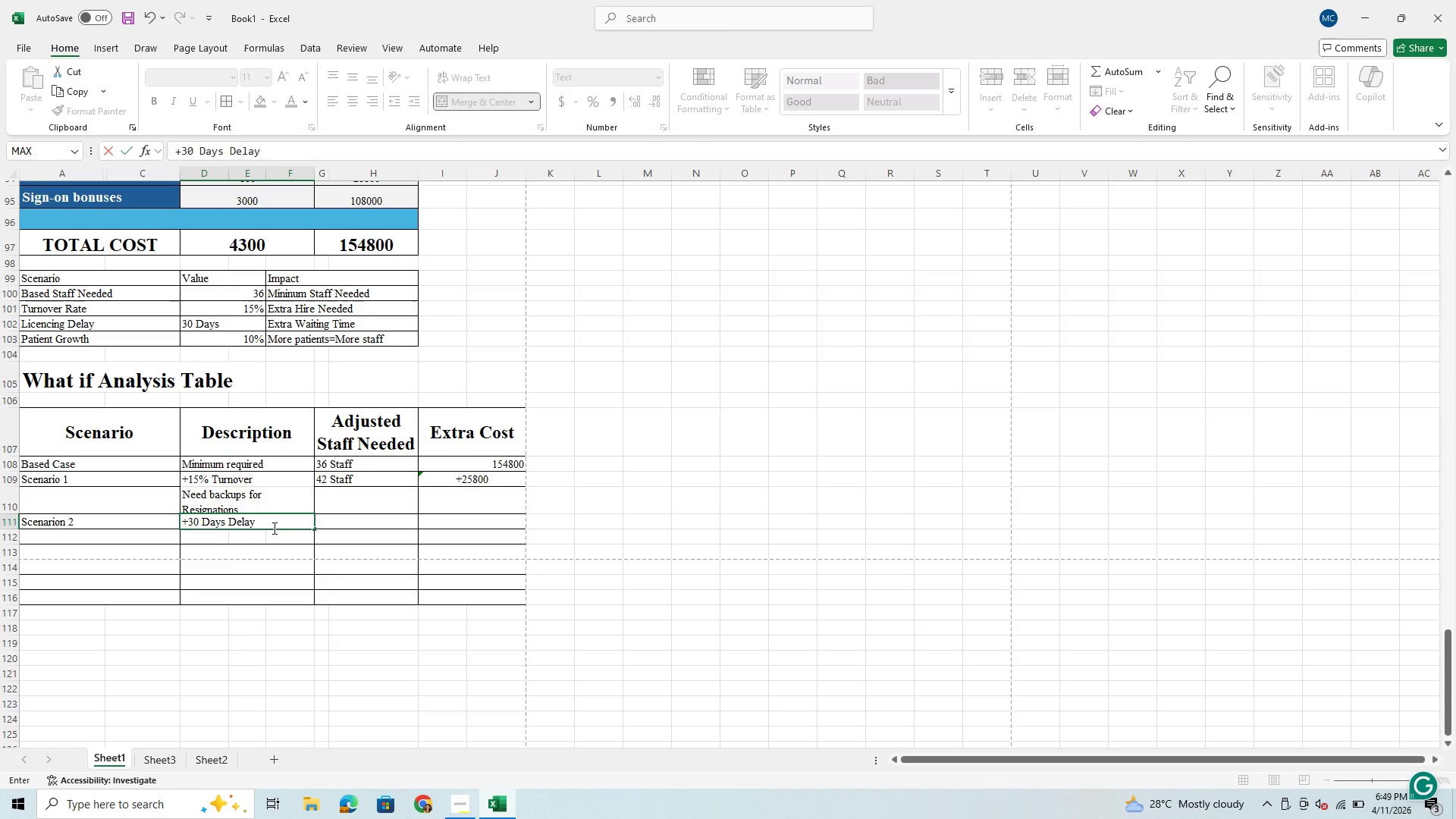 
left_click_drag(start_coordinate=[263, 522], to_coordinate=[170, 516])
 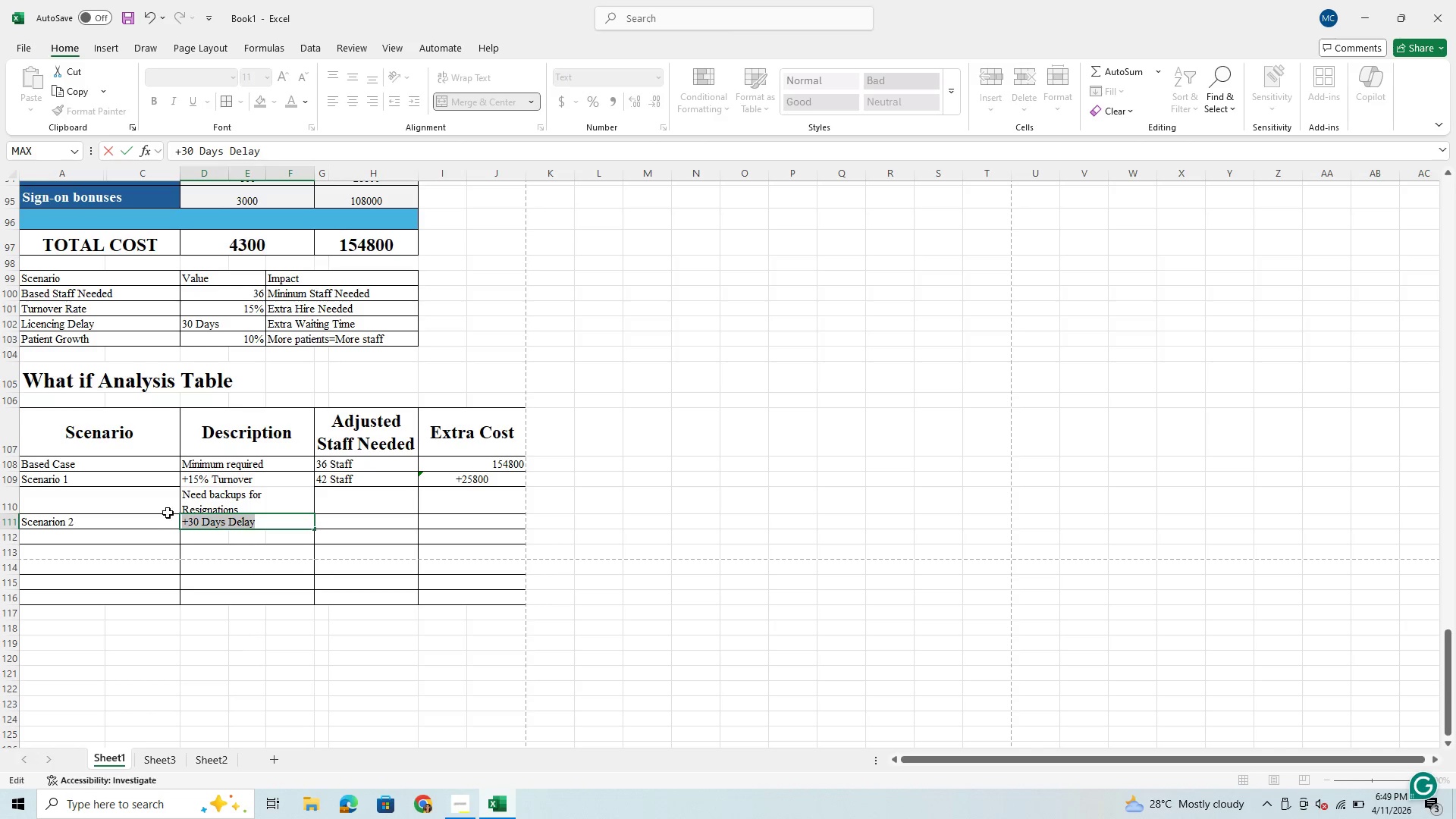 
hold_key(key=ControlLeft, duration=1.61)
 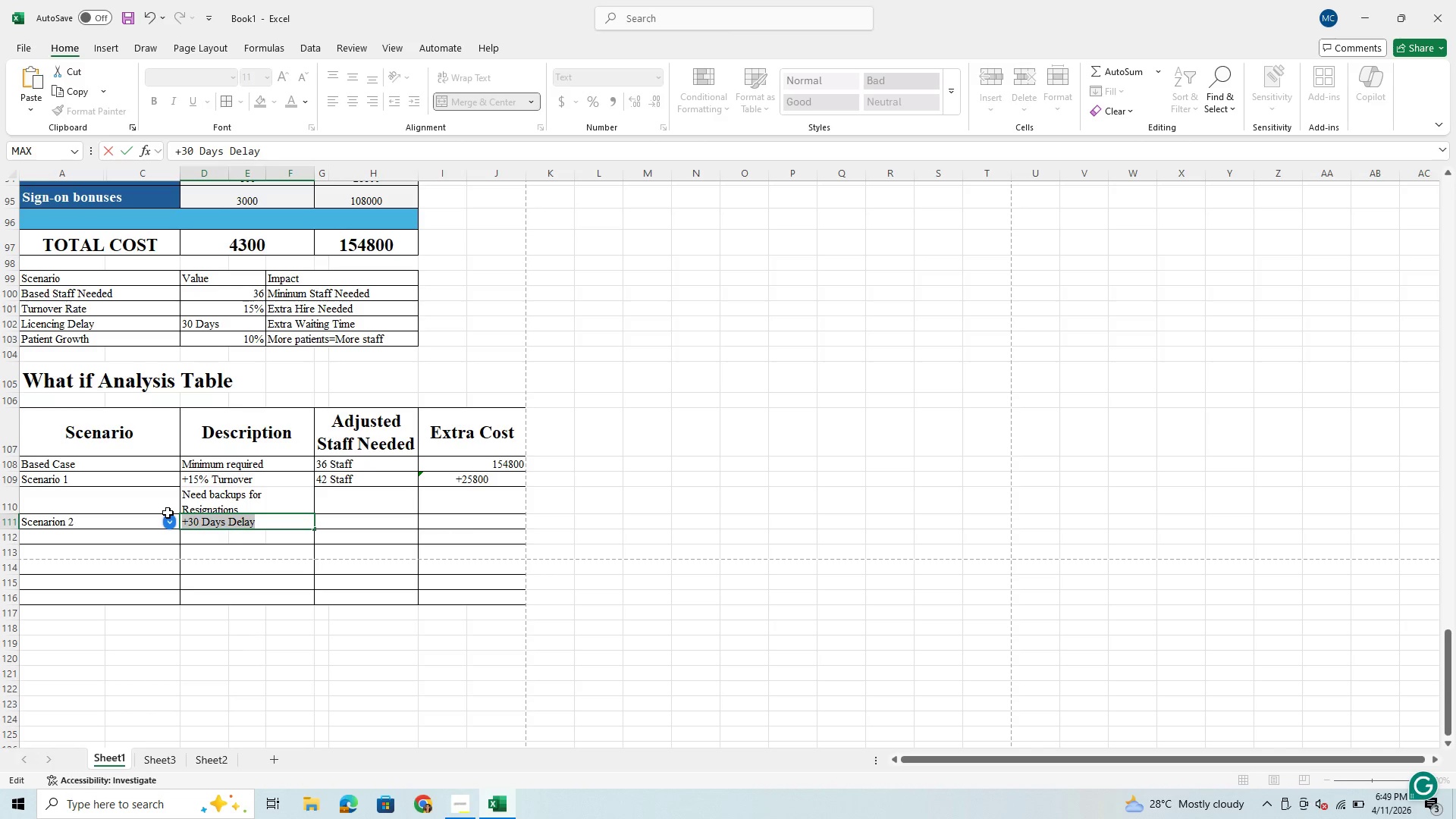 
hold_key(key=C, duration=0.36)
 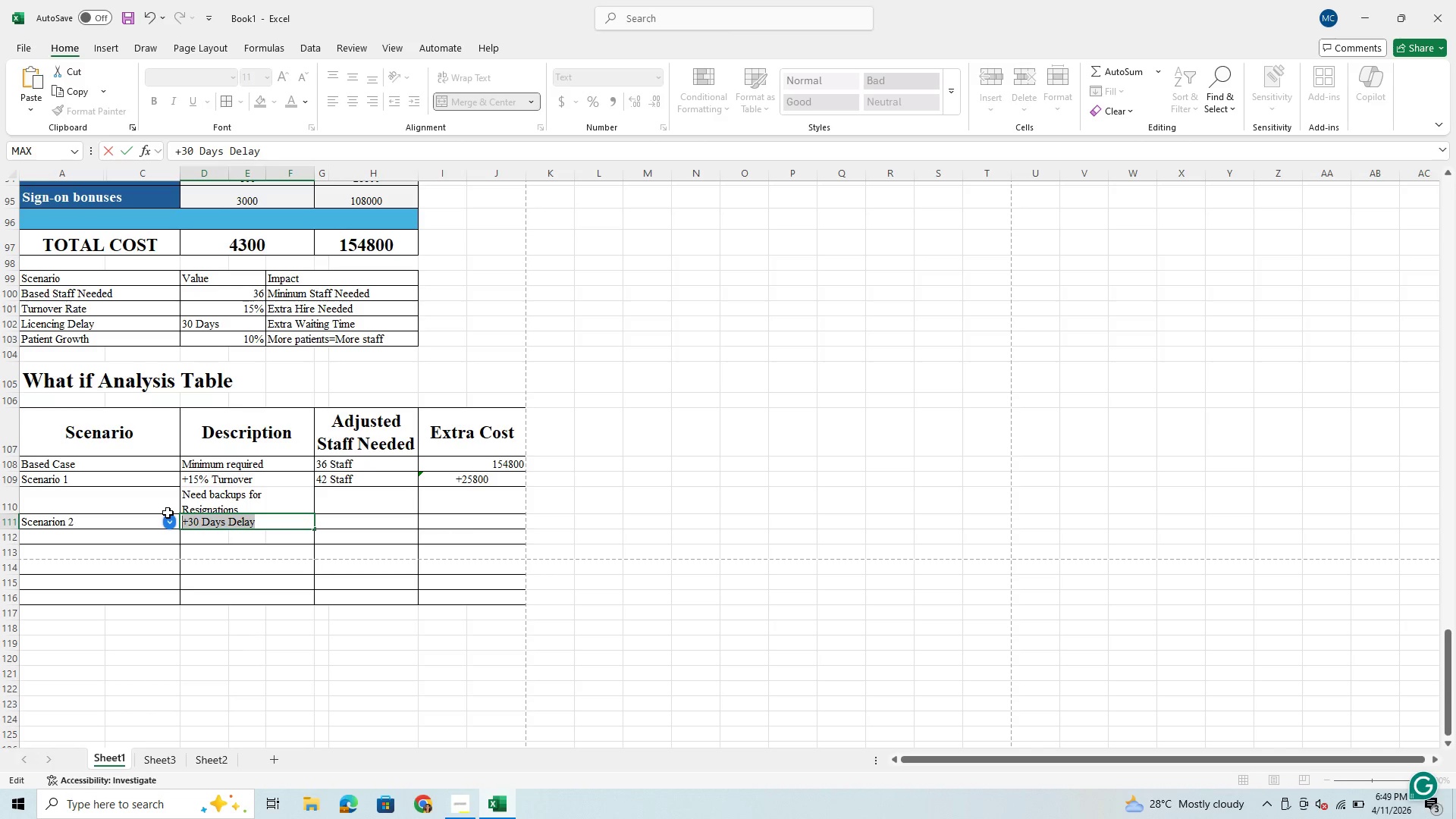 
key(Enter)
 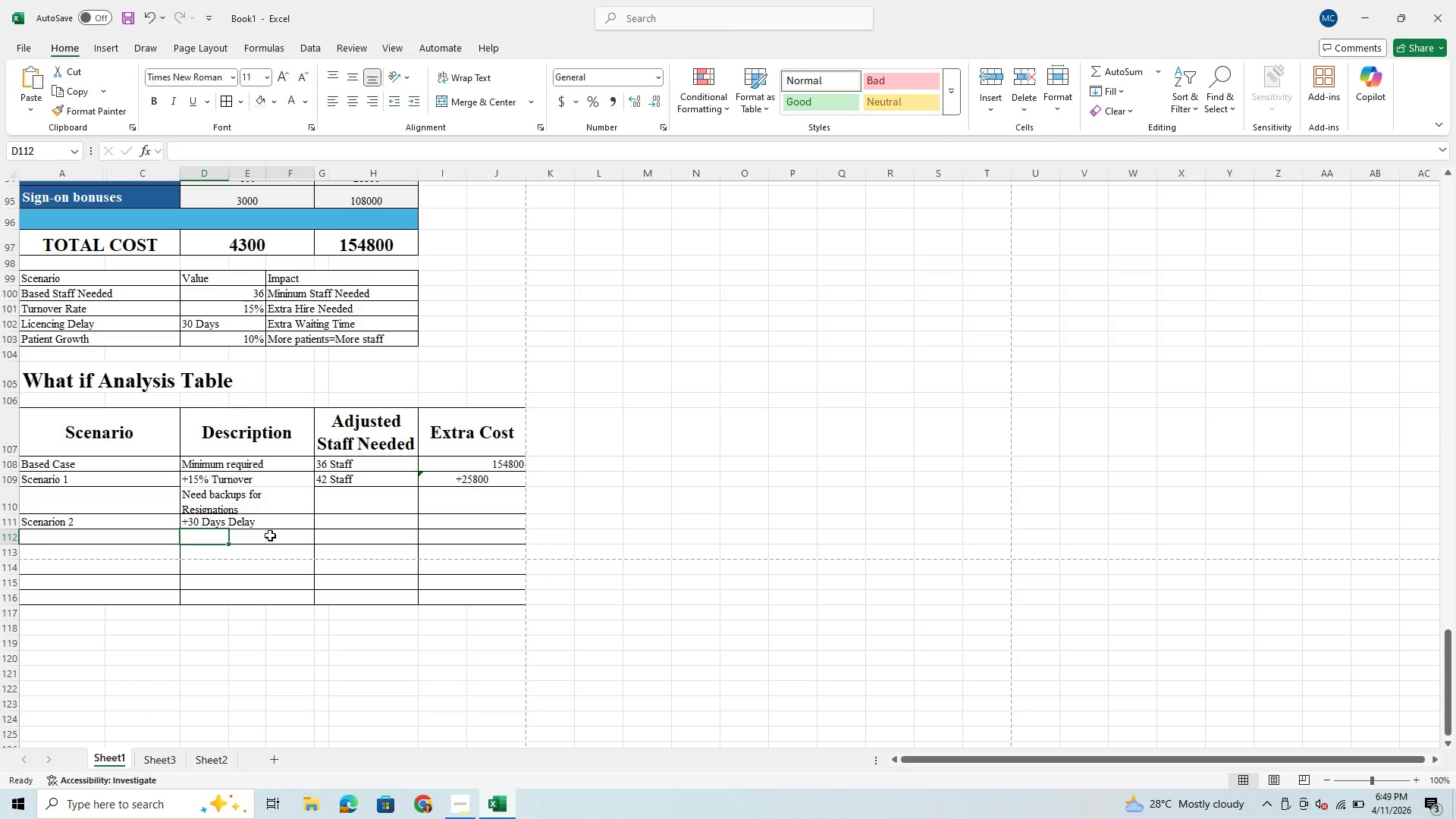 
left_click([253, 522])
 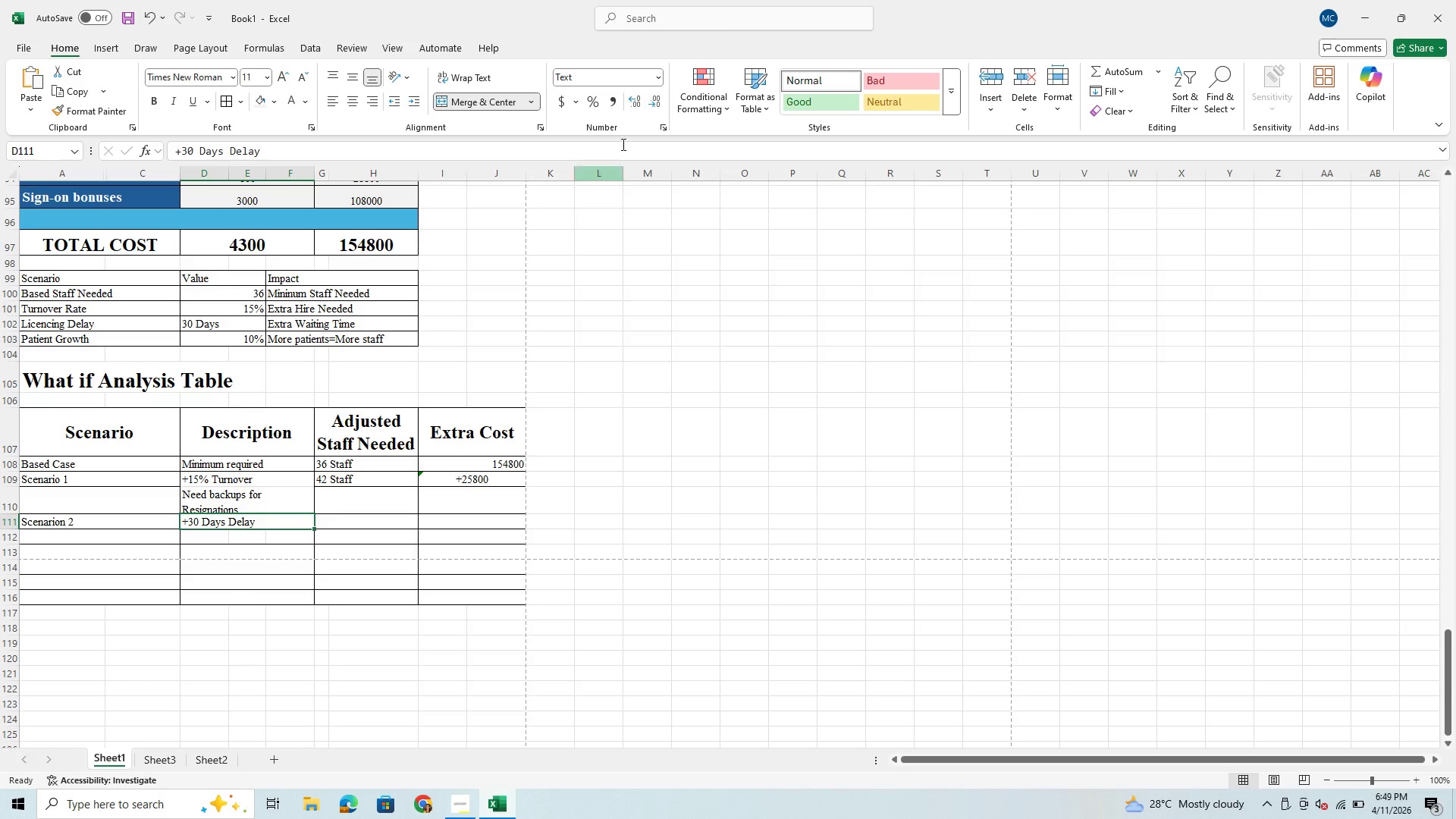 
mouse_move([469, 116])
 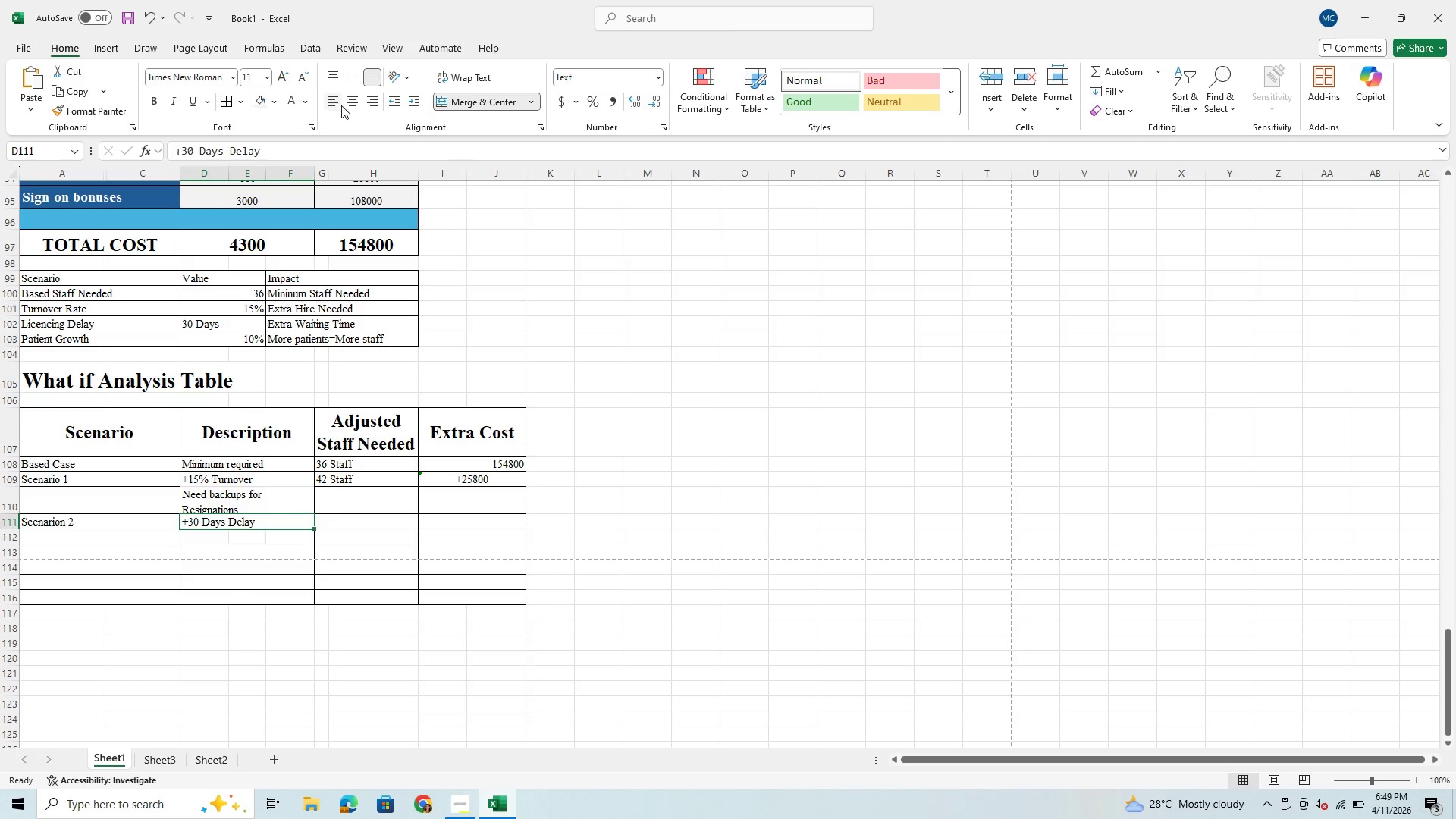 
left_click([355, 101])
 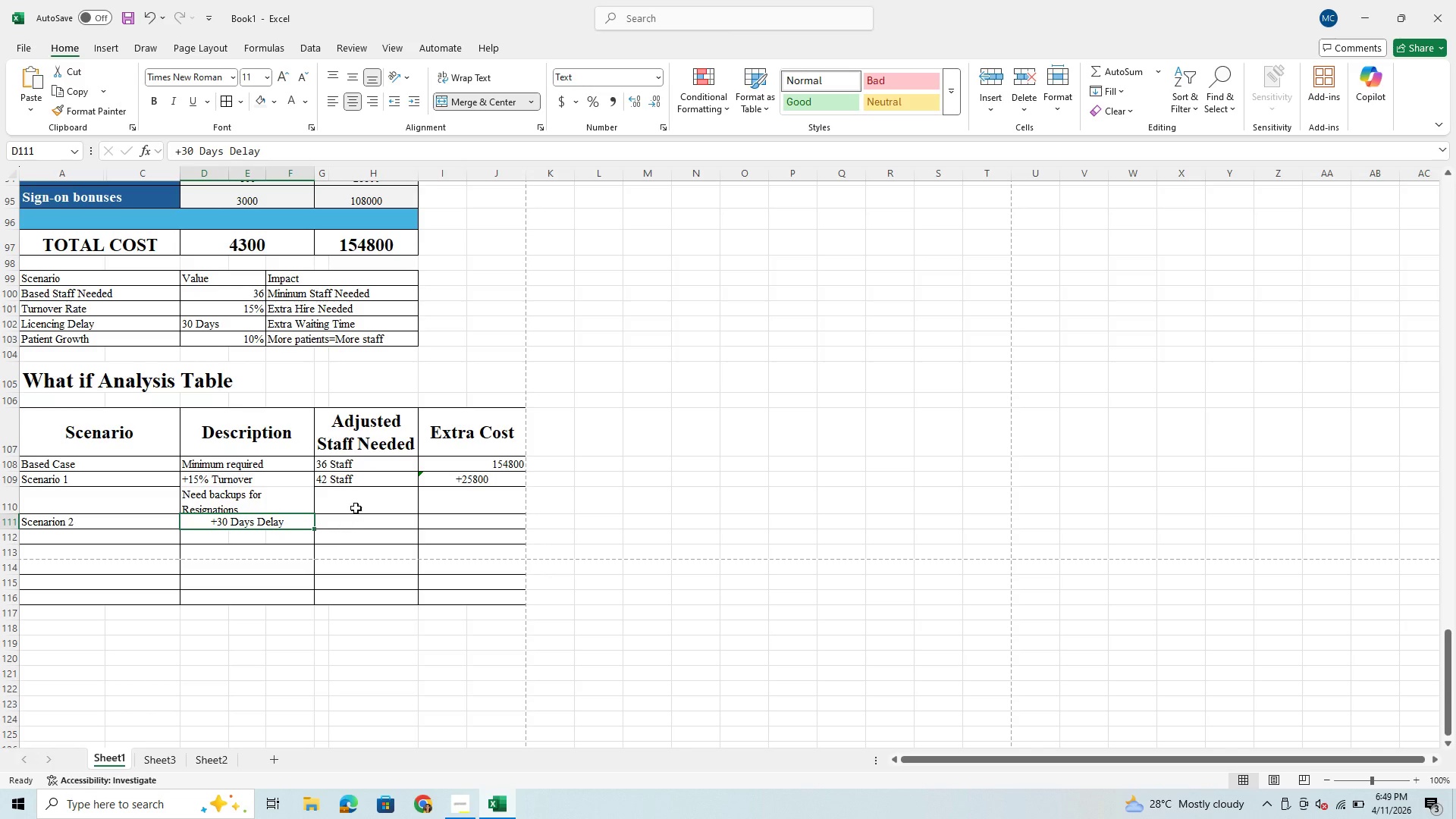 
left_click([352, 522])
 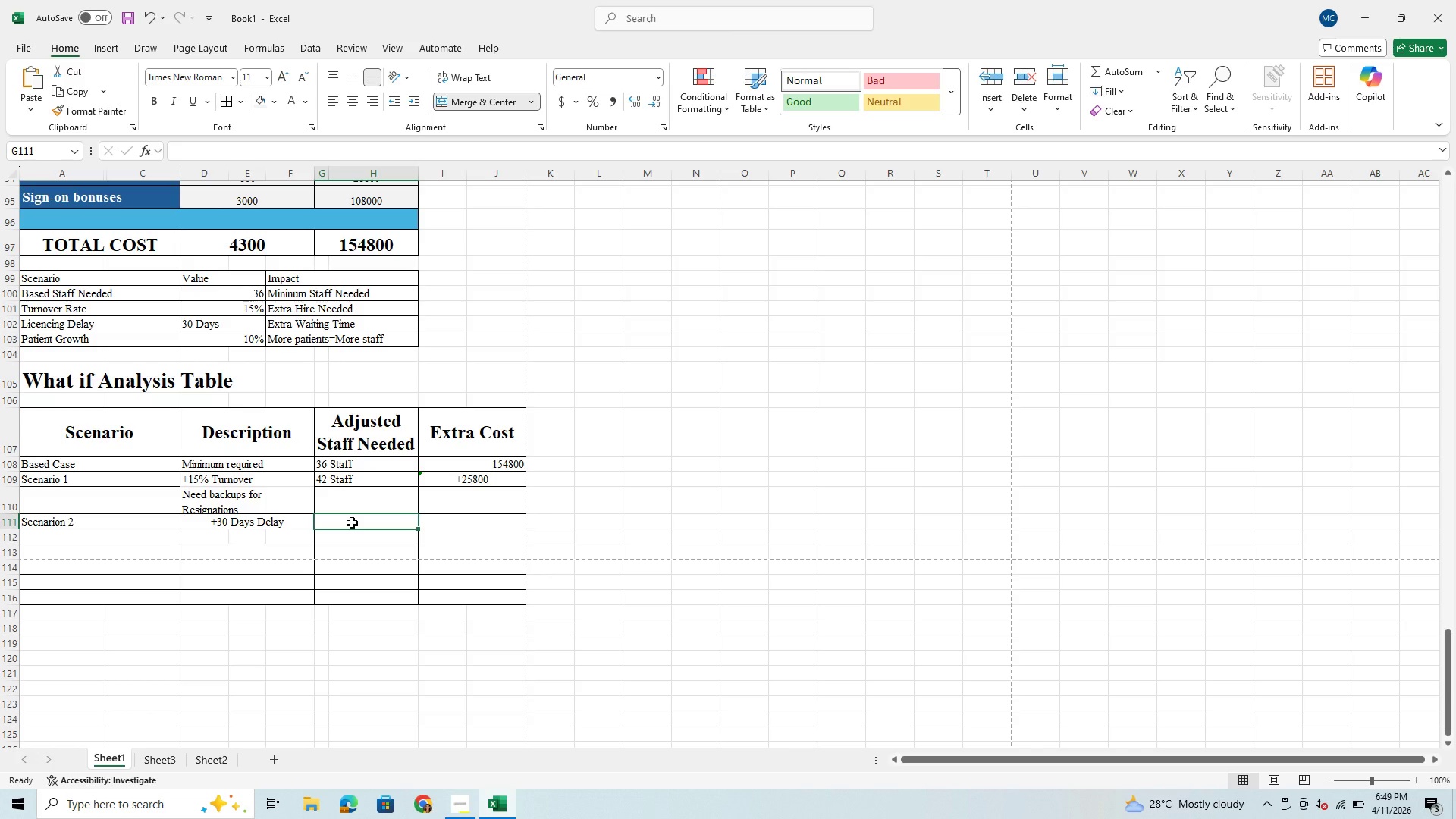 
type(42 staff)
 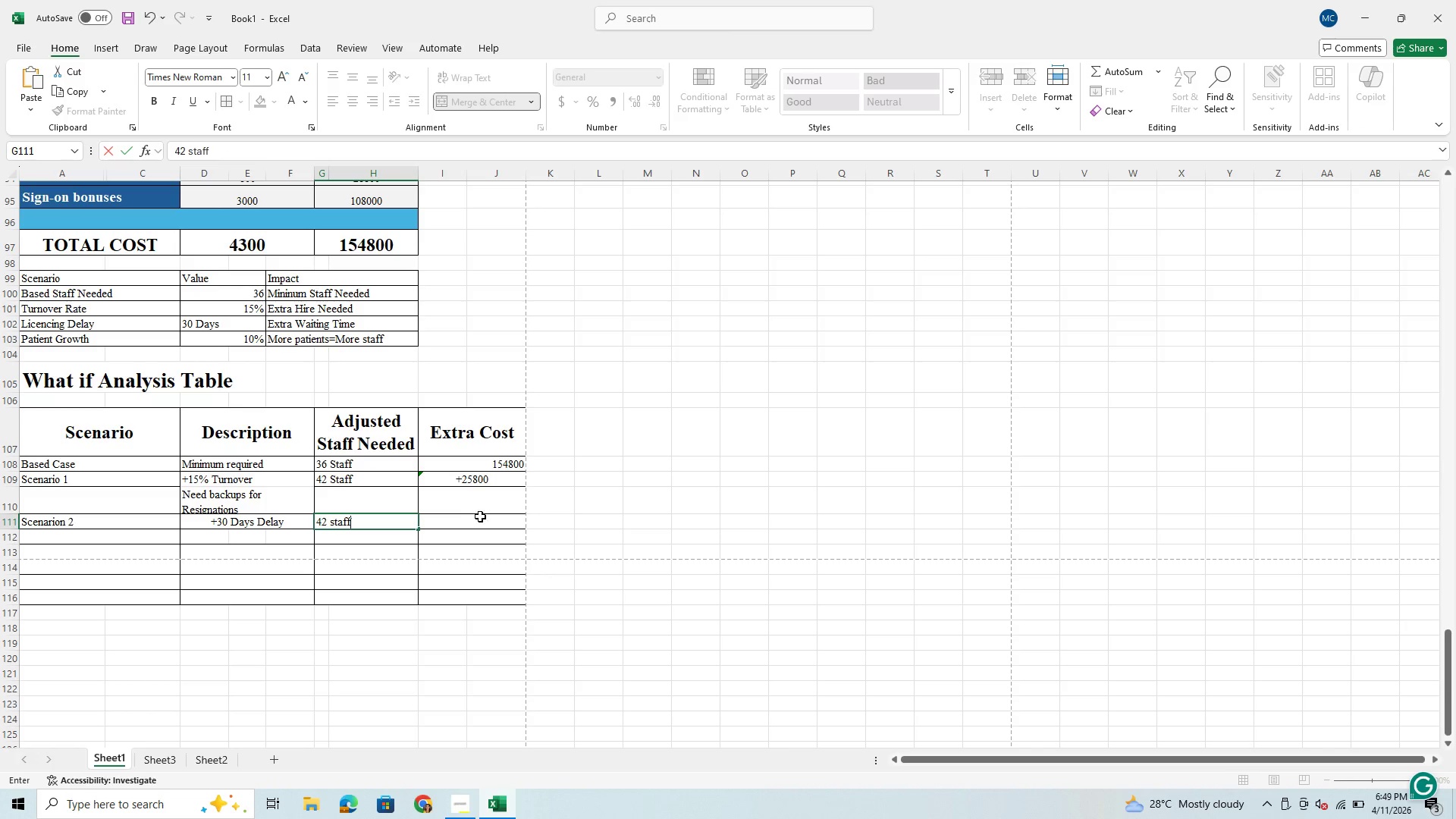 
left_click([481, 516])
 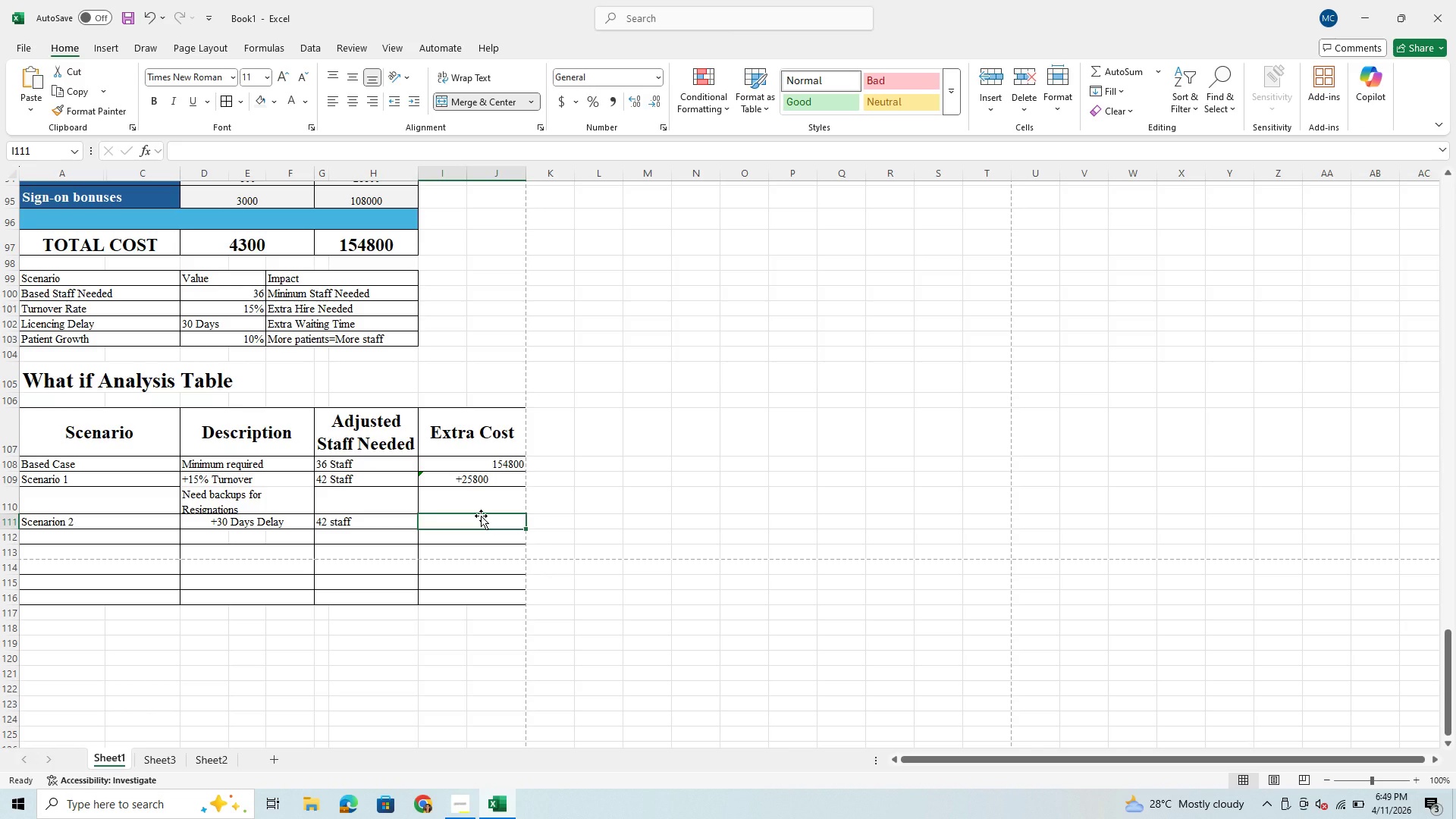 
wait(8.12)
 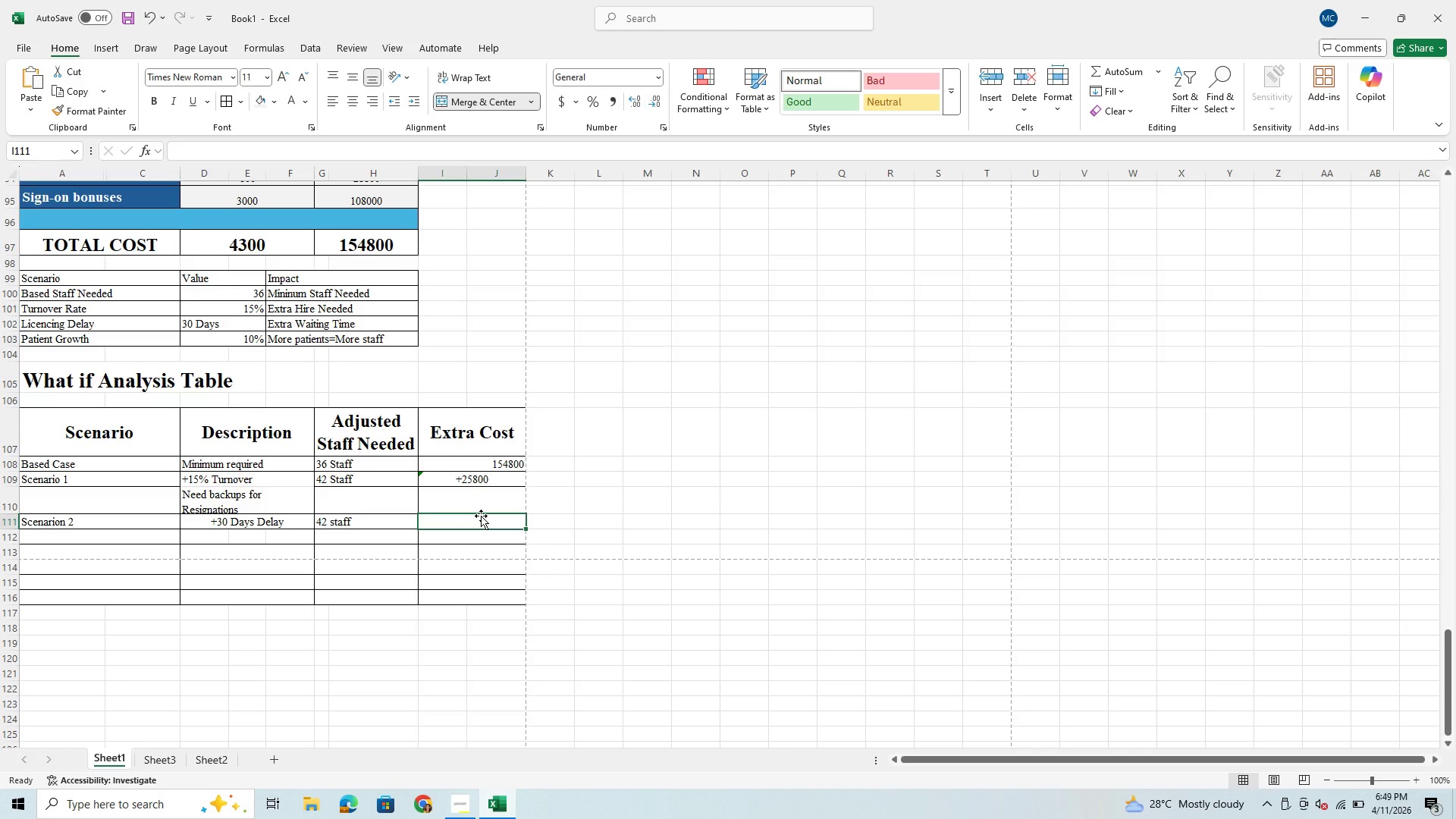 
left_click([659, 73])
 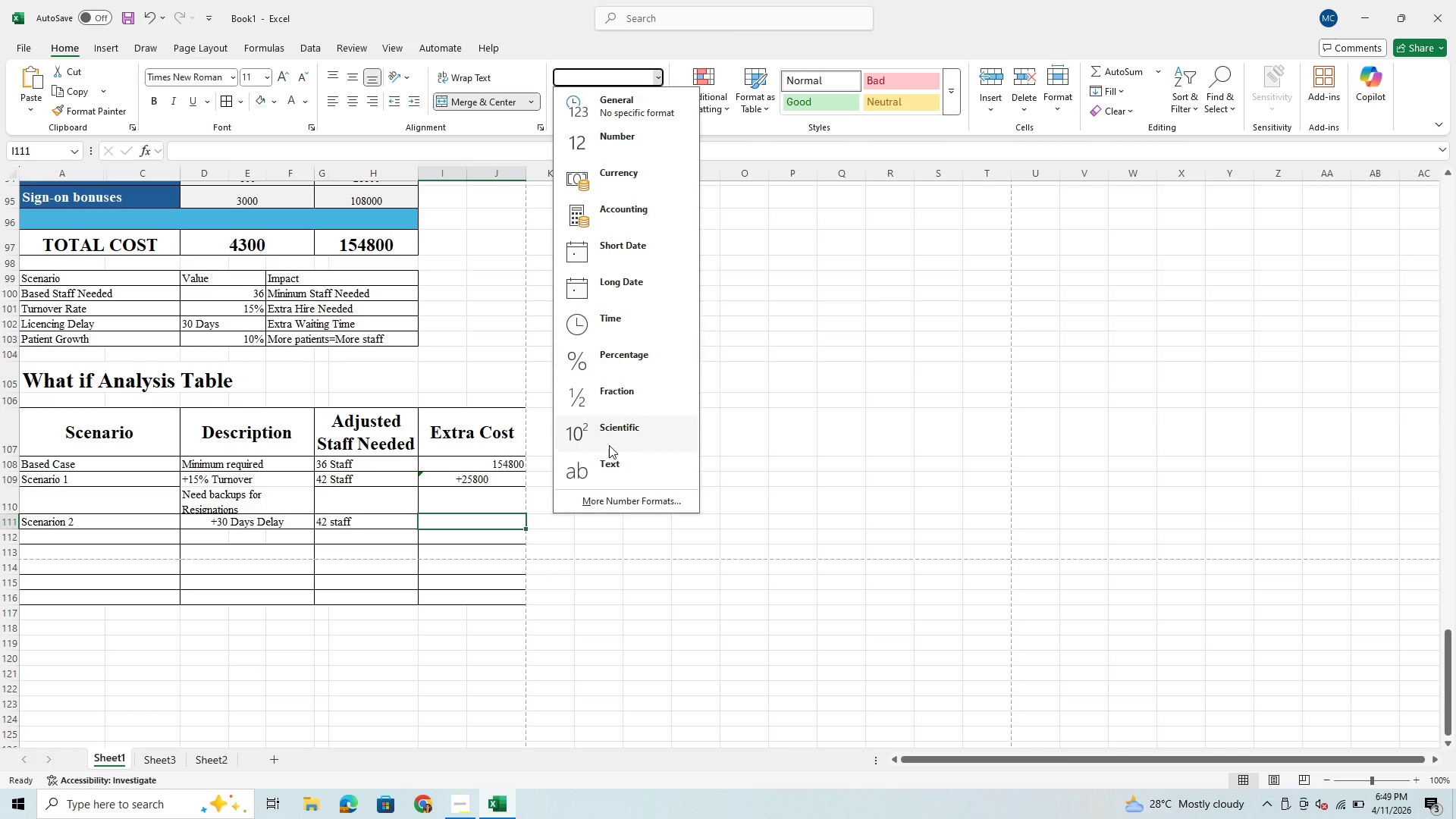 
left_click([609, 469])
 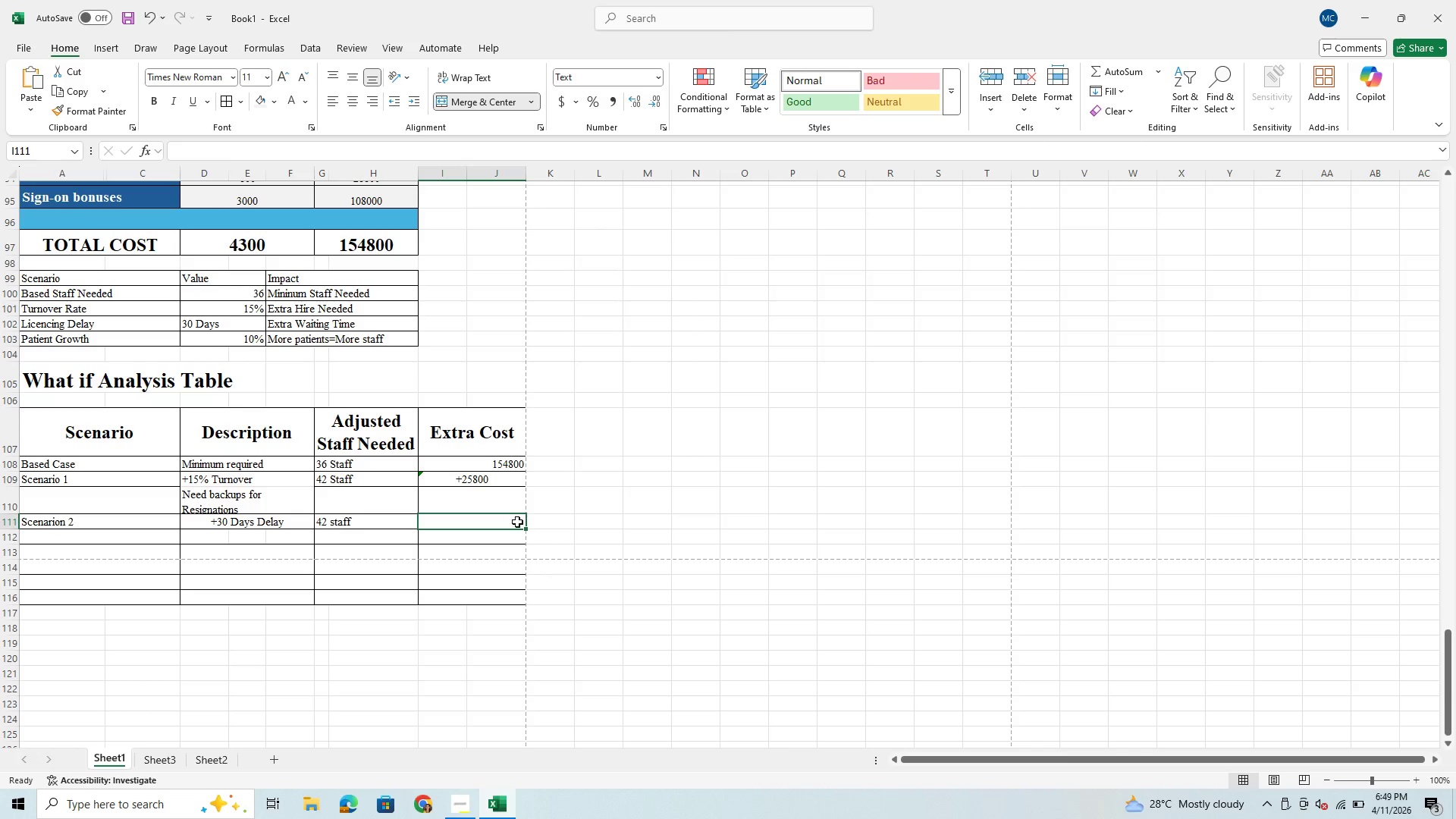 
left_click([517, 522])
 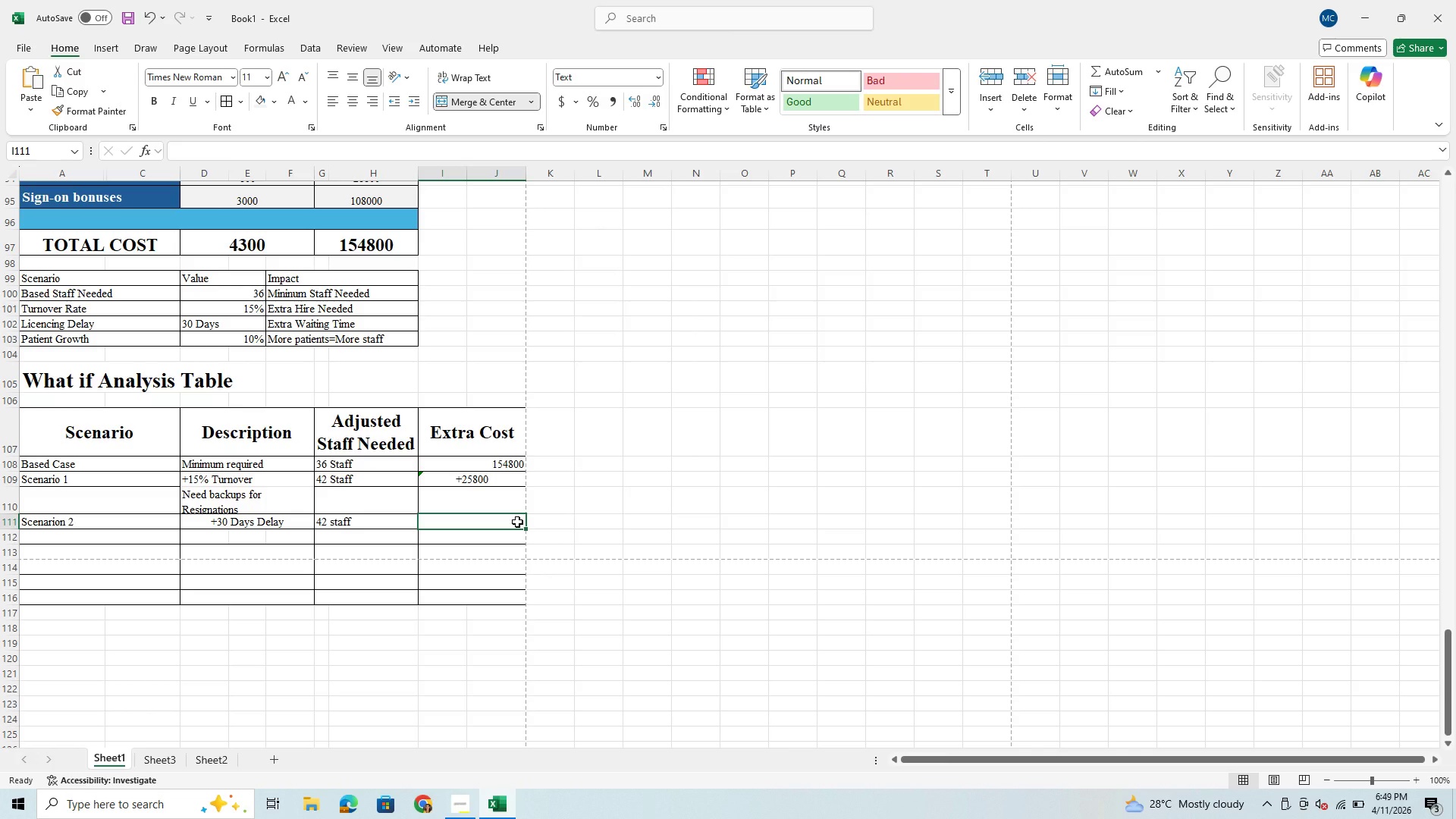 
wait(7.22)
 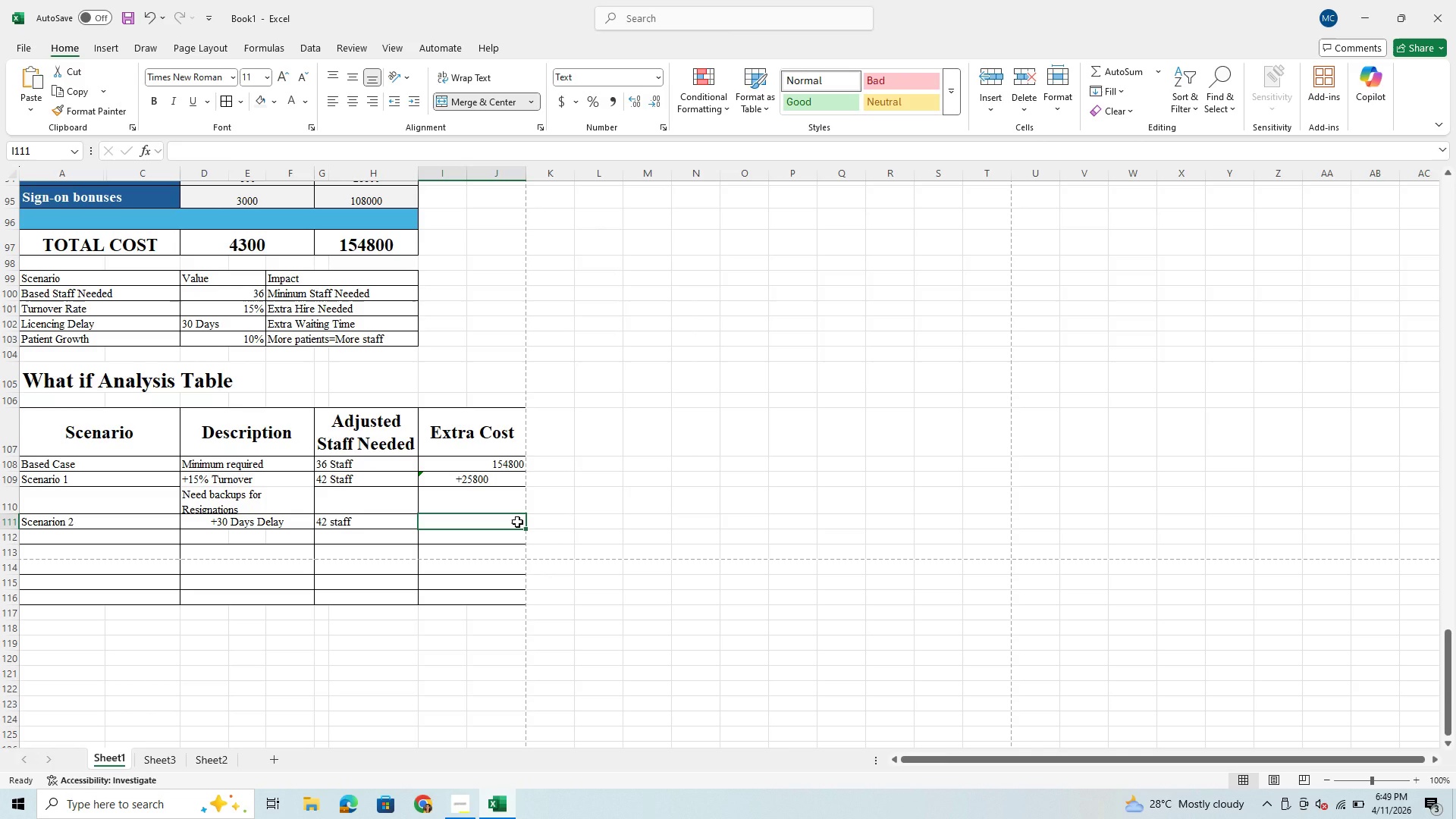 
type(+25800)
 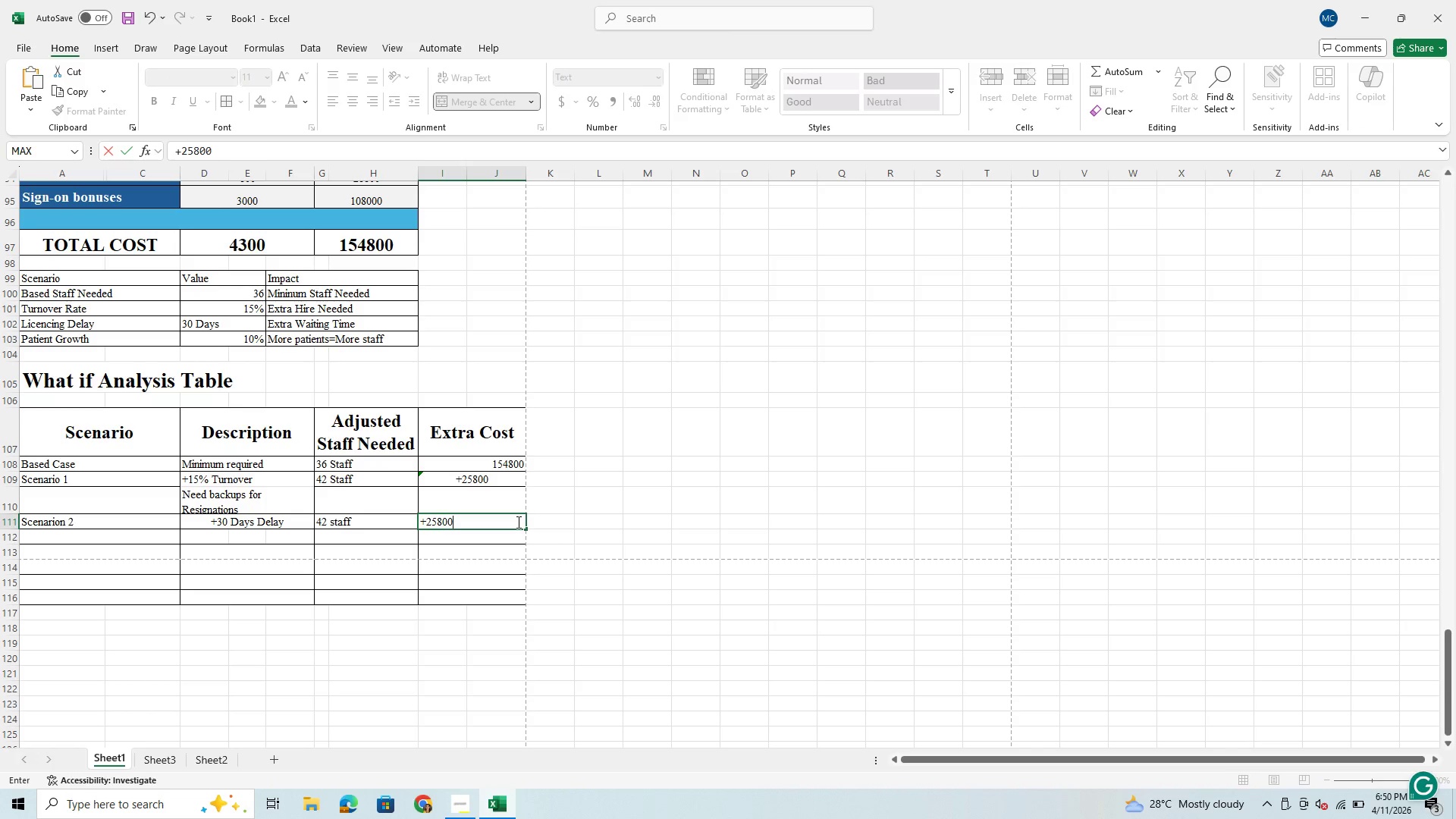 
key(Enter)
 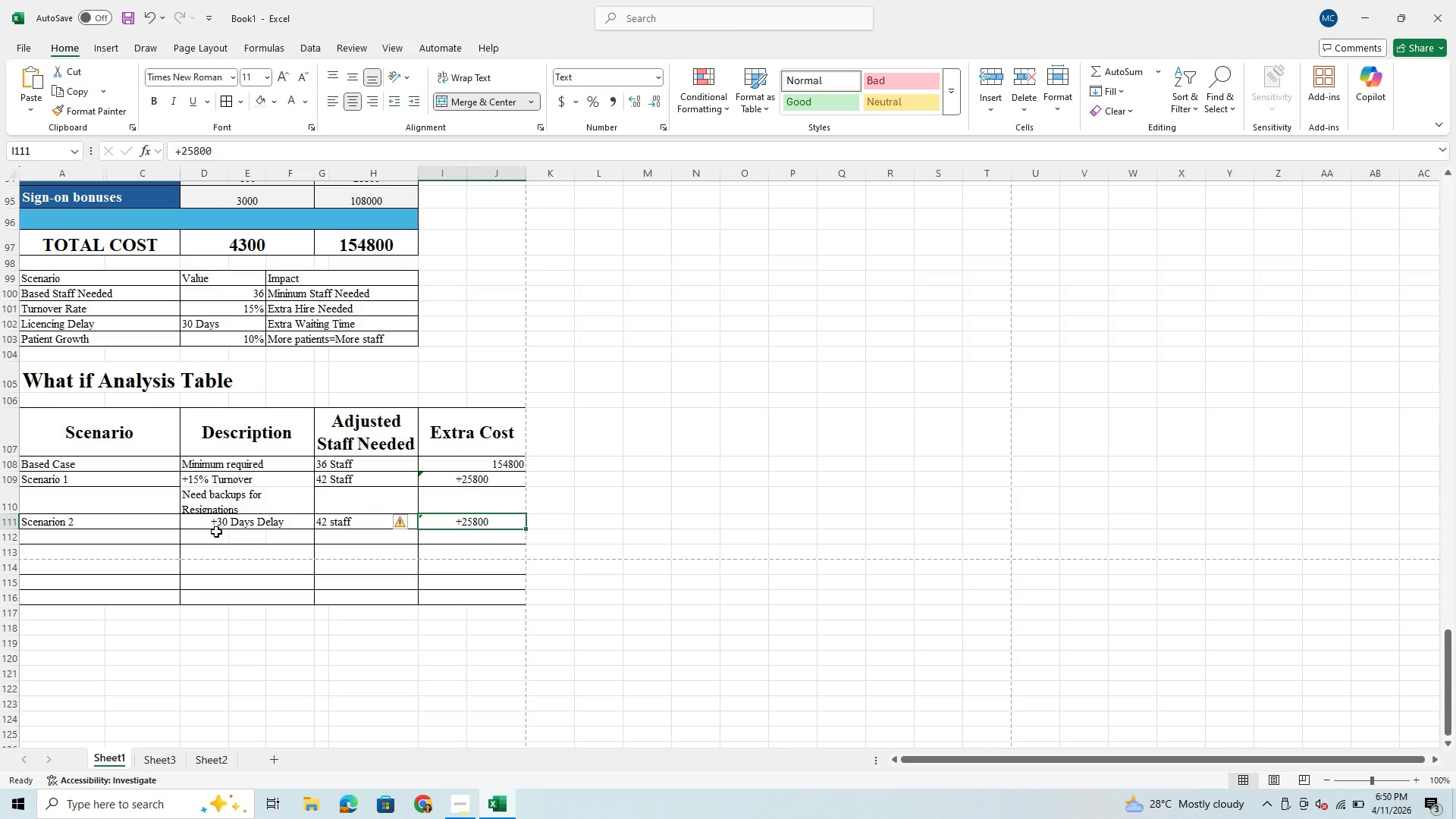 
wait(31.16)
 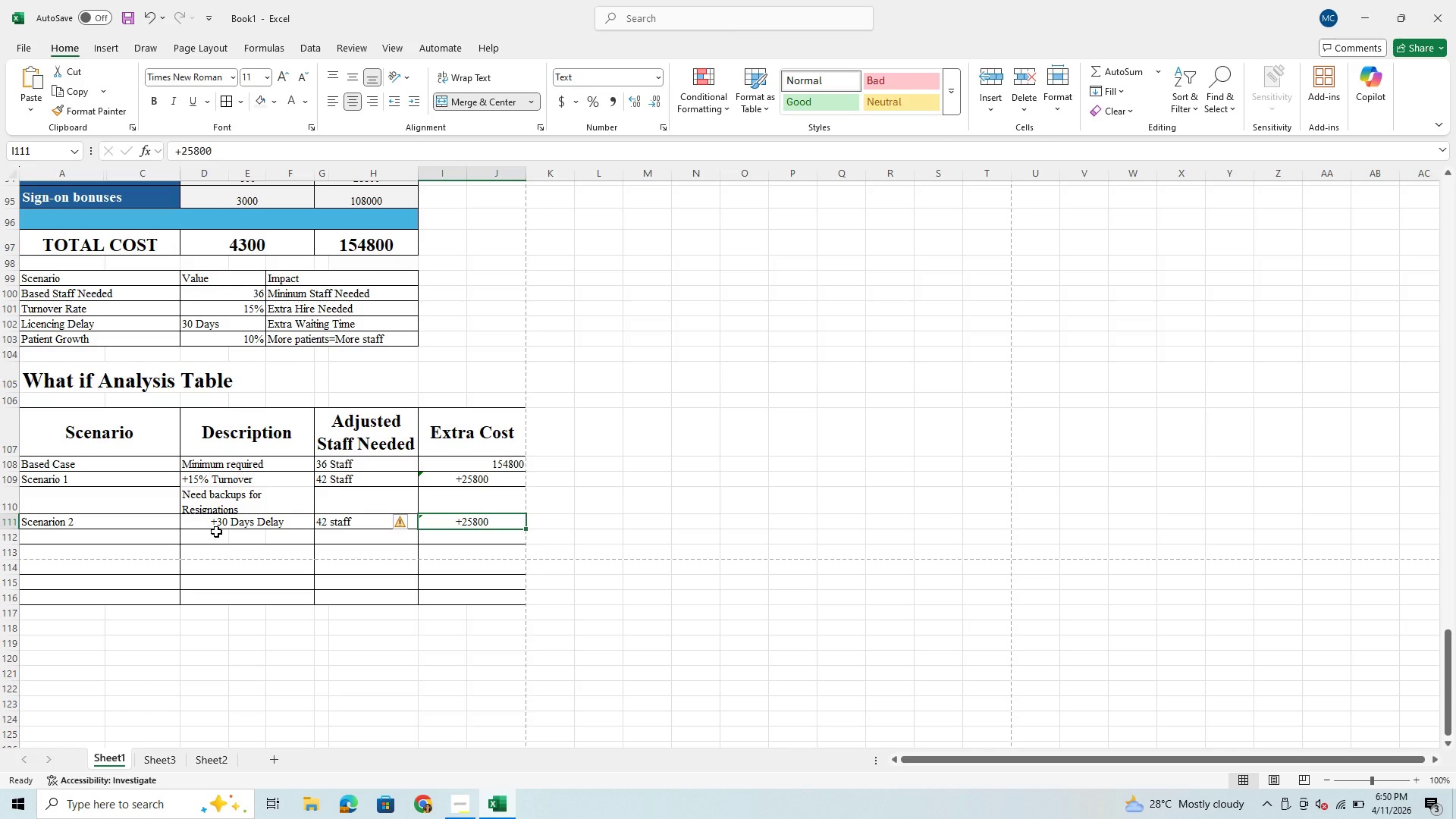 
left_click([207, 535])
 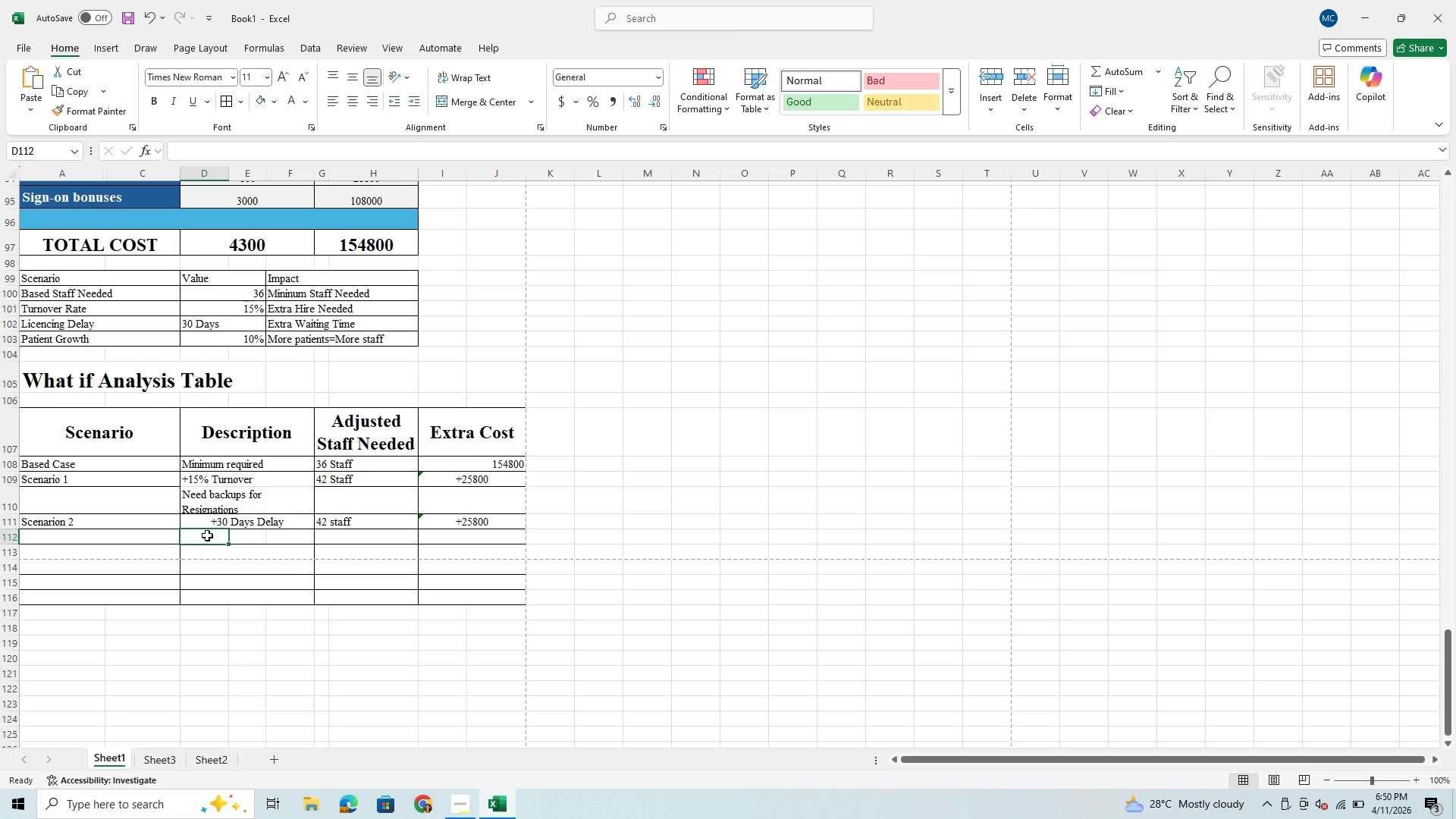 
type(Hire early to cover gap)
 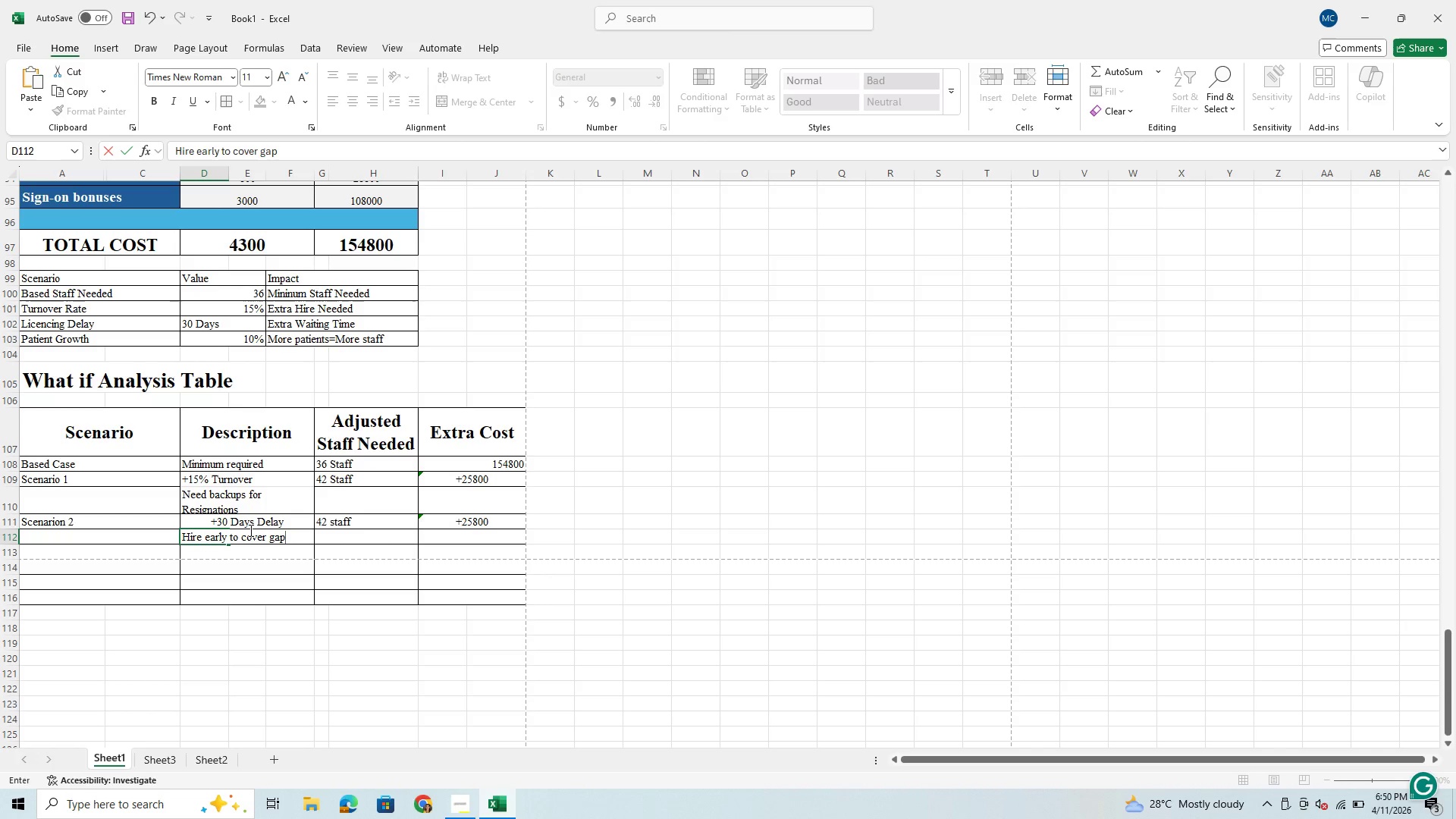 
left_click([343, 534])
 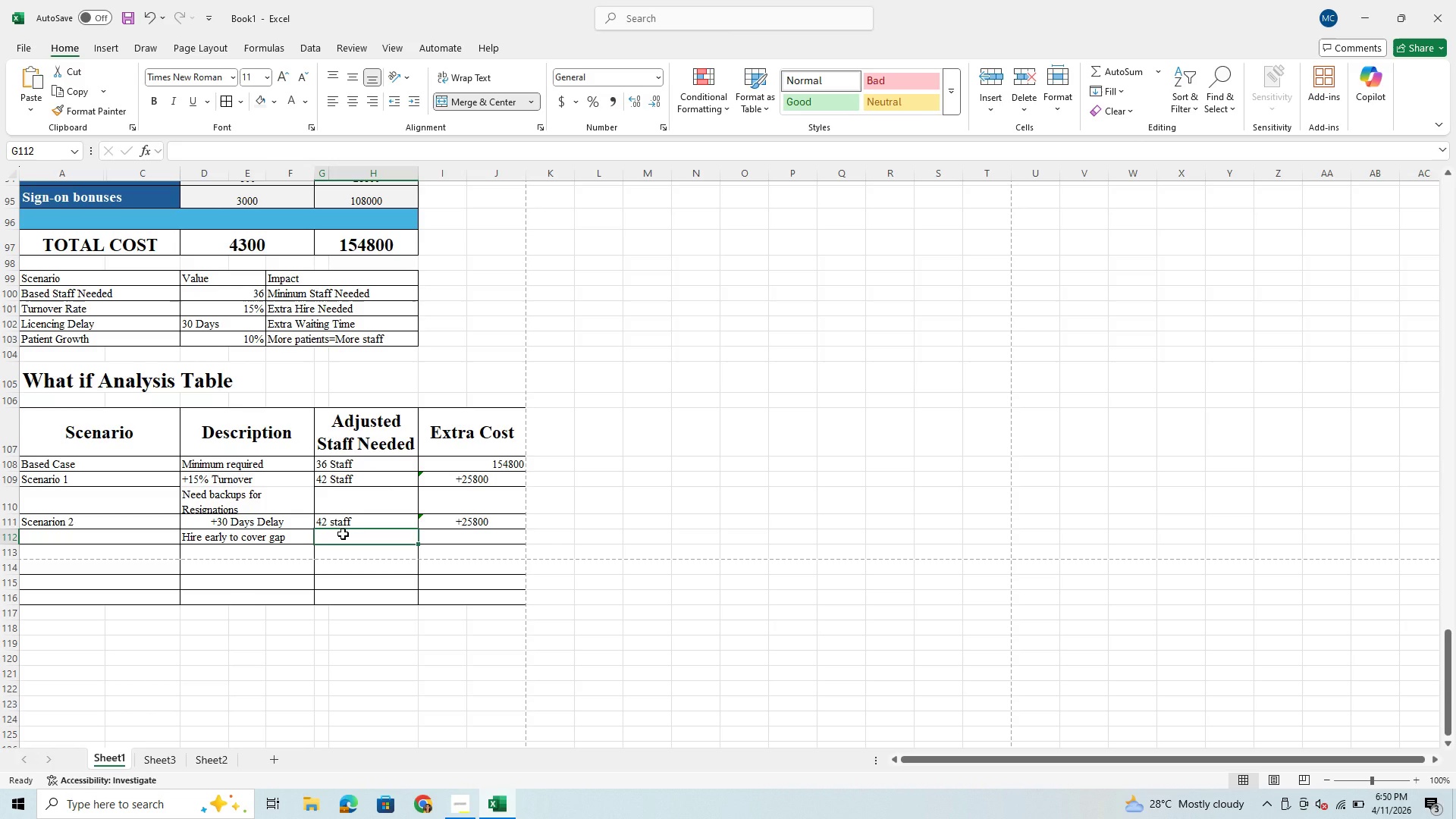 
type(42 staff)
 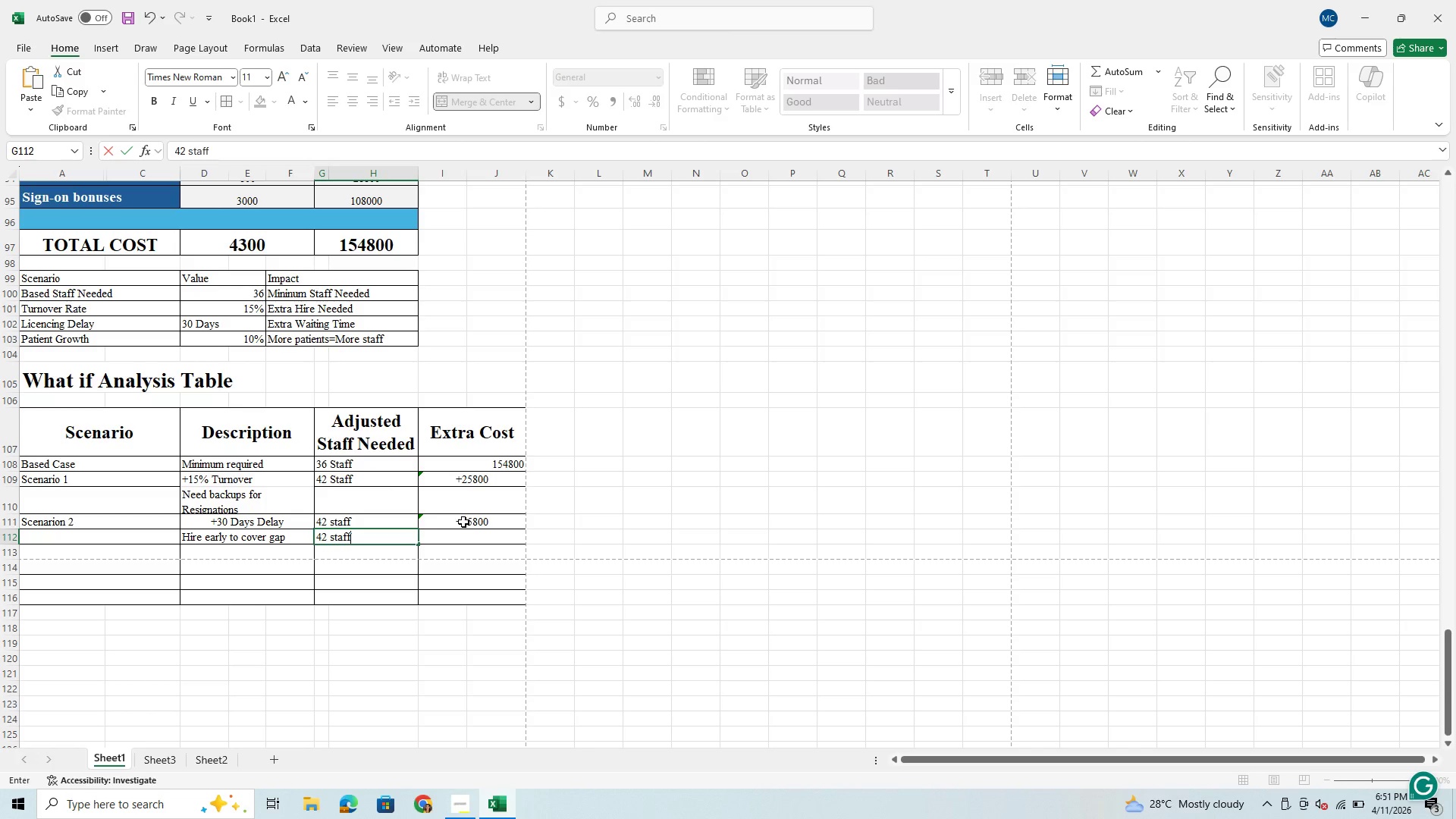 
key(Control+C)
 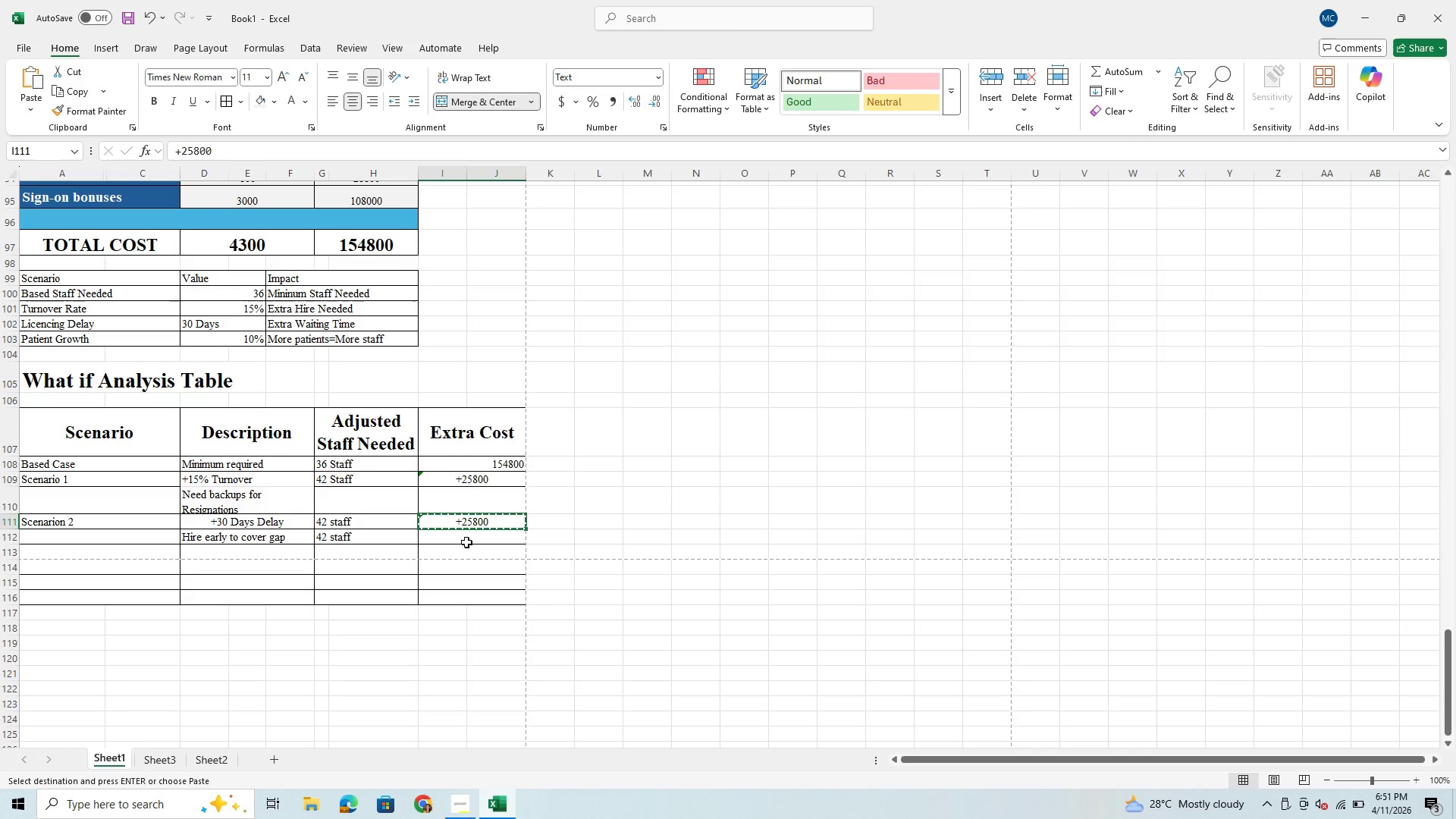 
left_click([466, 542])
 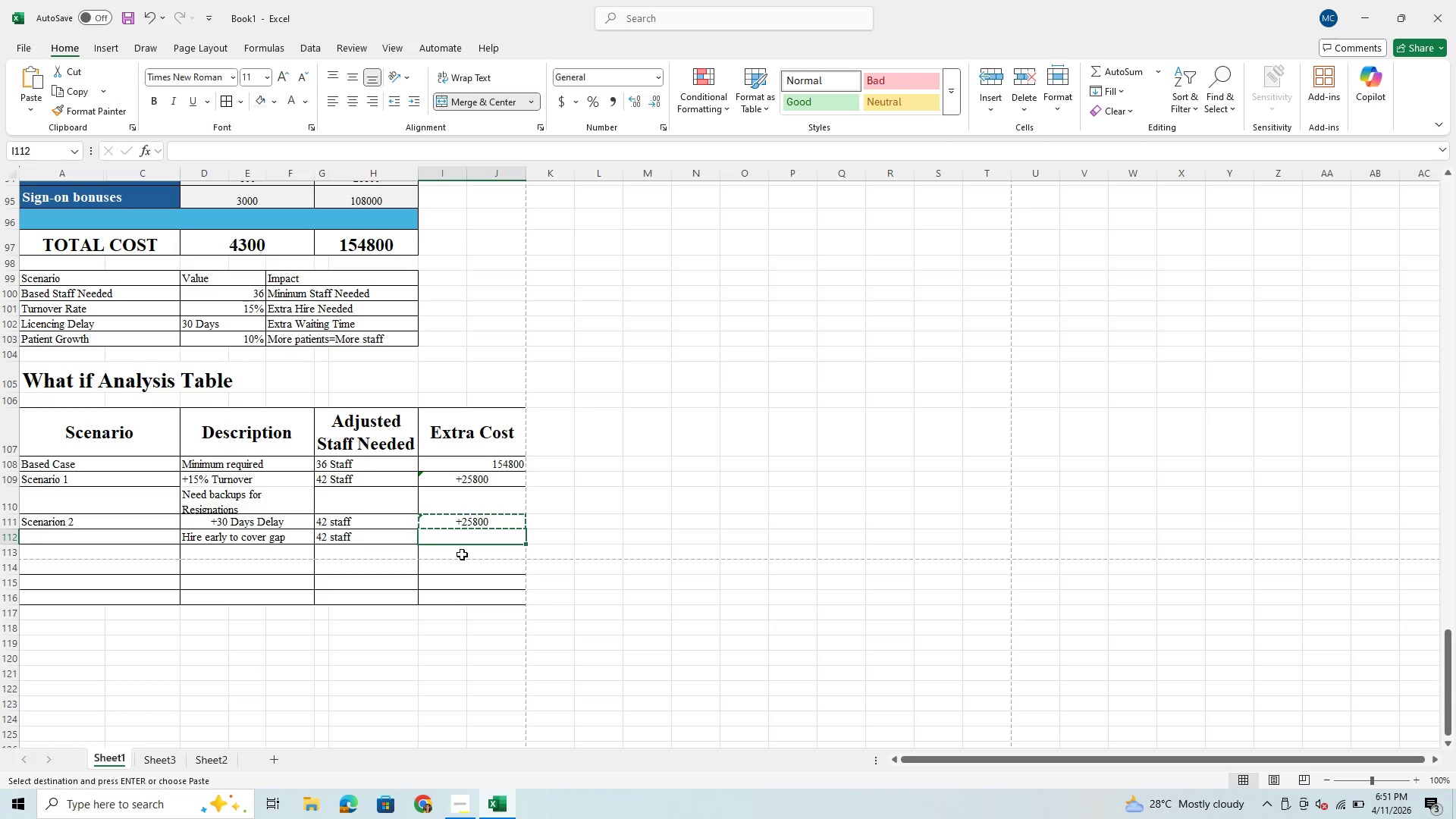 
wait(18.09)
 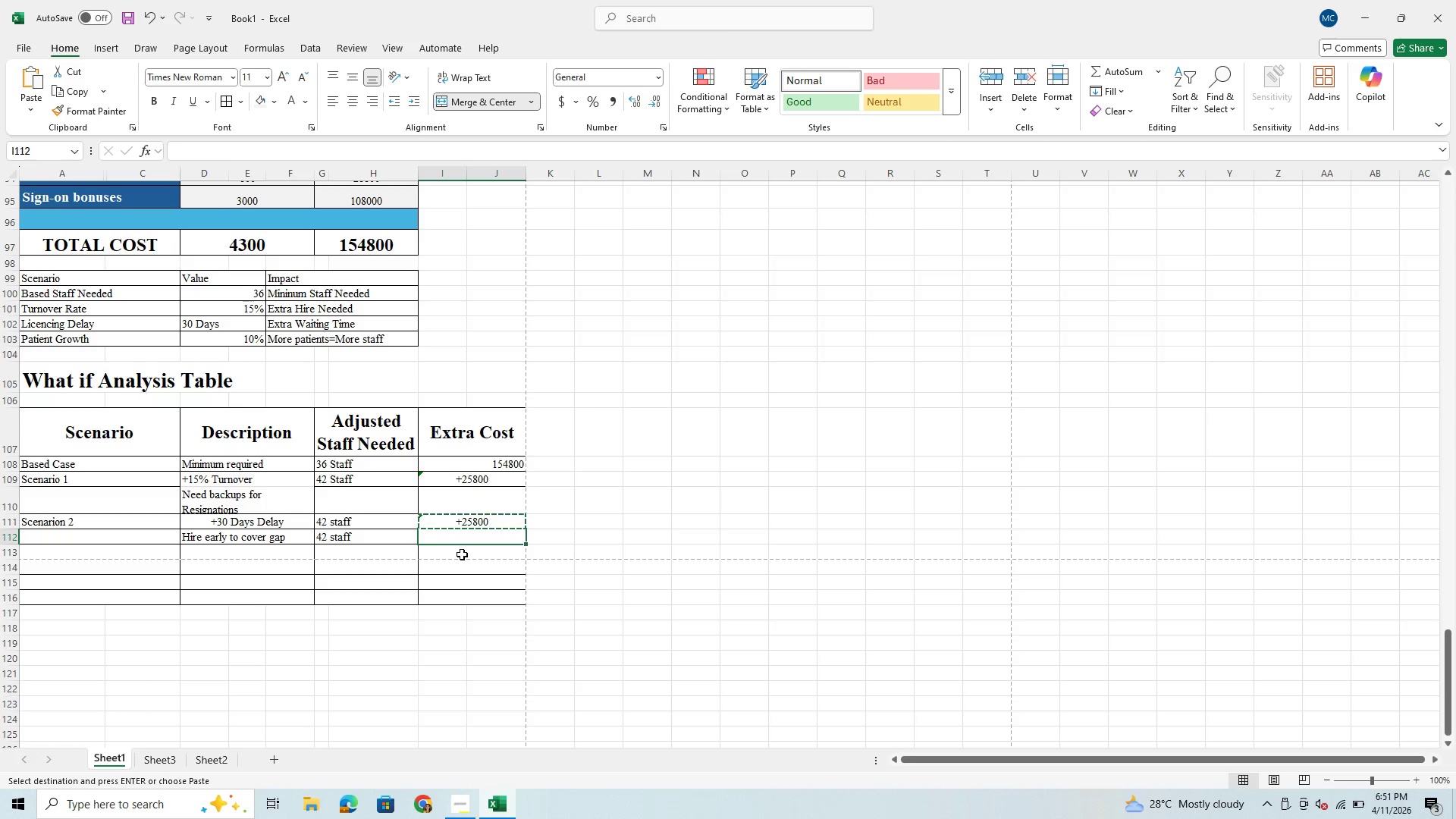 
left_click([467, 565])
 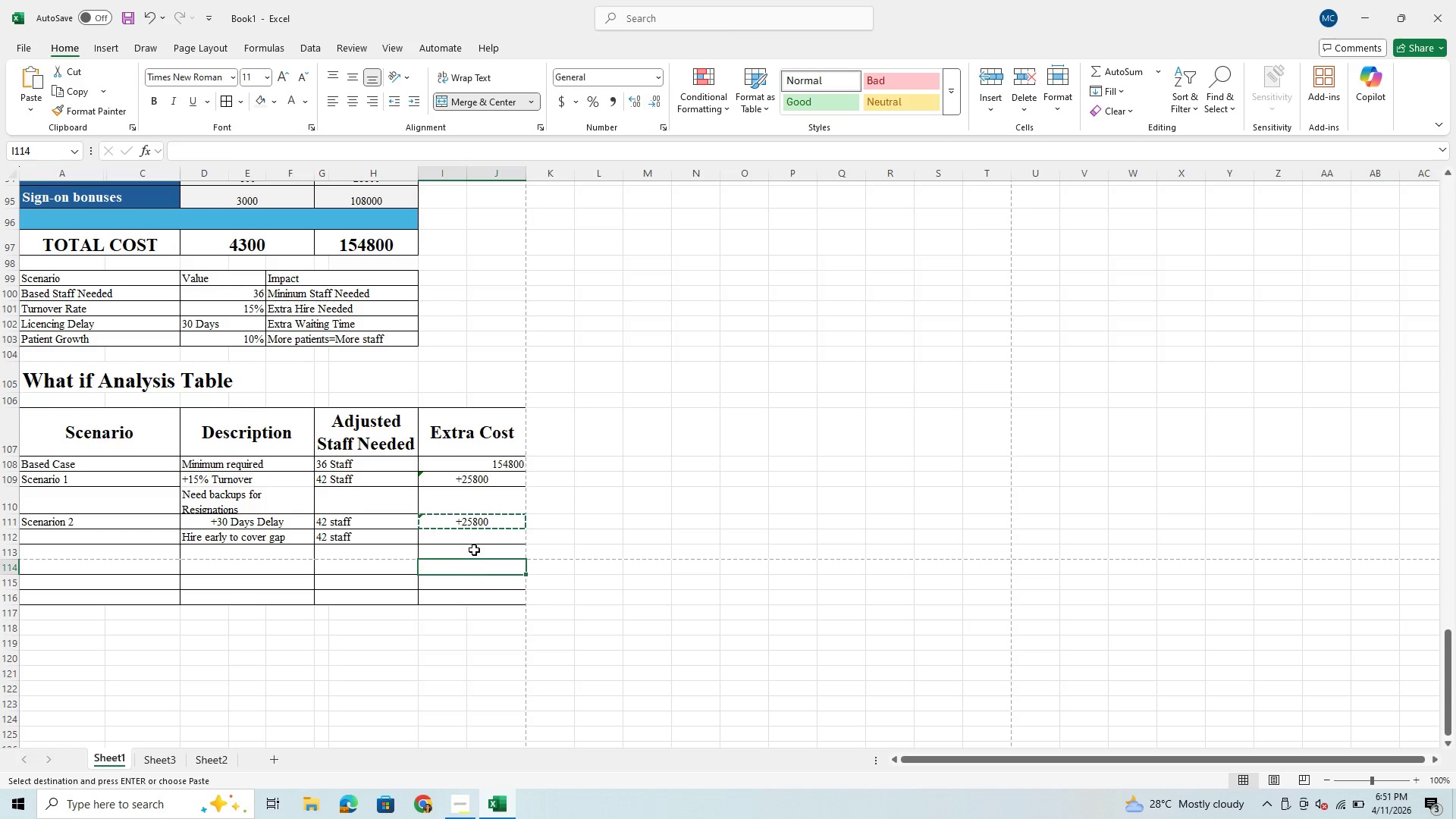 
left_click([474, 550])
 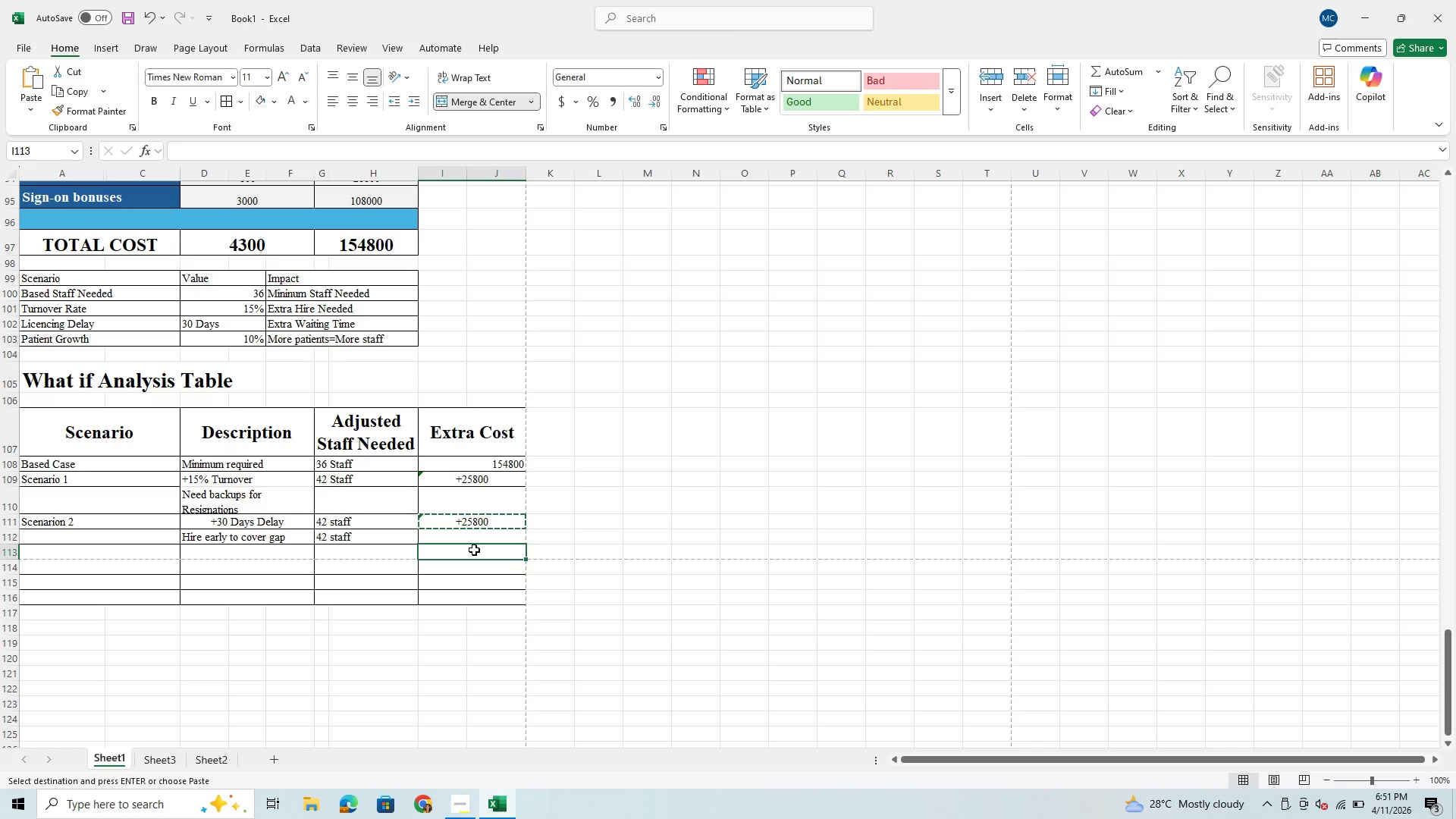 
hold_key(key=ControlLeft, duration=0.98)
 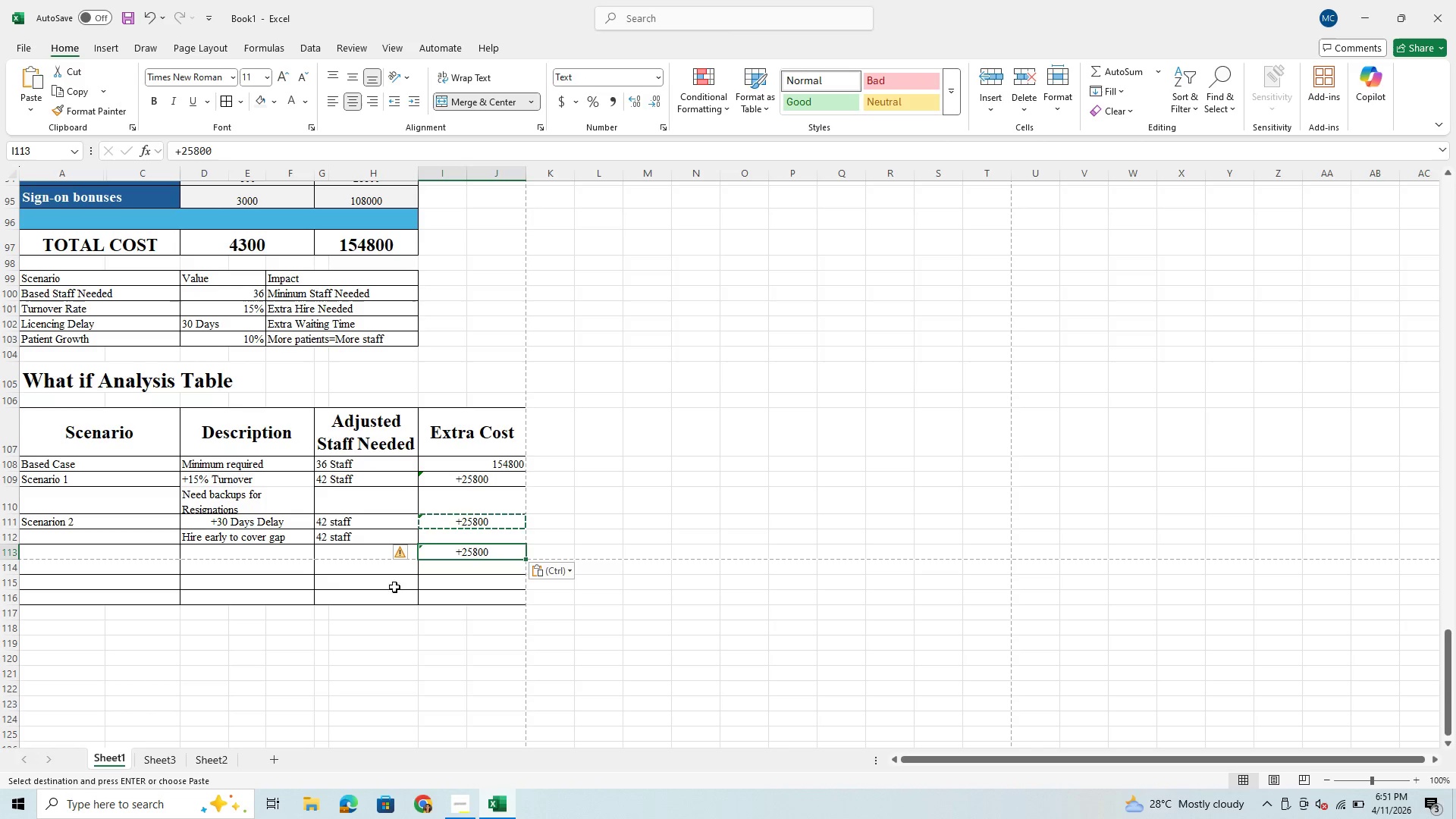 
hold_key(key=V, duration=0.36)
 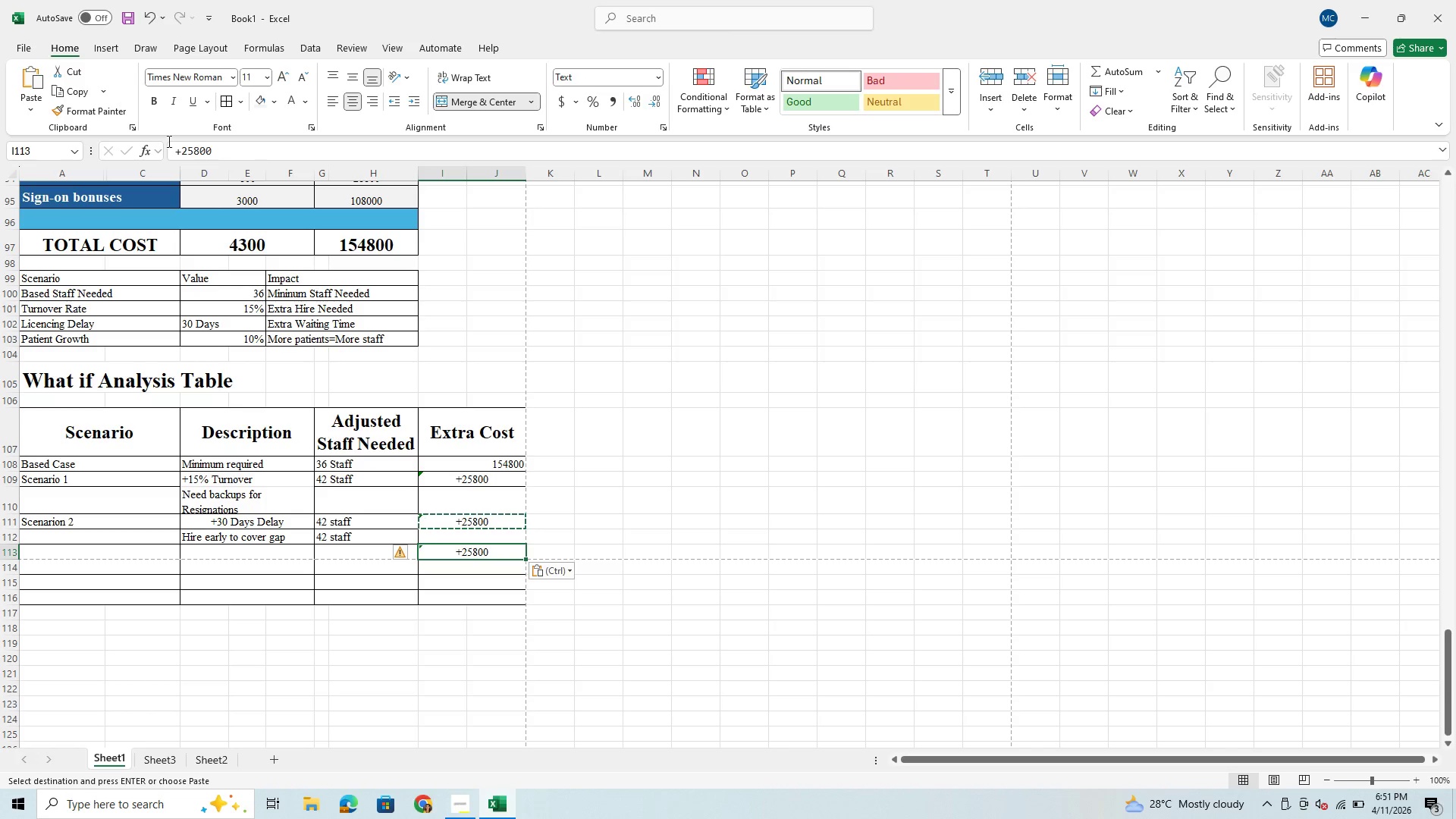 
left_click([193, 147])
 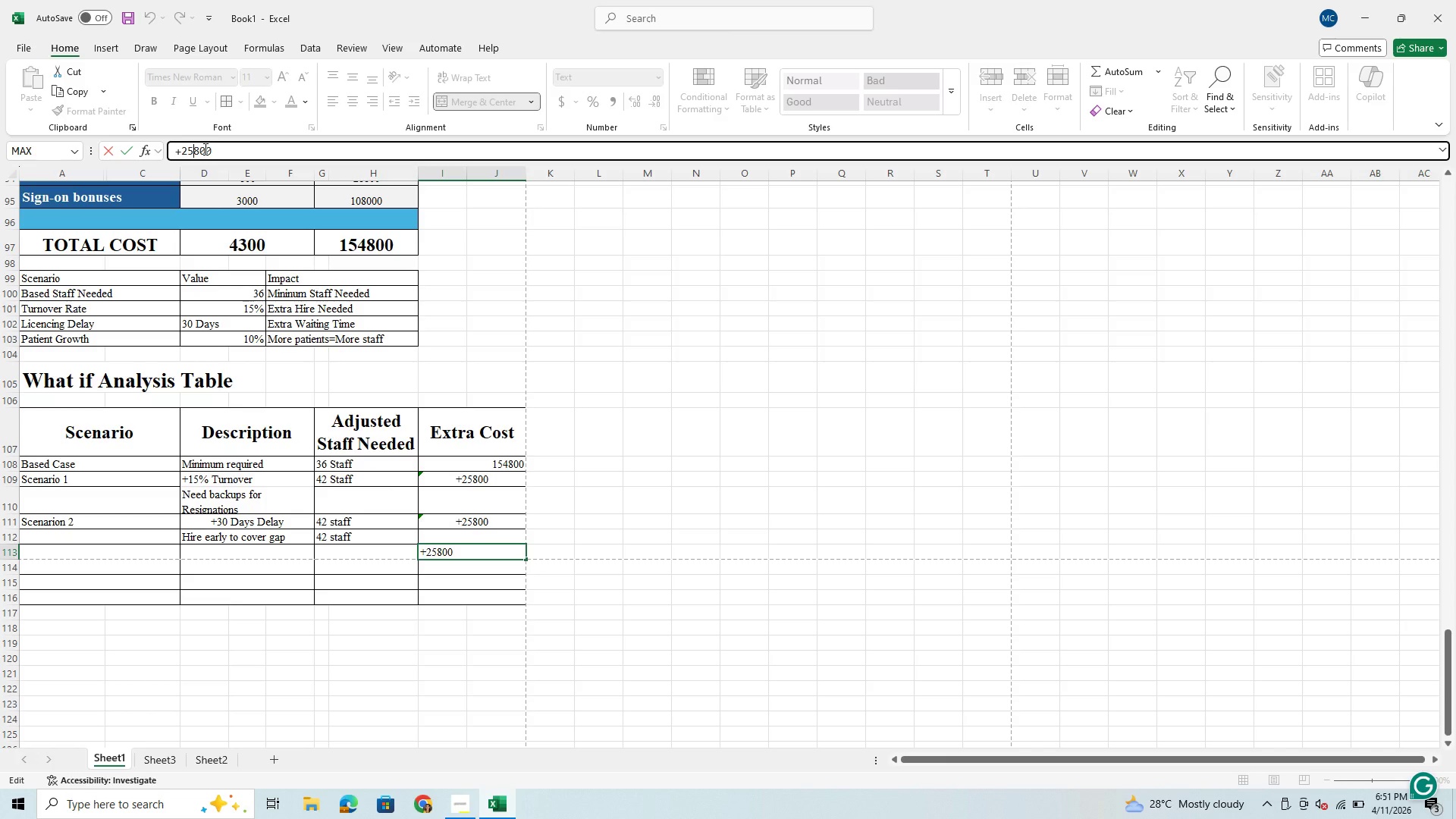 
left_click([201, 150])
 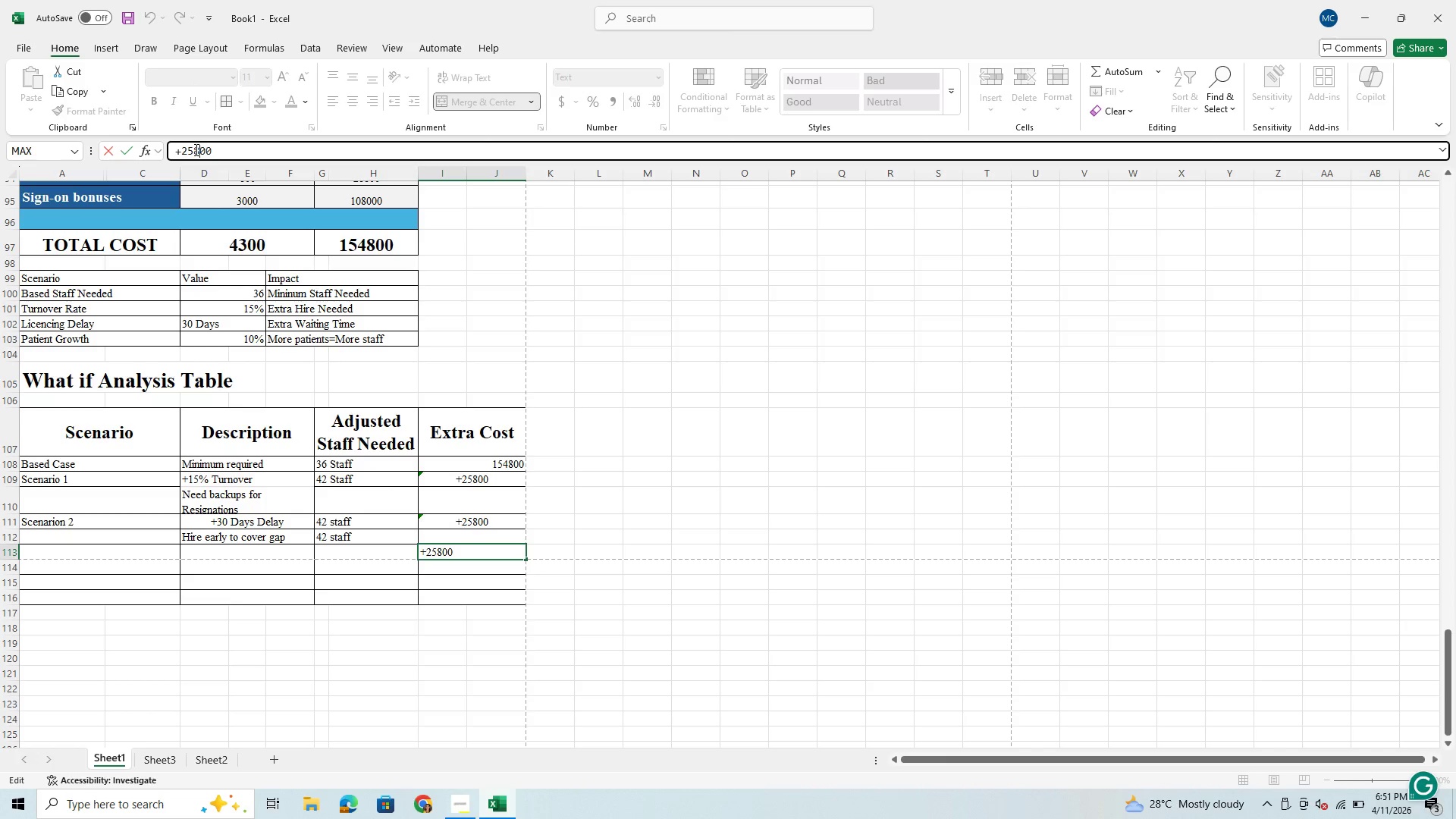 
key(Backspace)
key(Backspace)
key(Backspace)
type(172)
 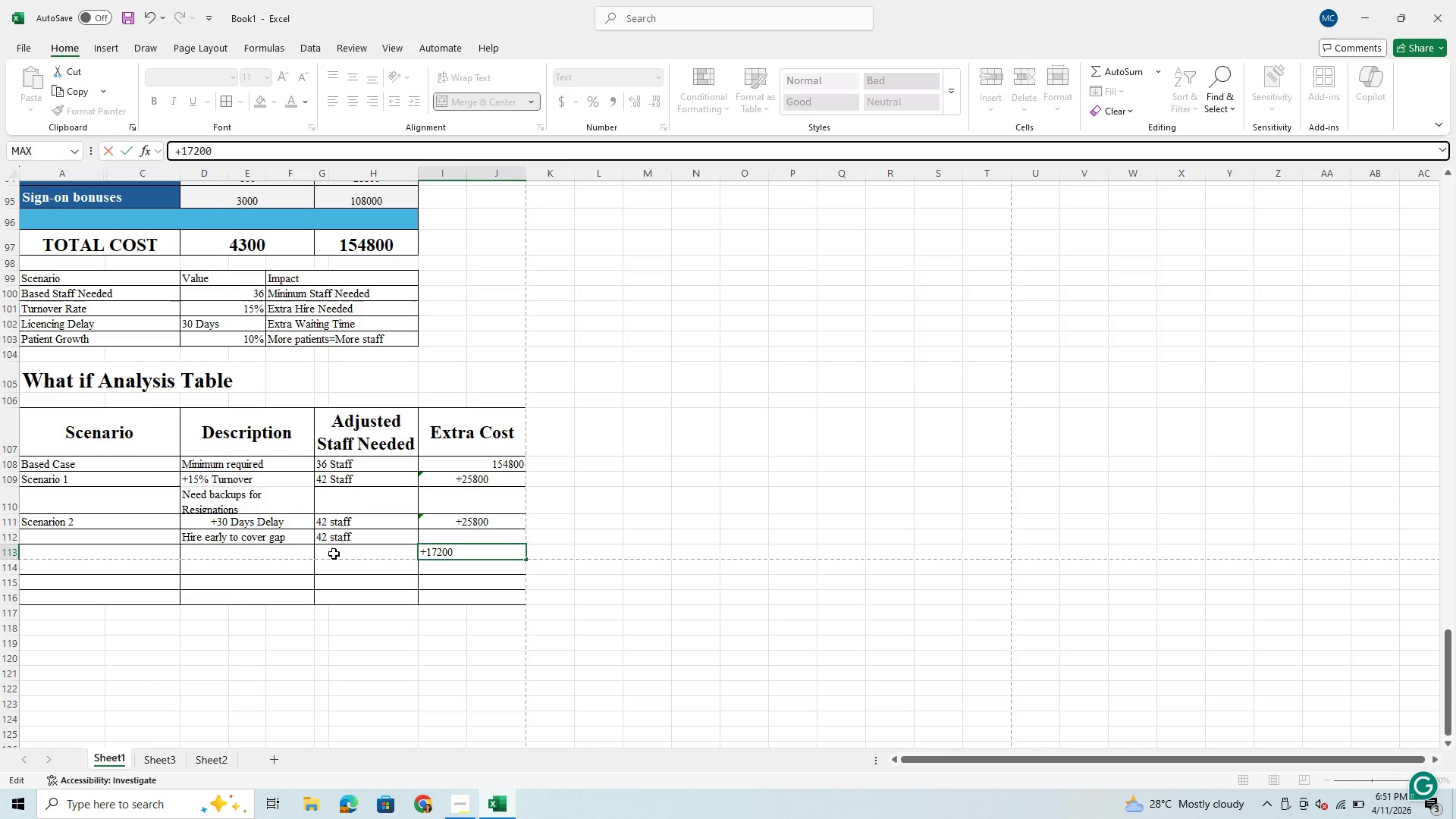 
left_click([347, 532])
 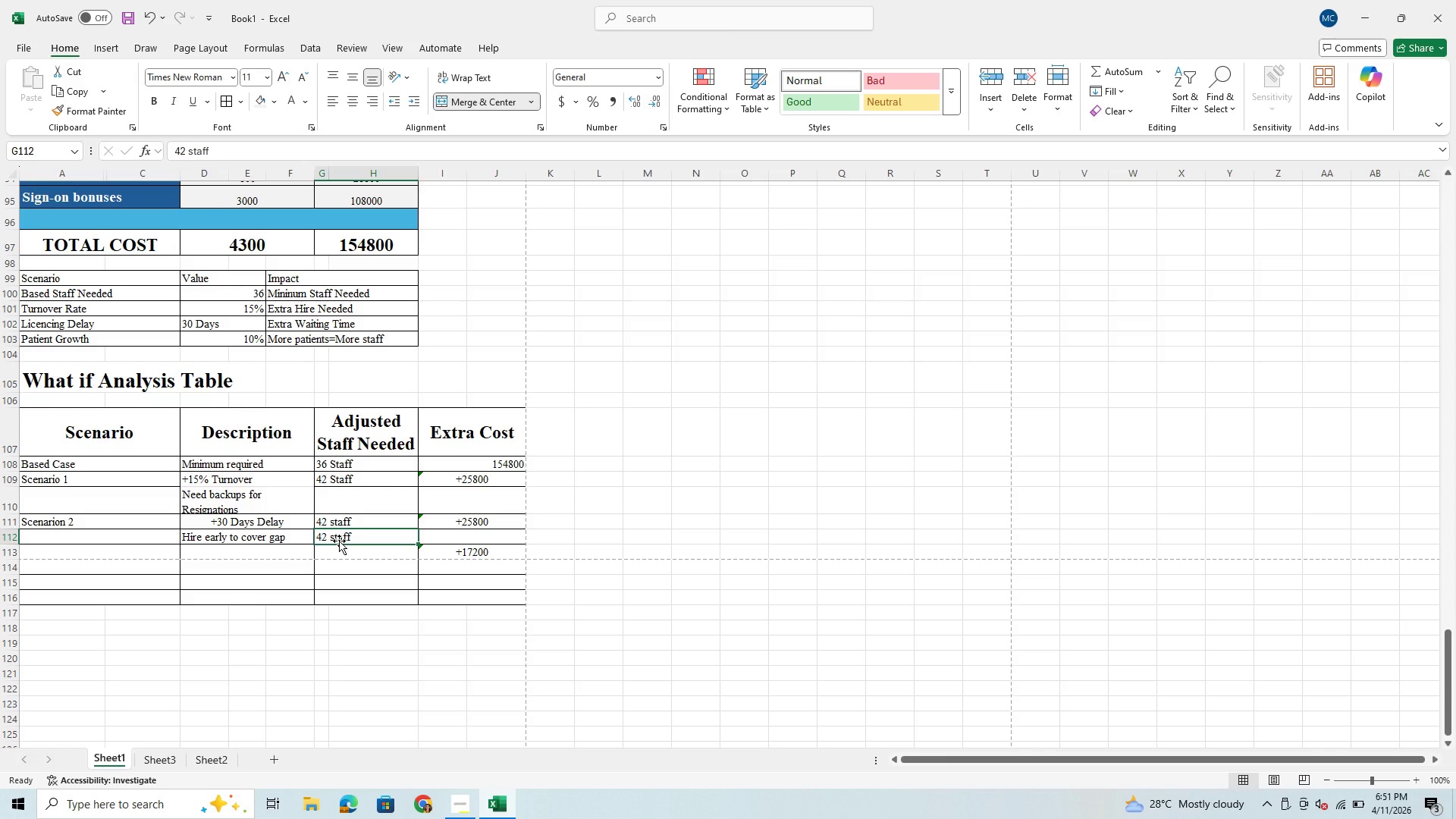 
key(Backspace)
 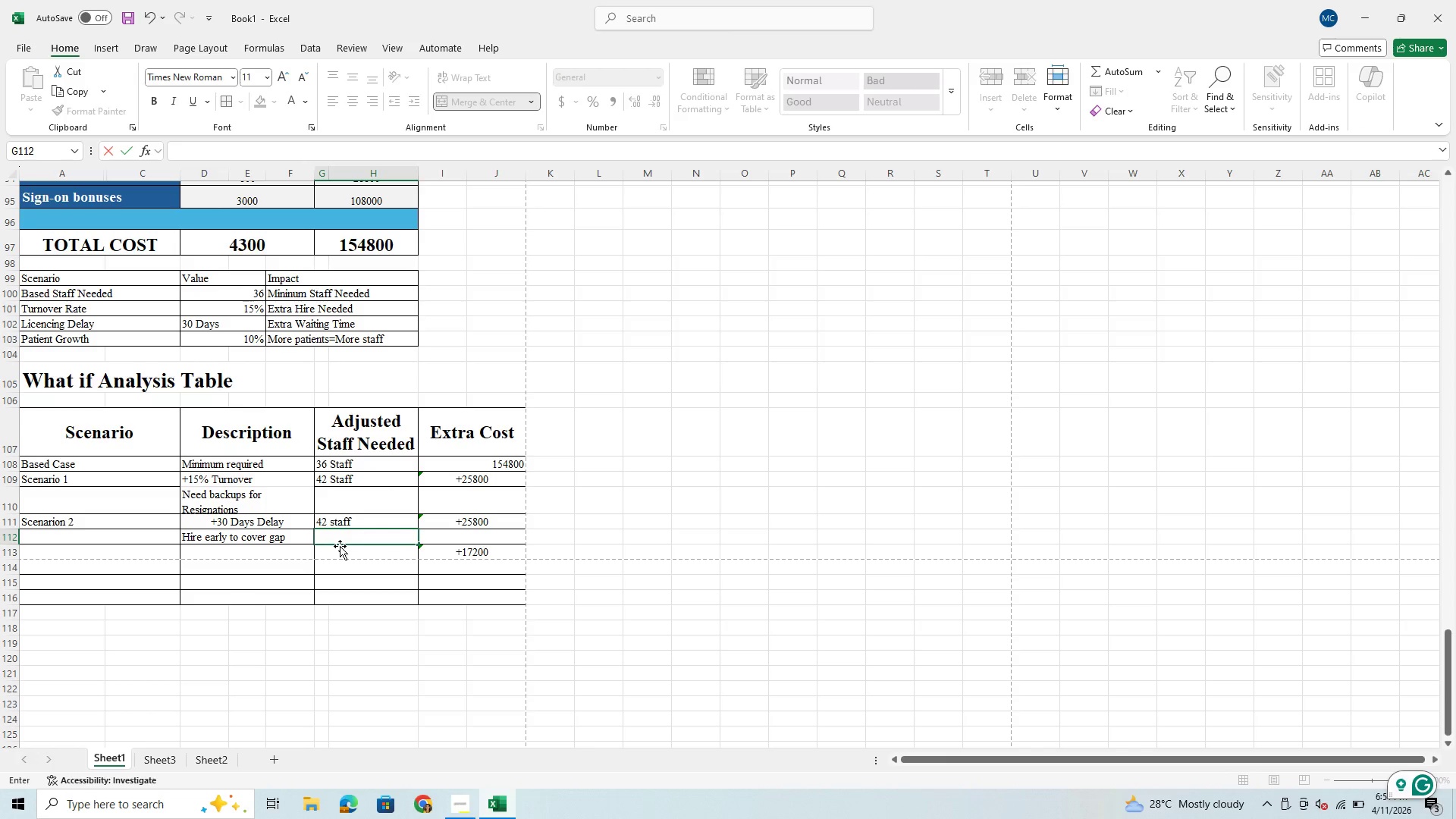 
left_click([345, 551])
 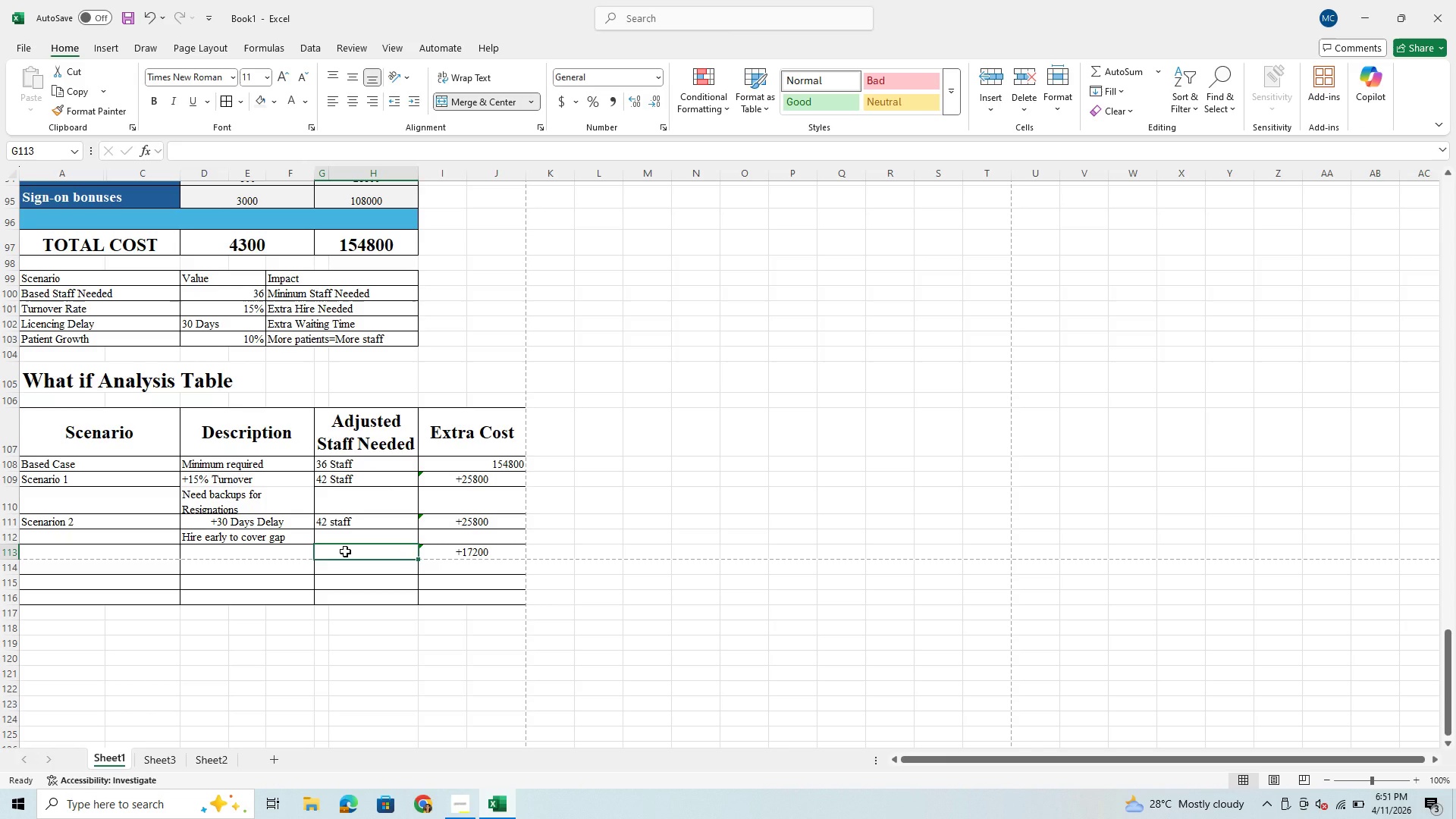 
type(40 staff)
 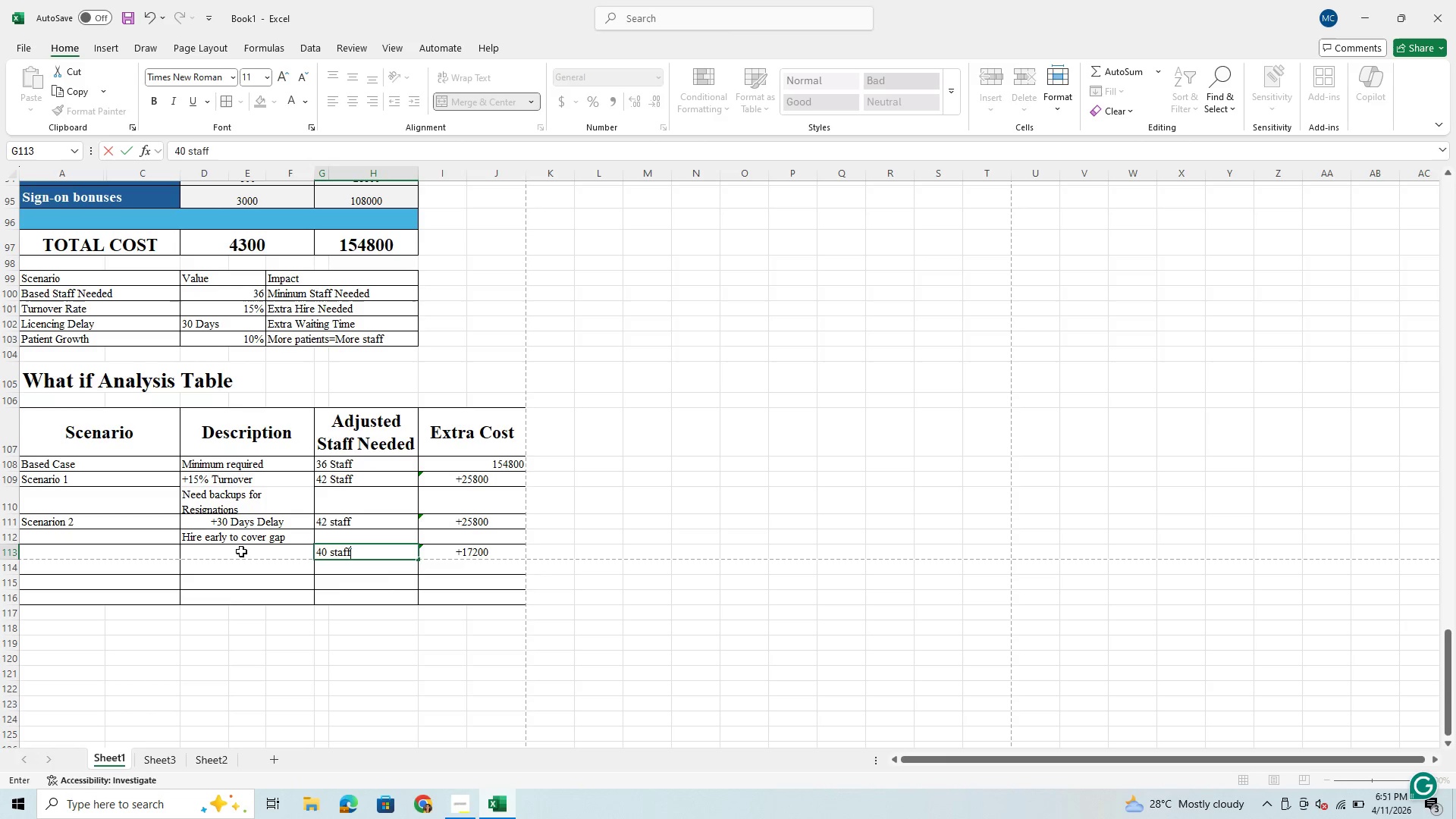 
left_click([238, 551])
 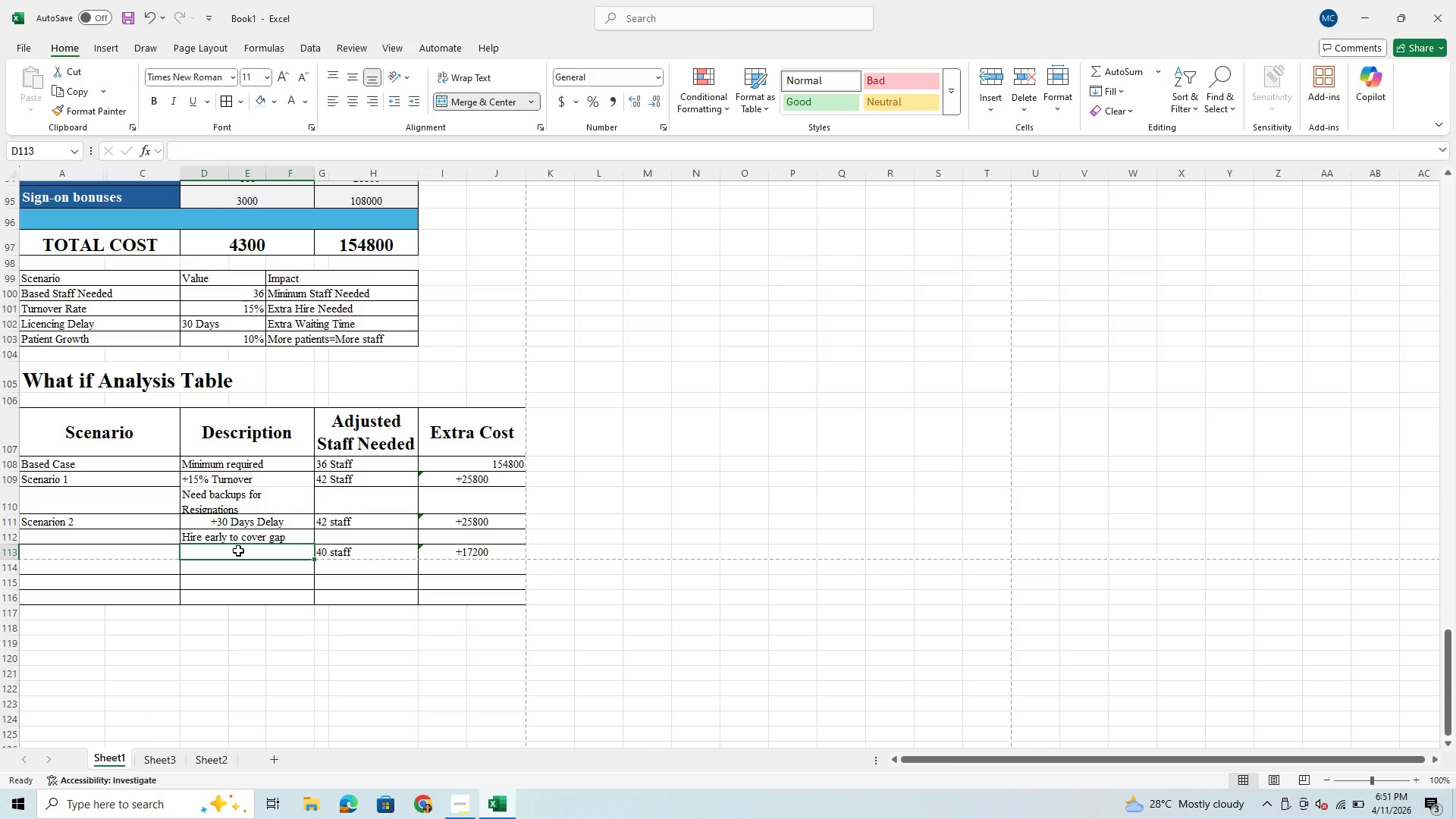 
wait(5.05)
 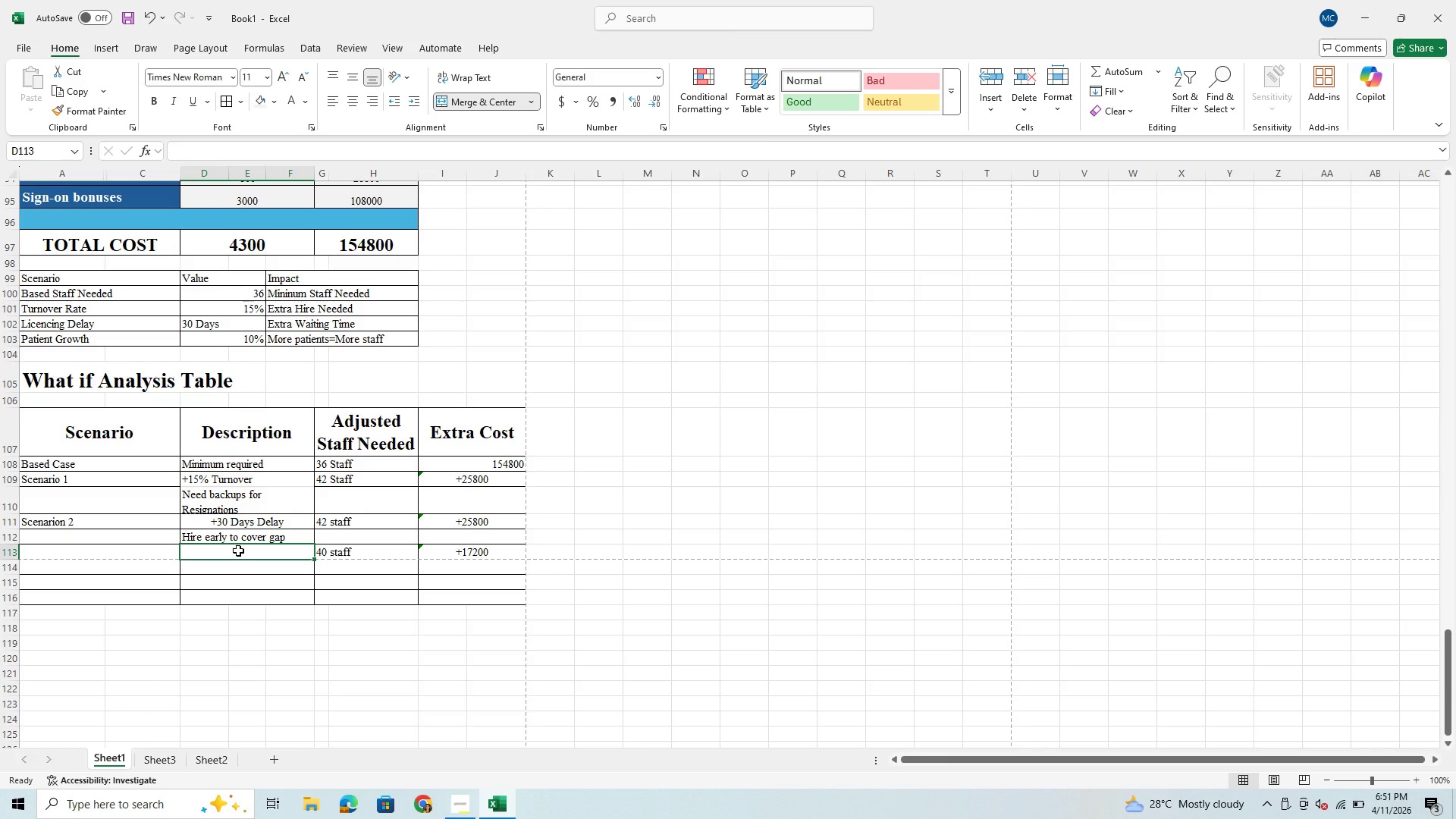 
hold_key(key=ShiftRight, duration=0.8)
 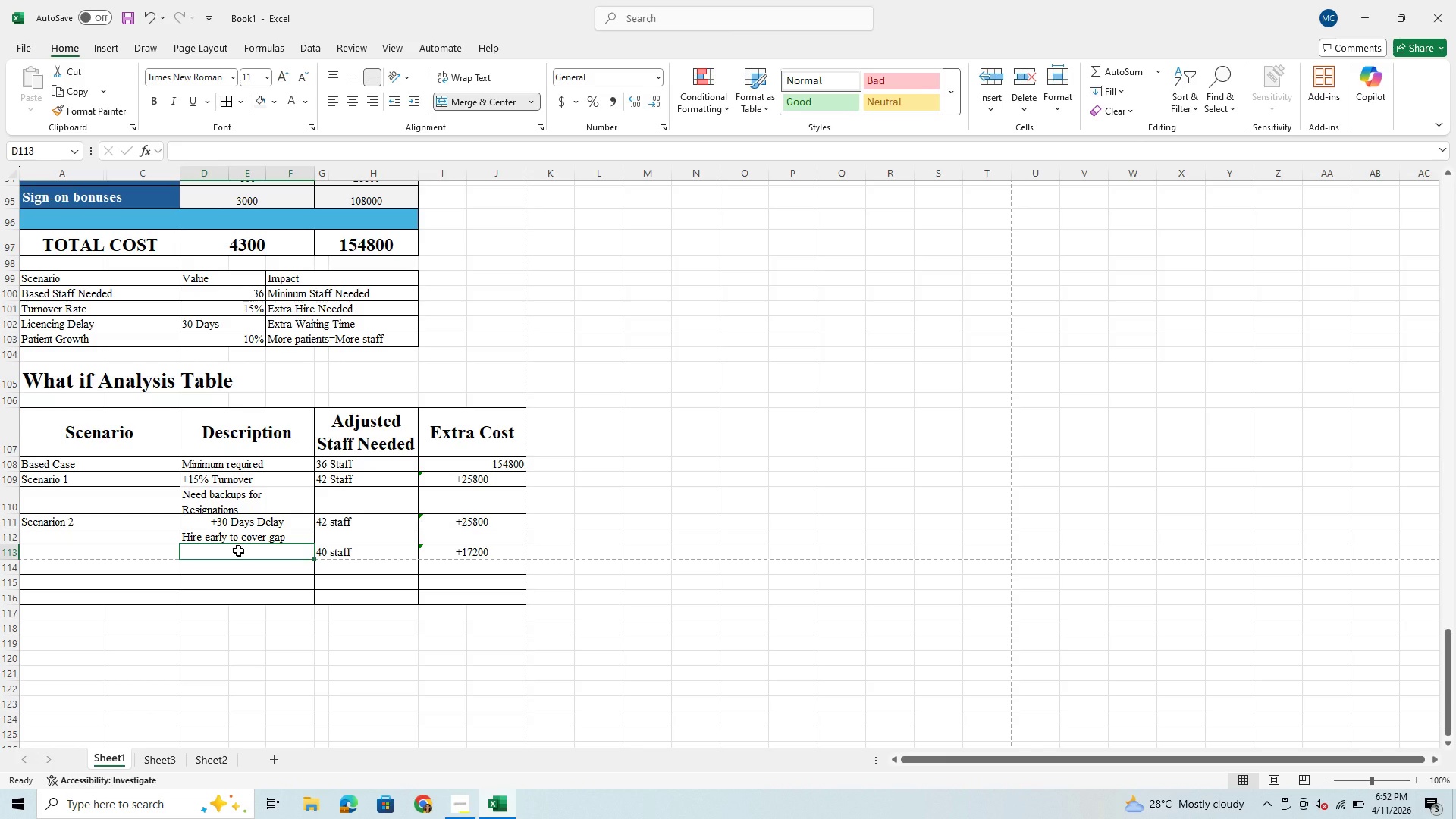 
key(Shift+Equal)
 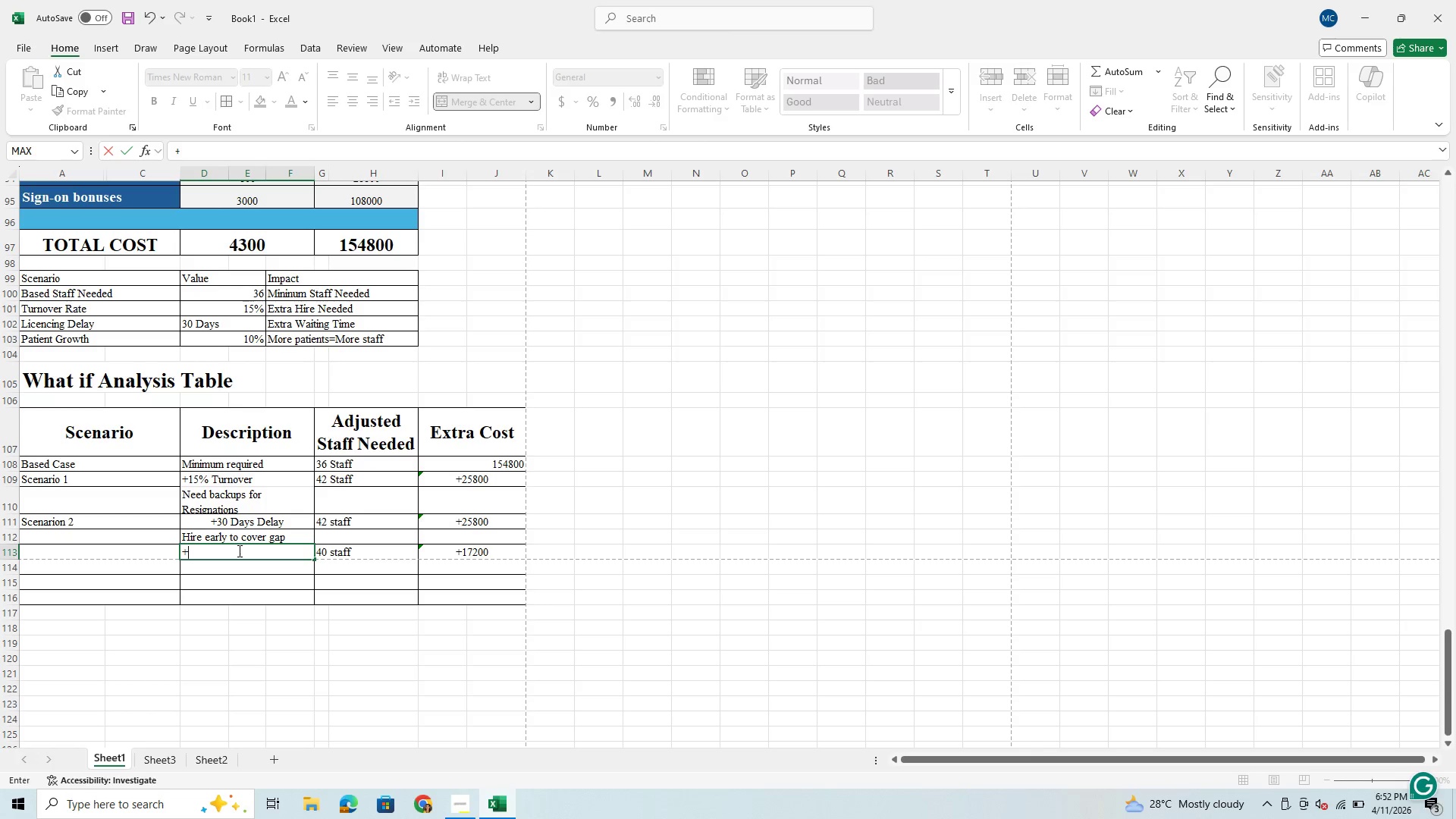 
type(10% Growth)
 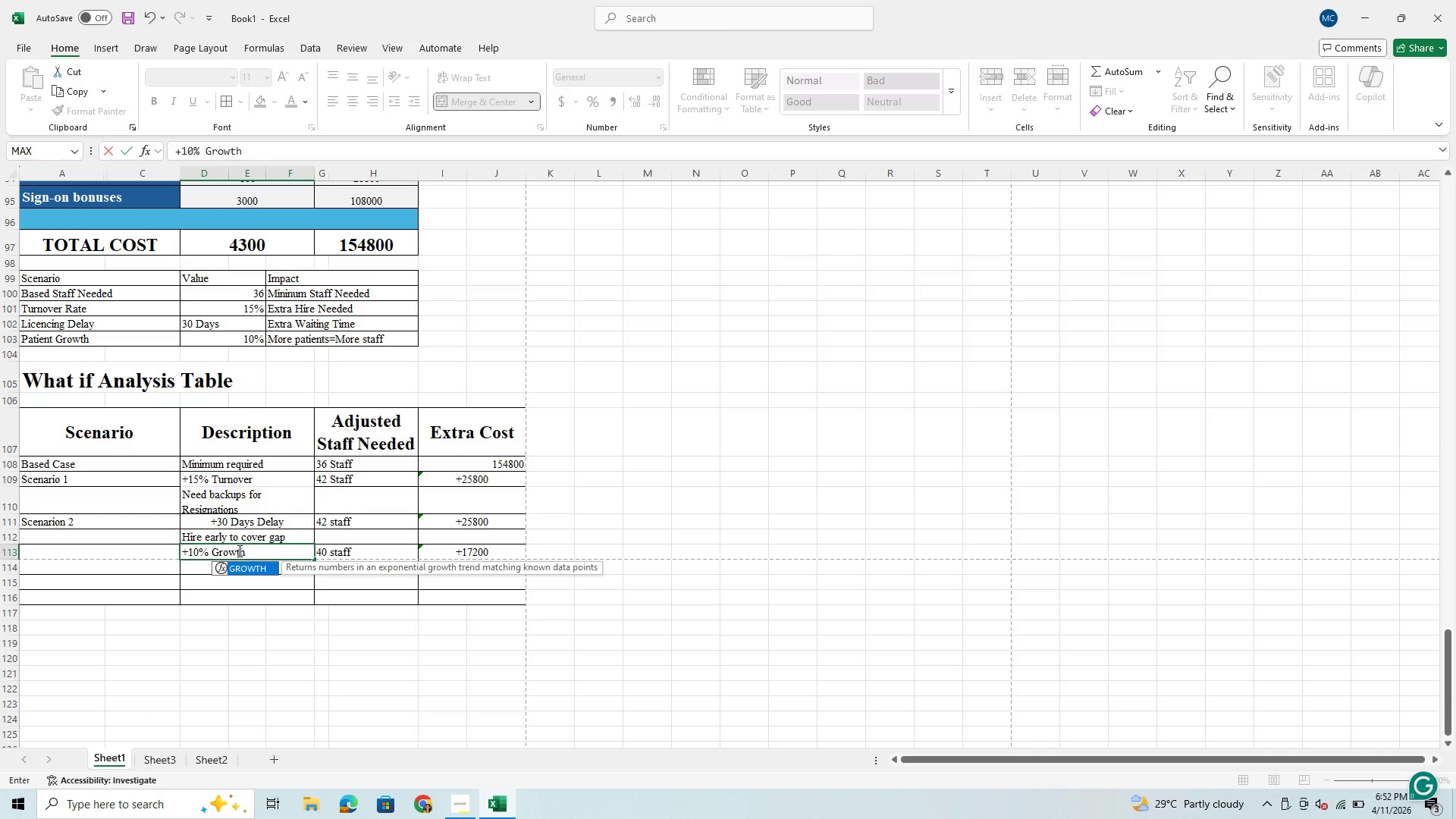 
left_click_drag(start_coordinate=[256, 556], to_coordinate=[157, 568])
 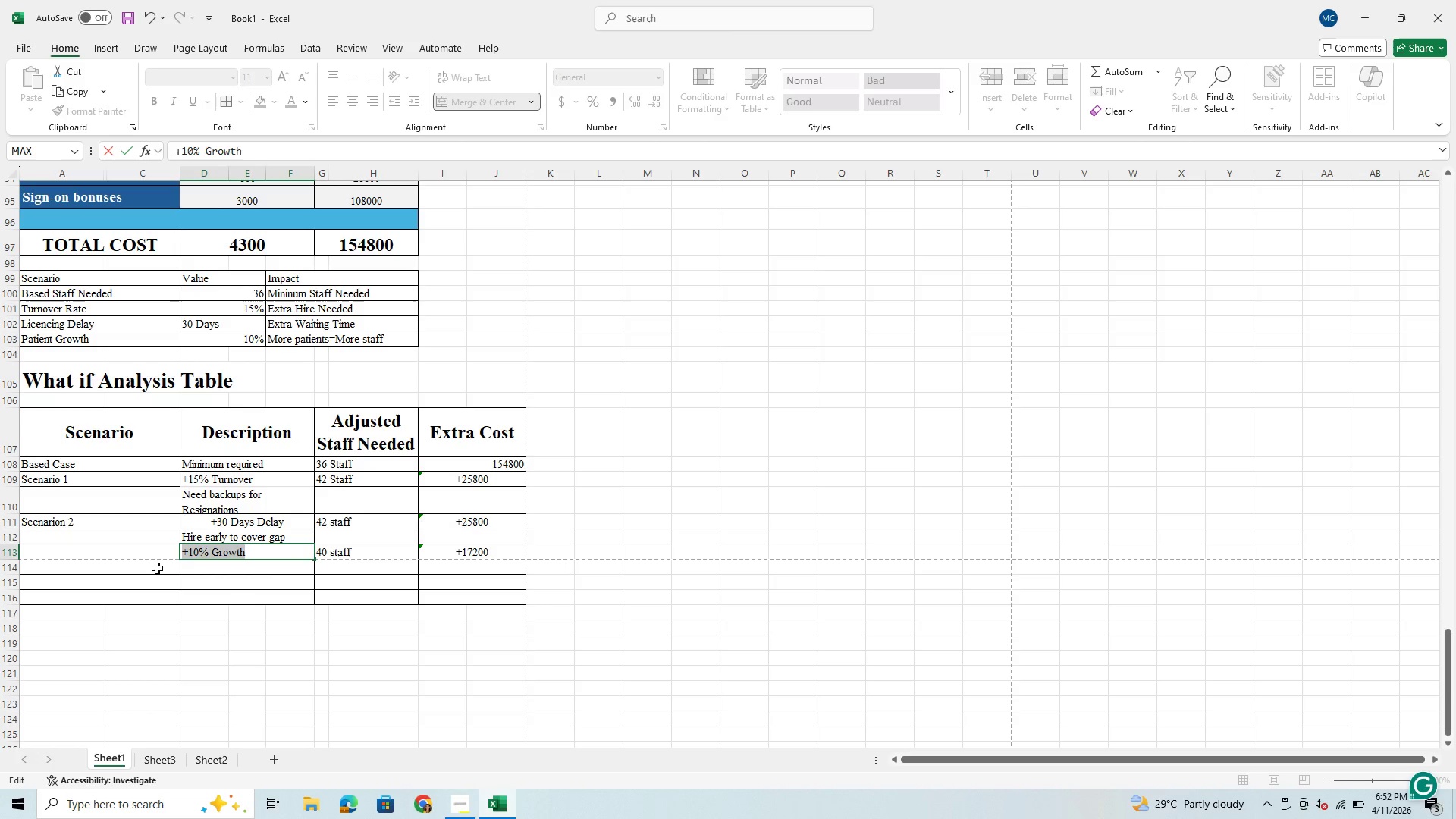 
hold_key(key=ControlLeft, duration=0.94)
 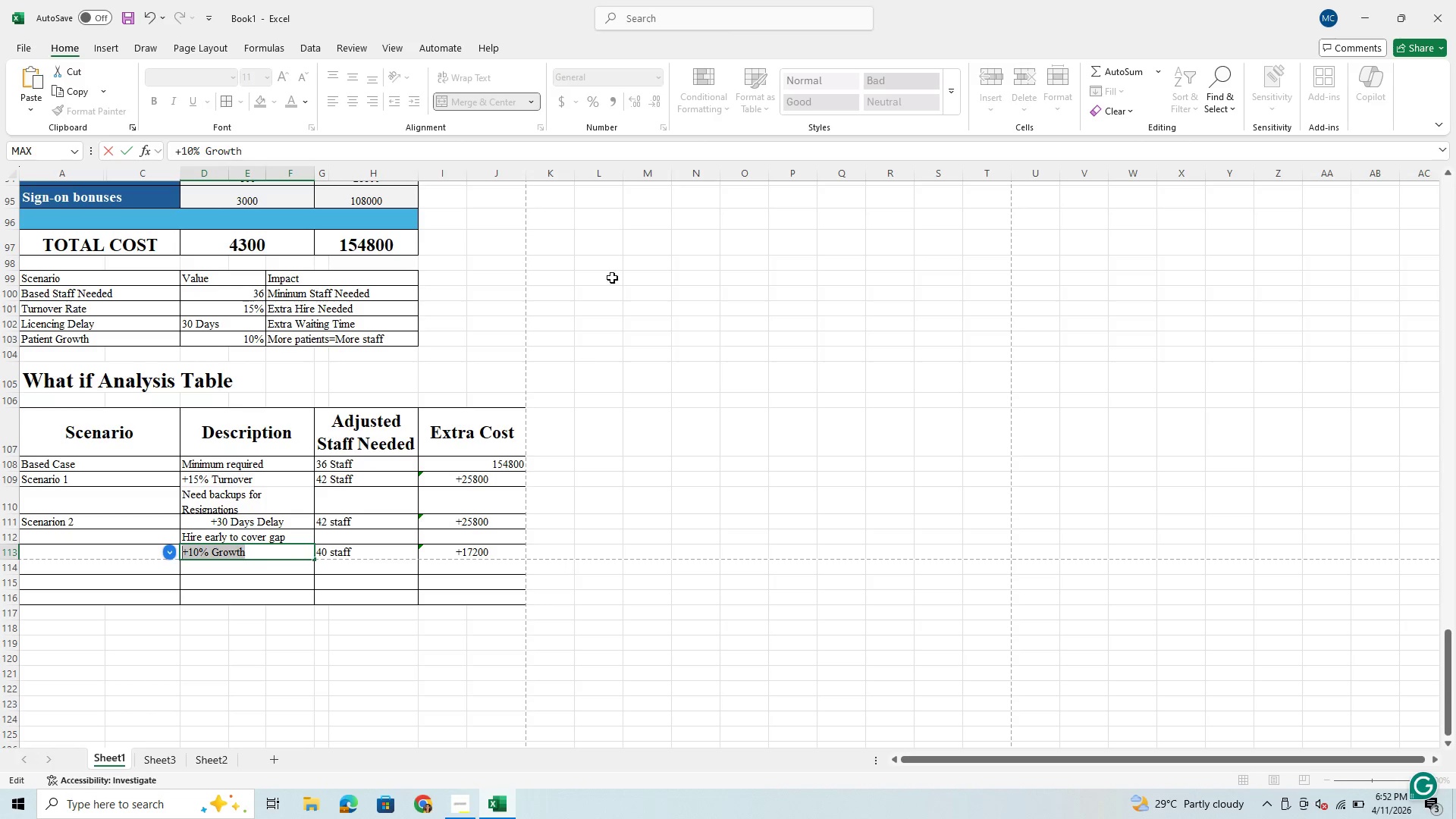 
hold_key(key=C, duration=0.31)
 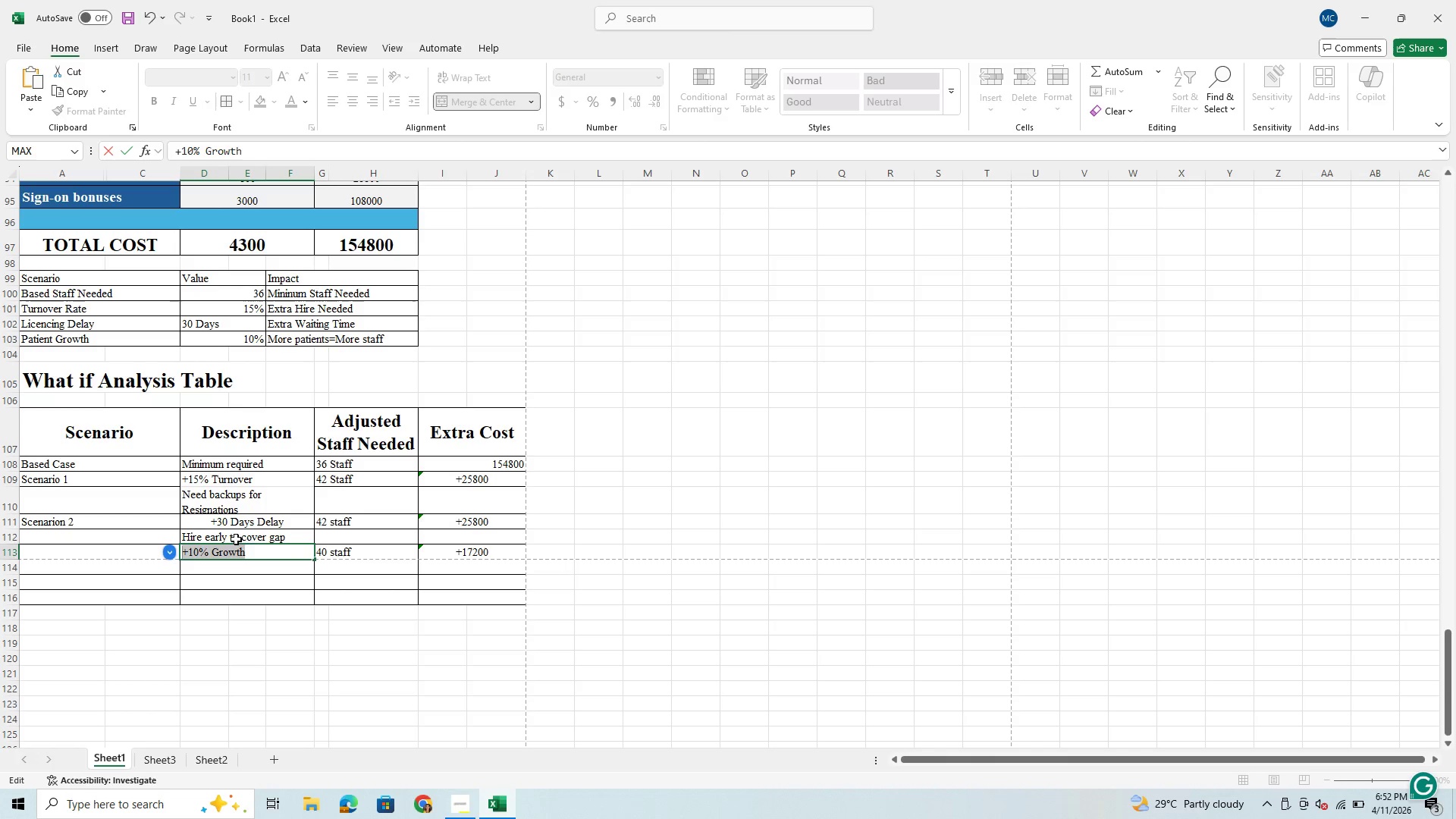 
key(Enter)
 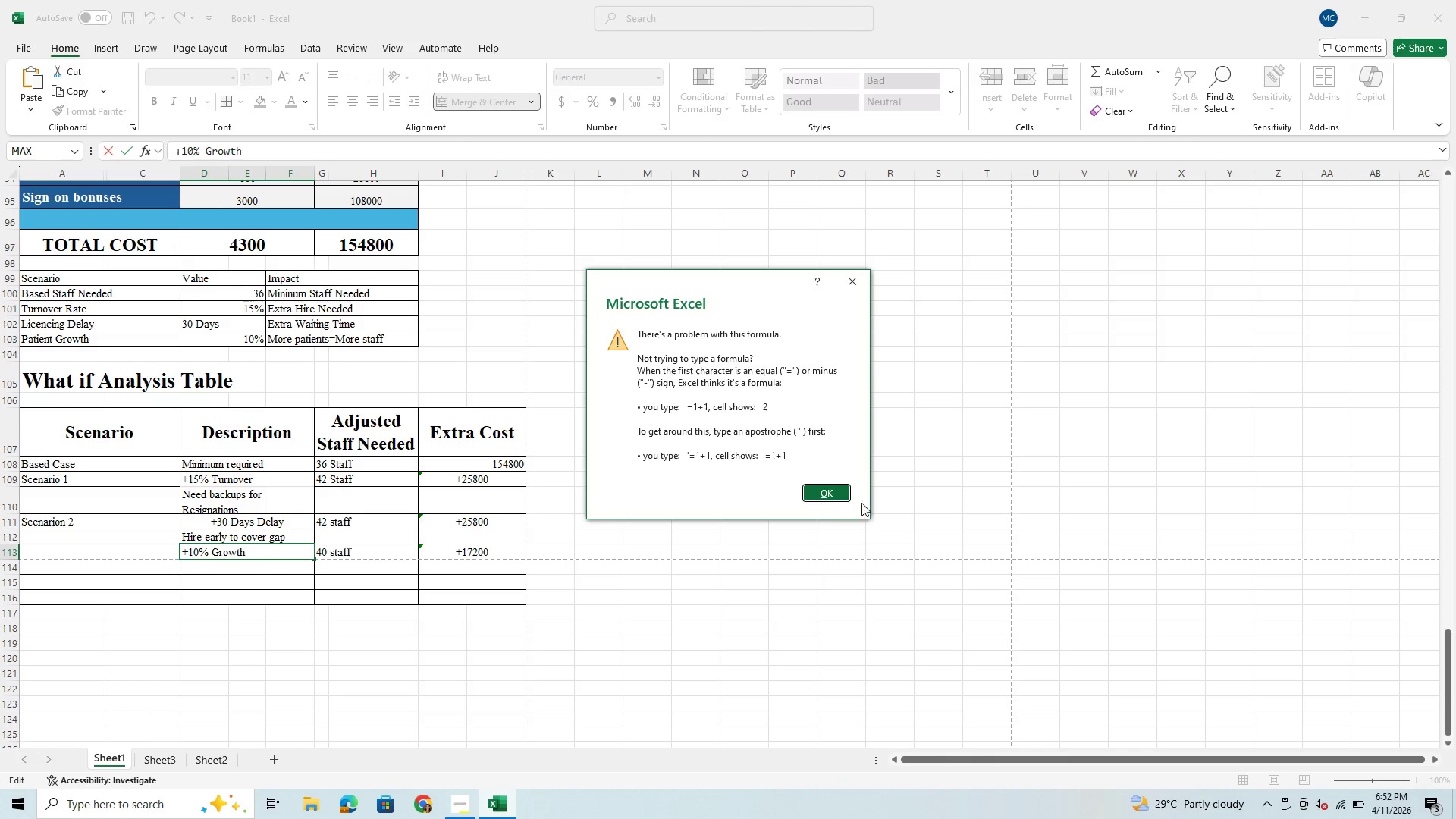 
left_click([833, 485])
 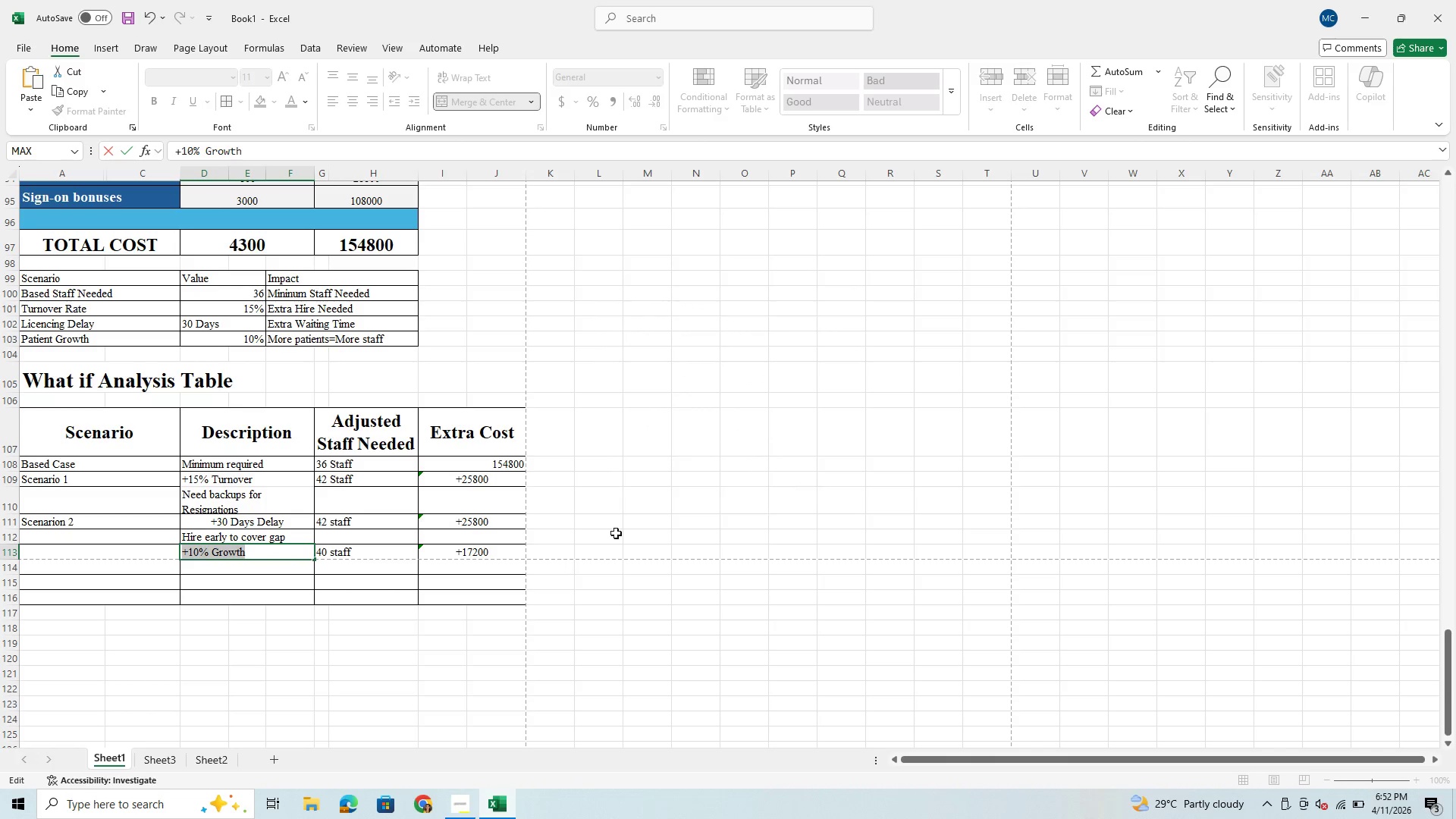 
left_click([511, 457])
 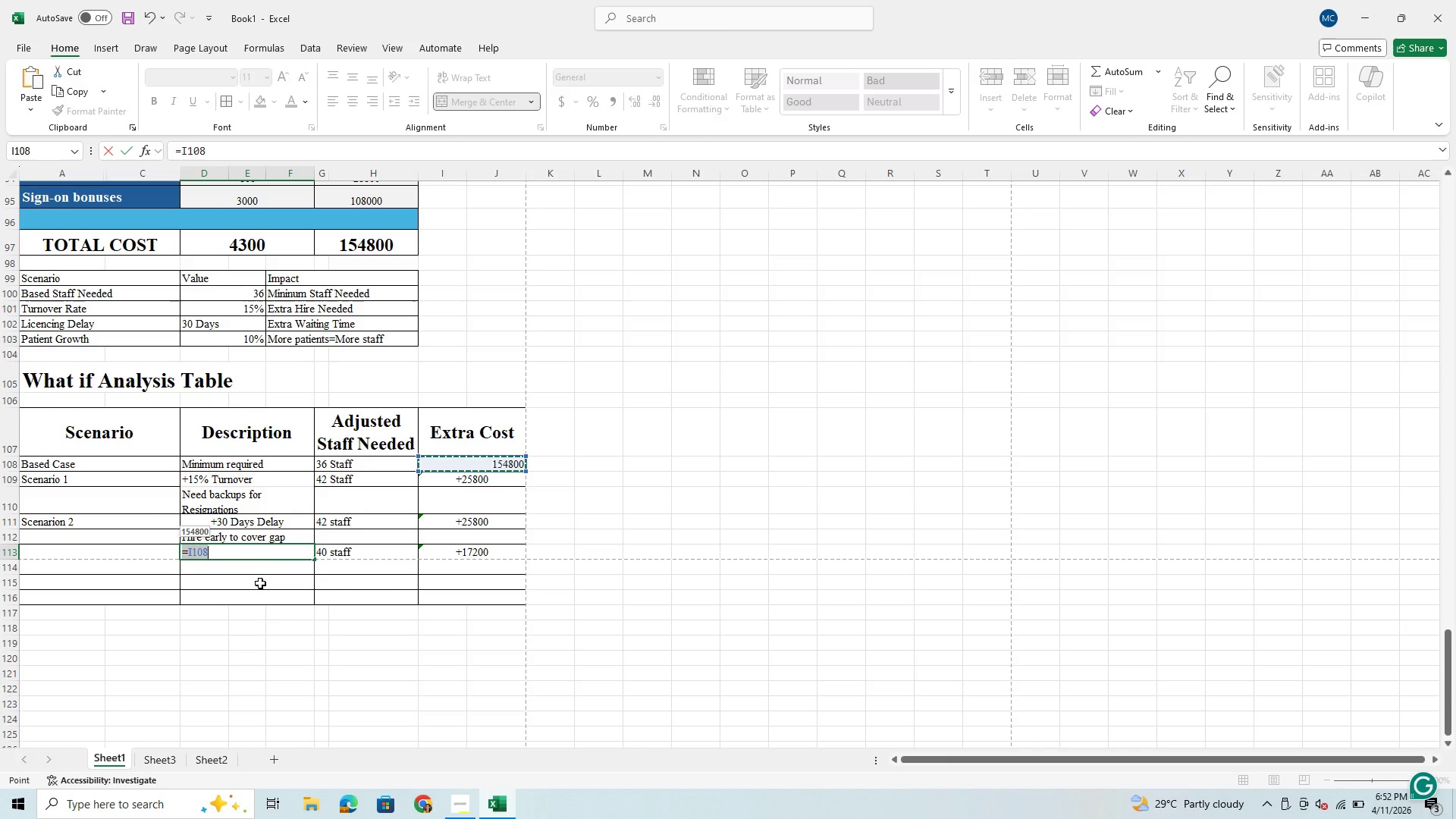 
left_click([256, 554])
 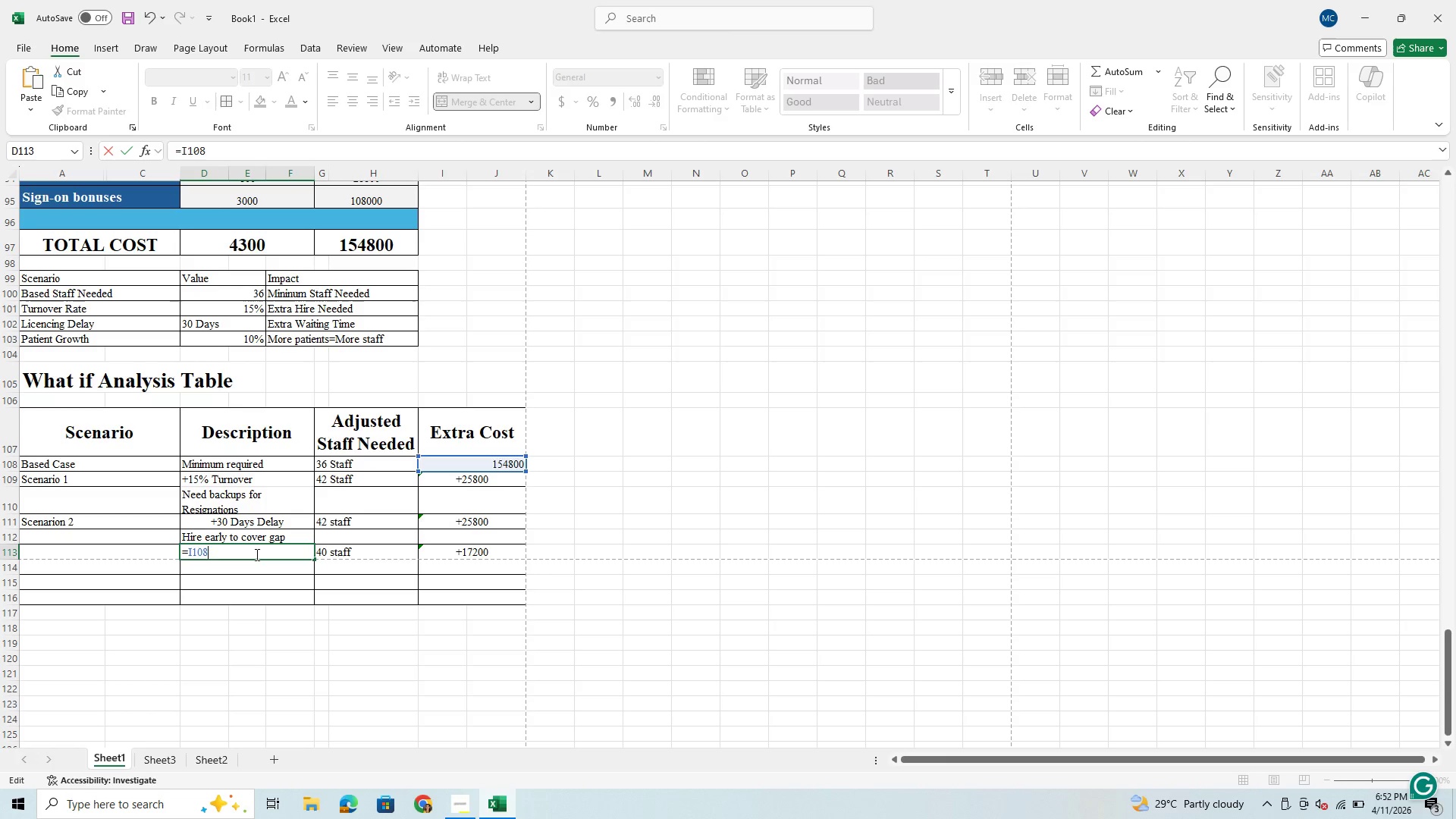 
left_click([256, 554])
 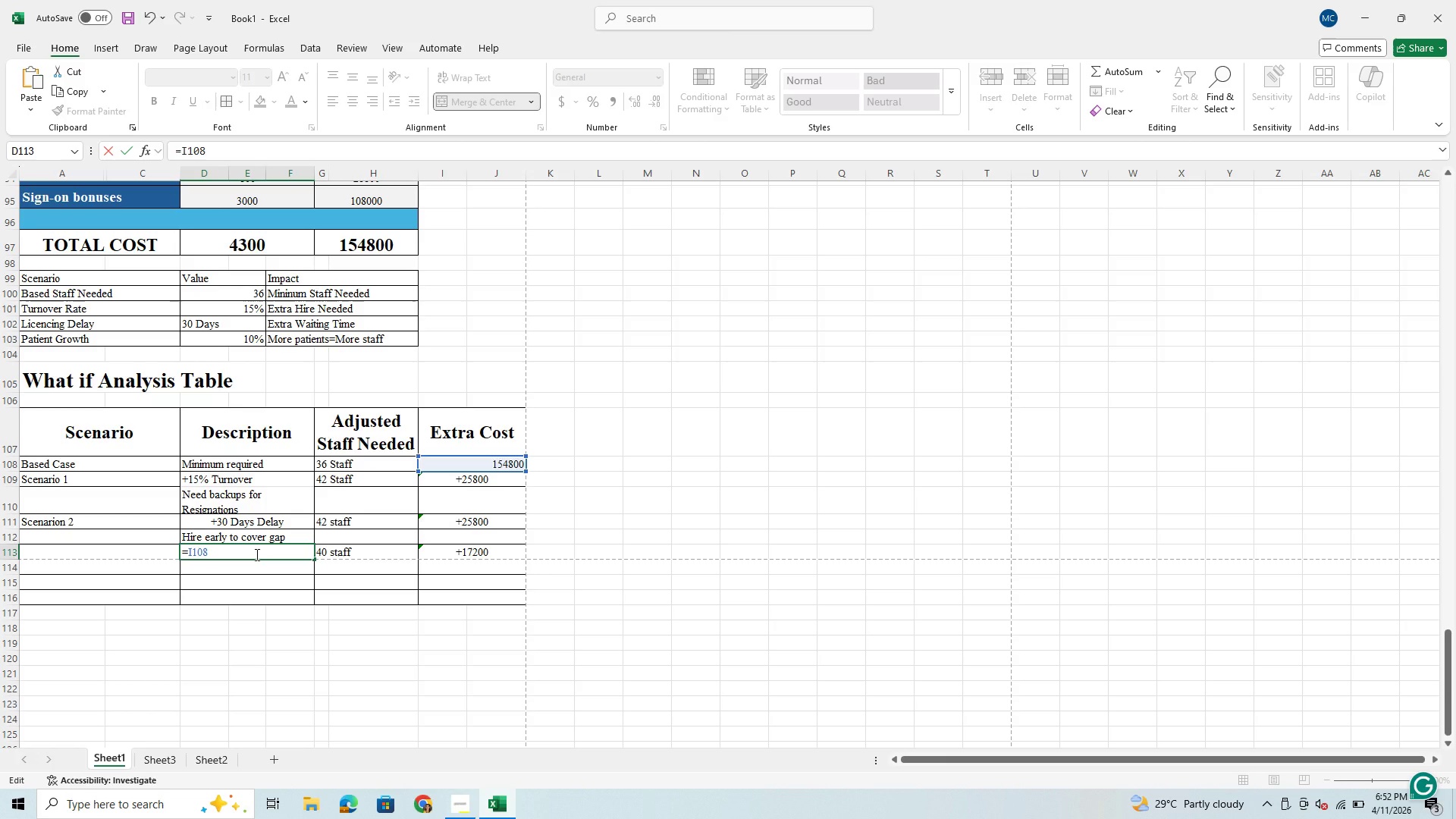 
key(Enter)
 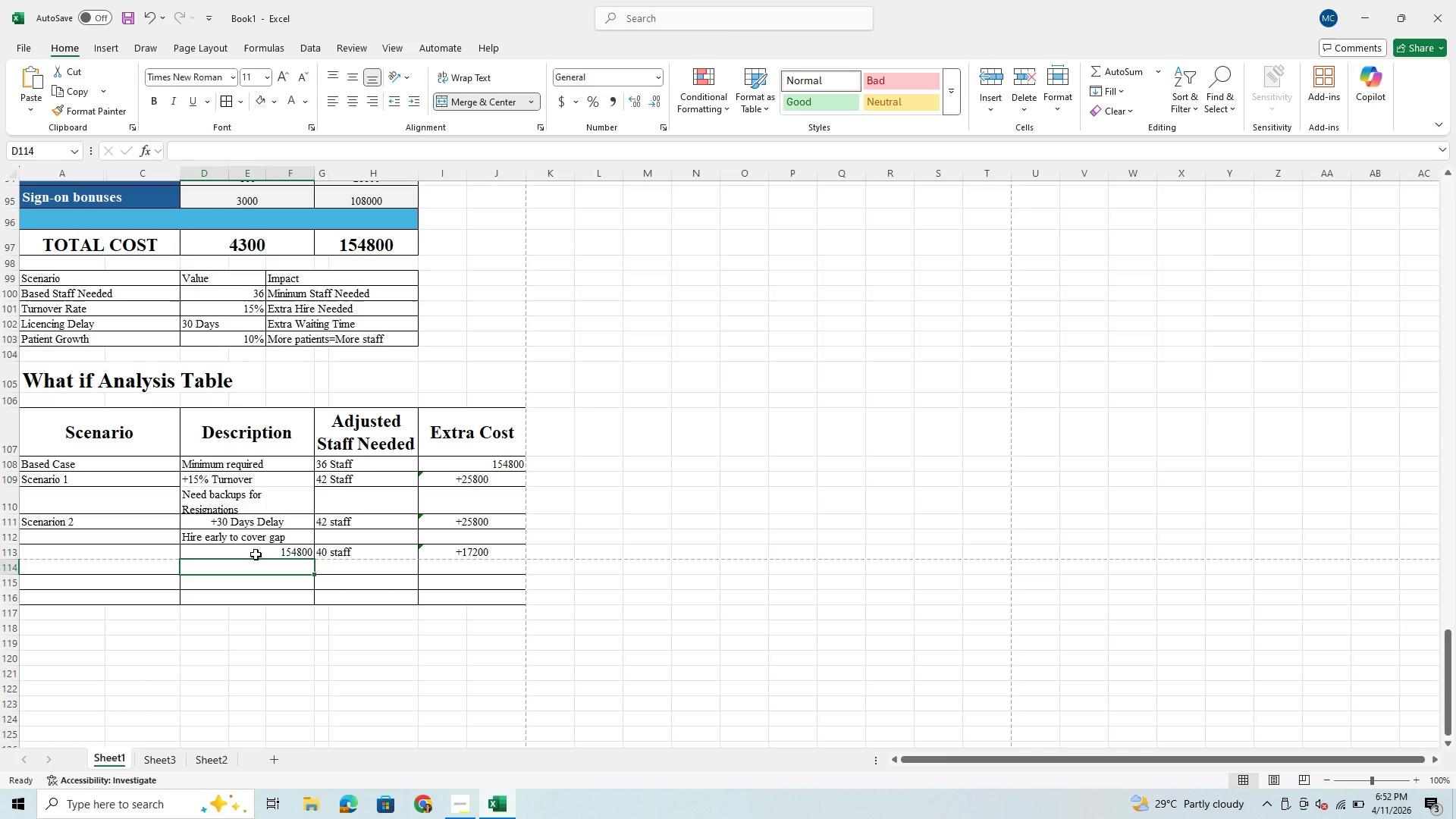 
left_click([256, 554])
 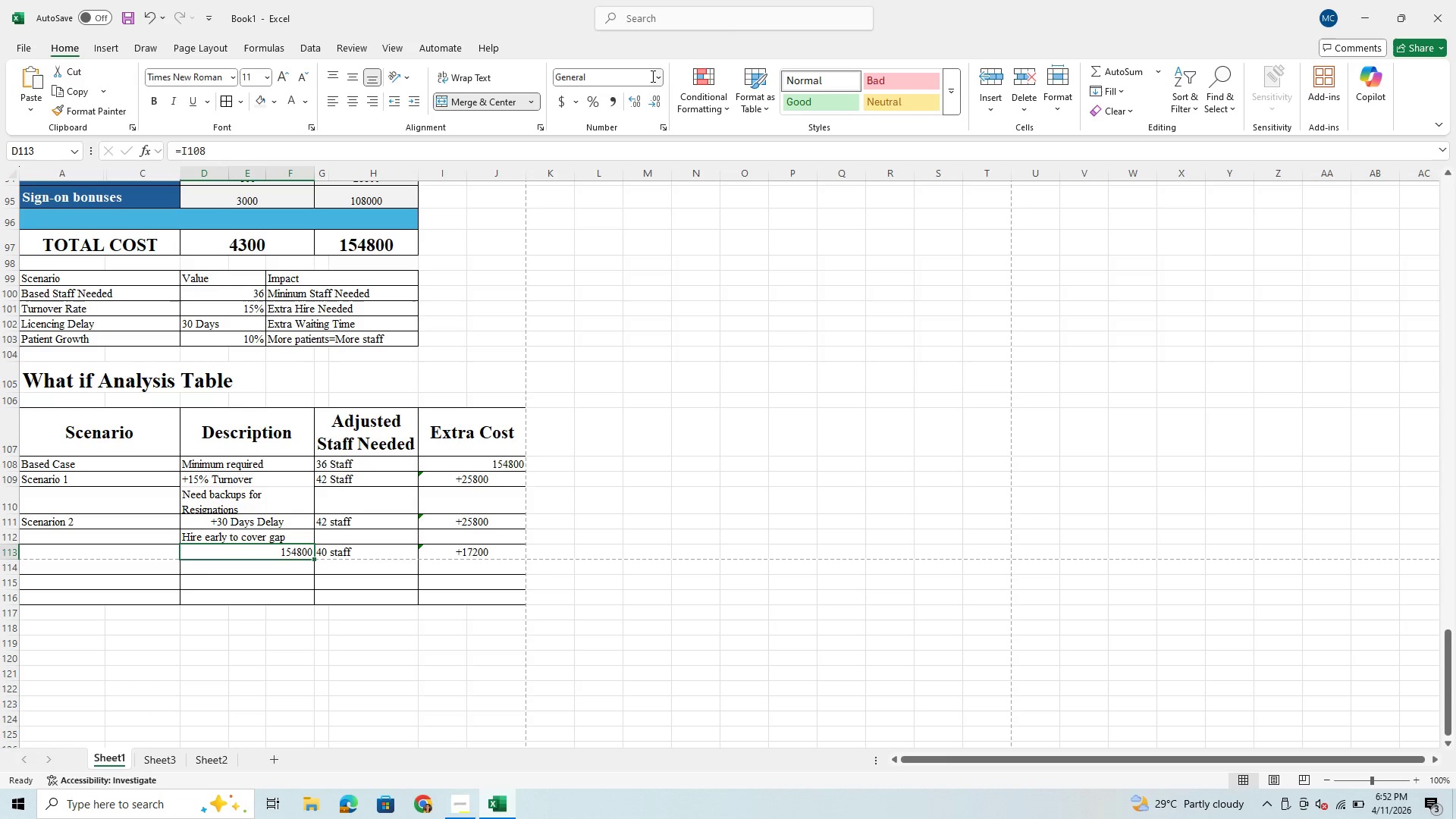 
left_click([660, 82])
 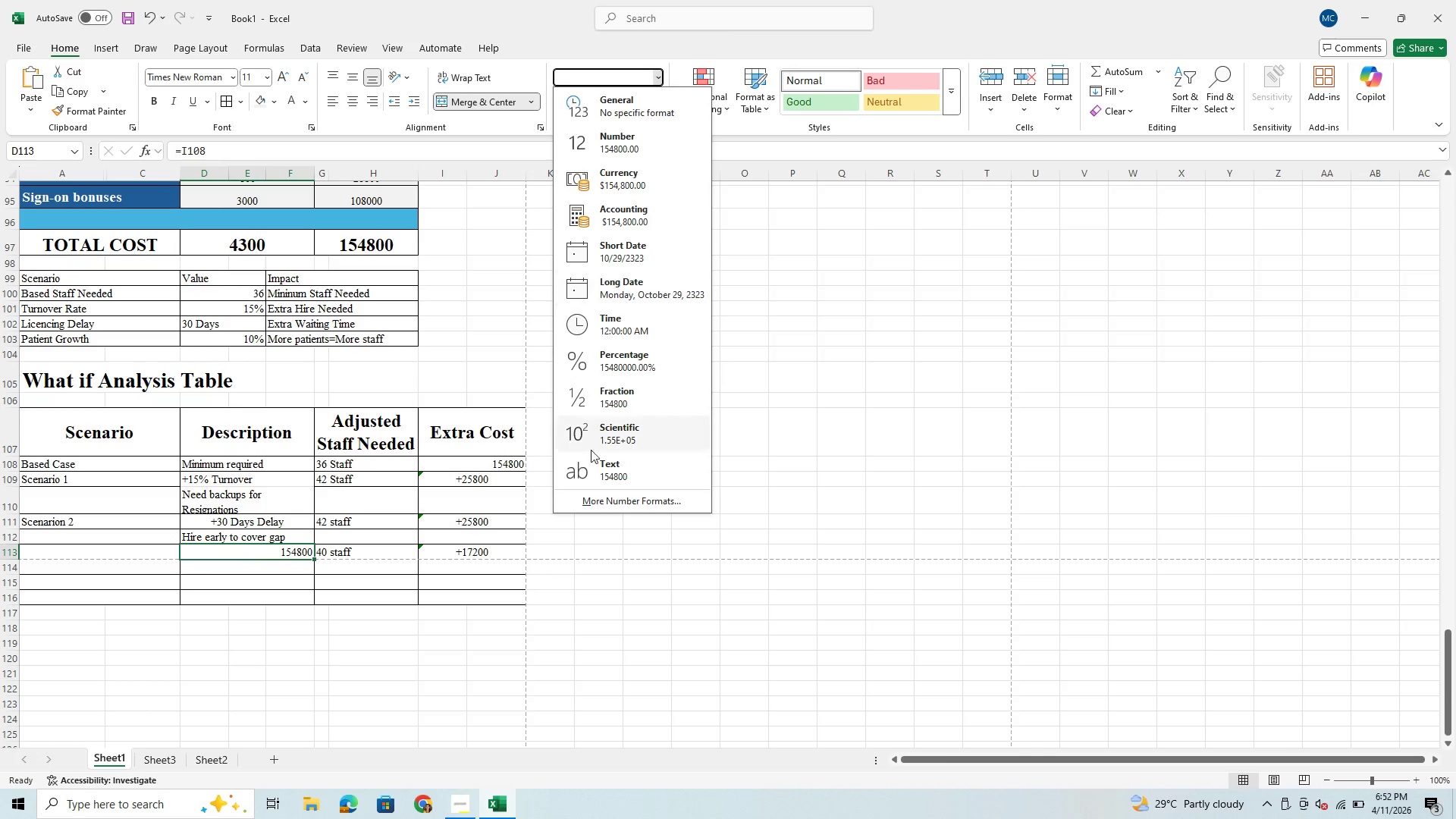 
left_click([592, 472])
 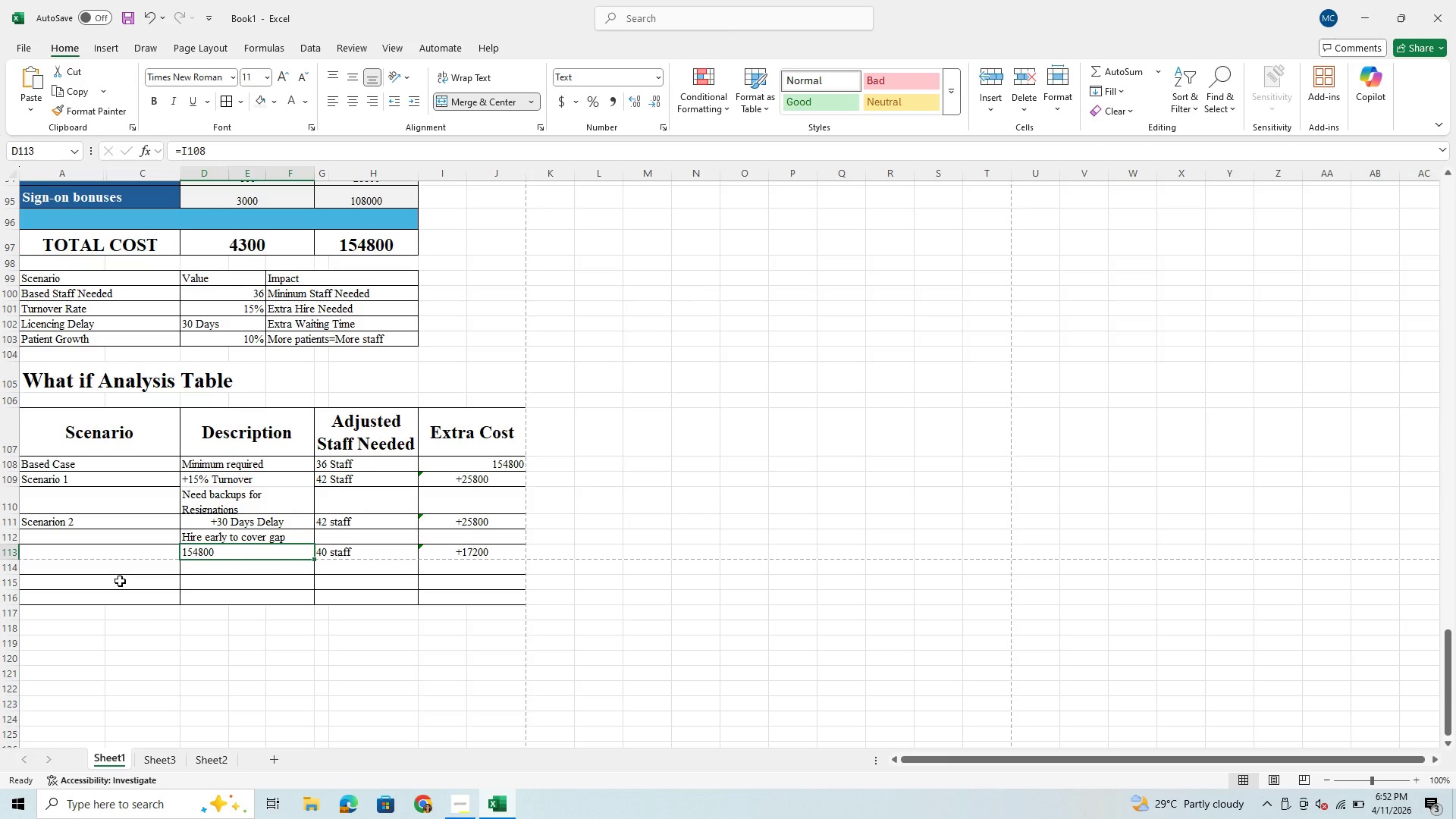 
hold_key(key=ControlLeft, duration=0.64)
 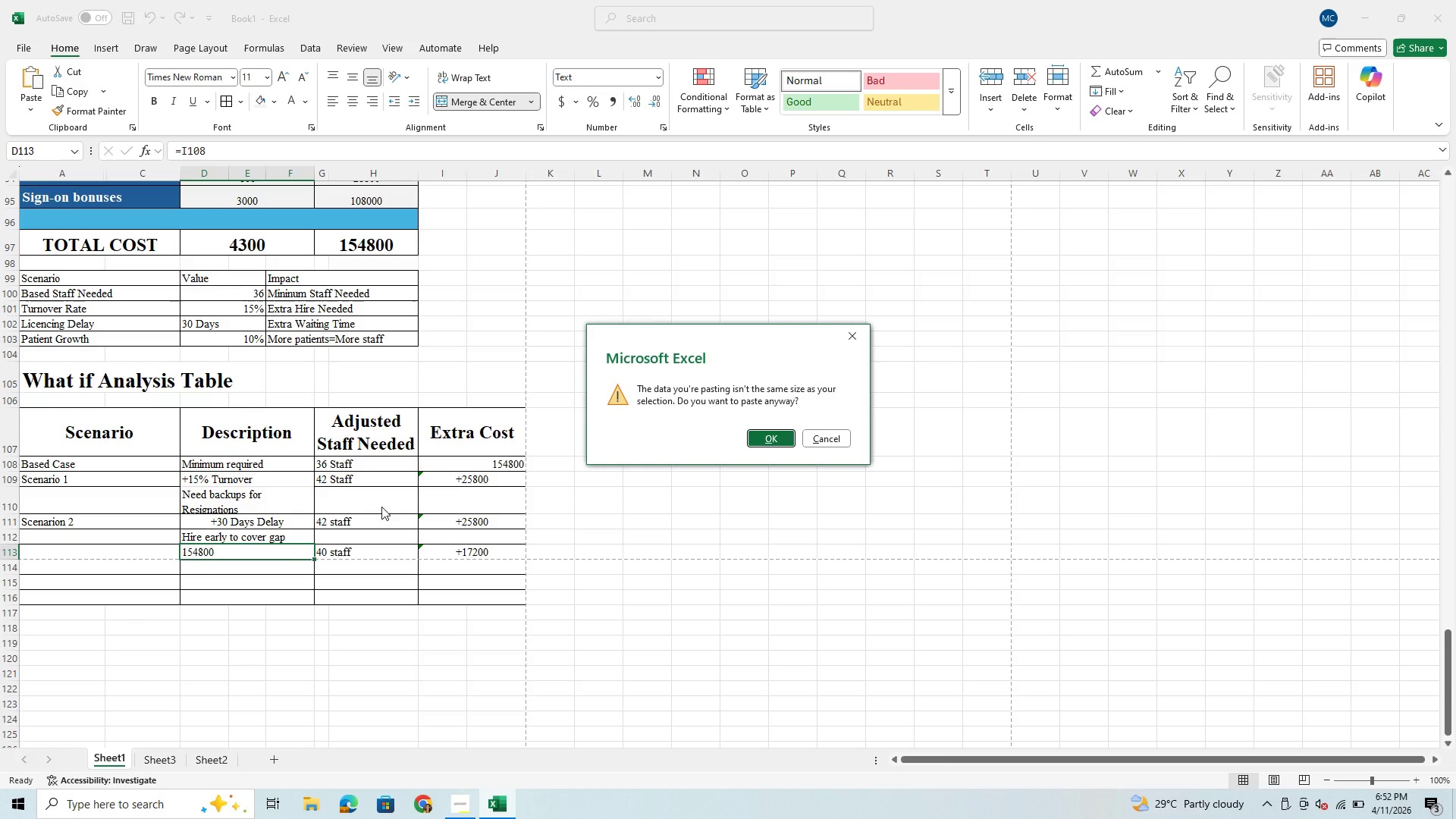 
hold_key(key=V, duration=0.33)
 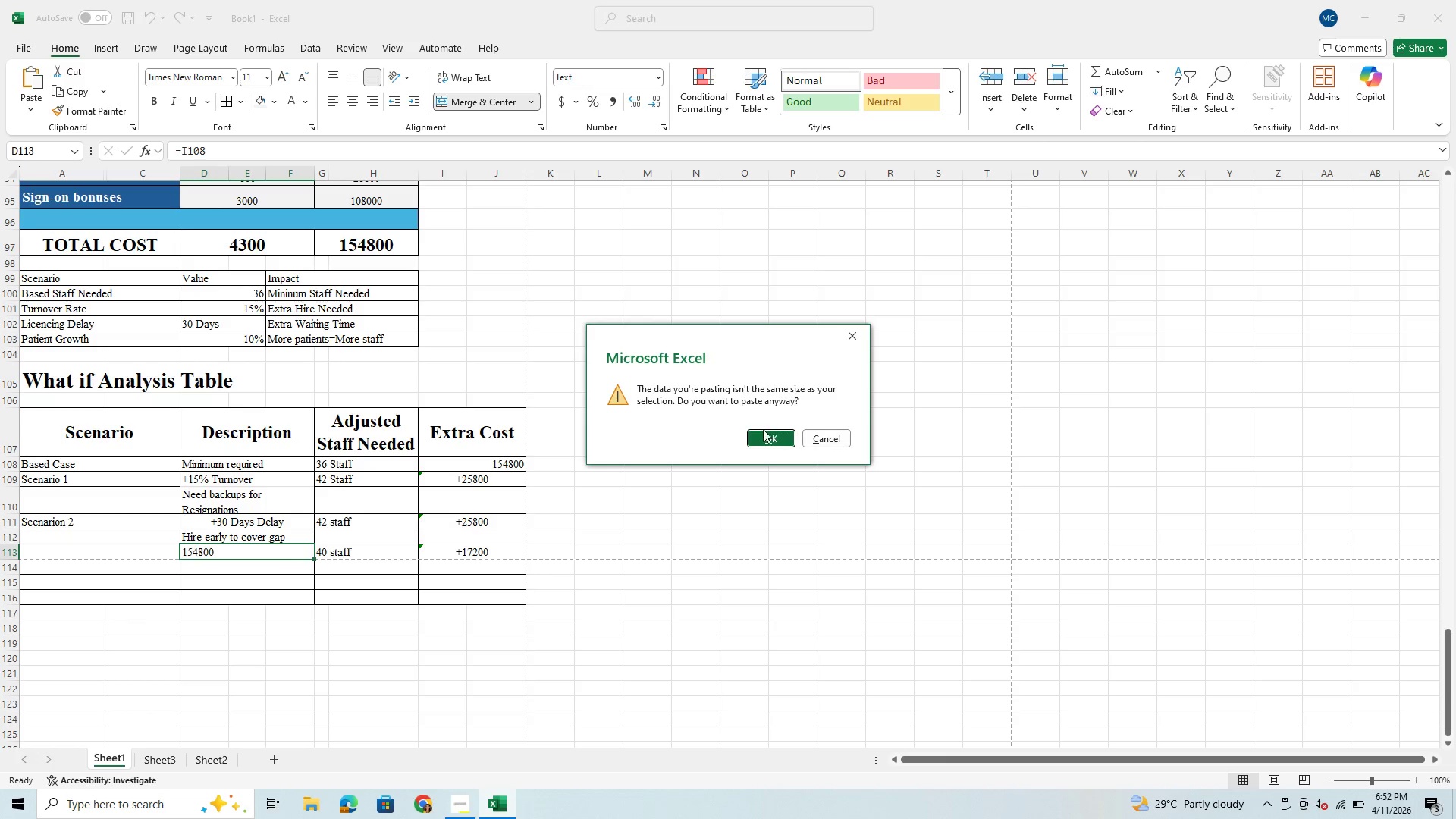 
left_click([757, 435])
 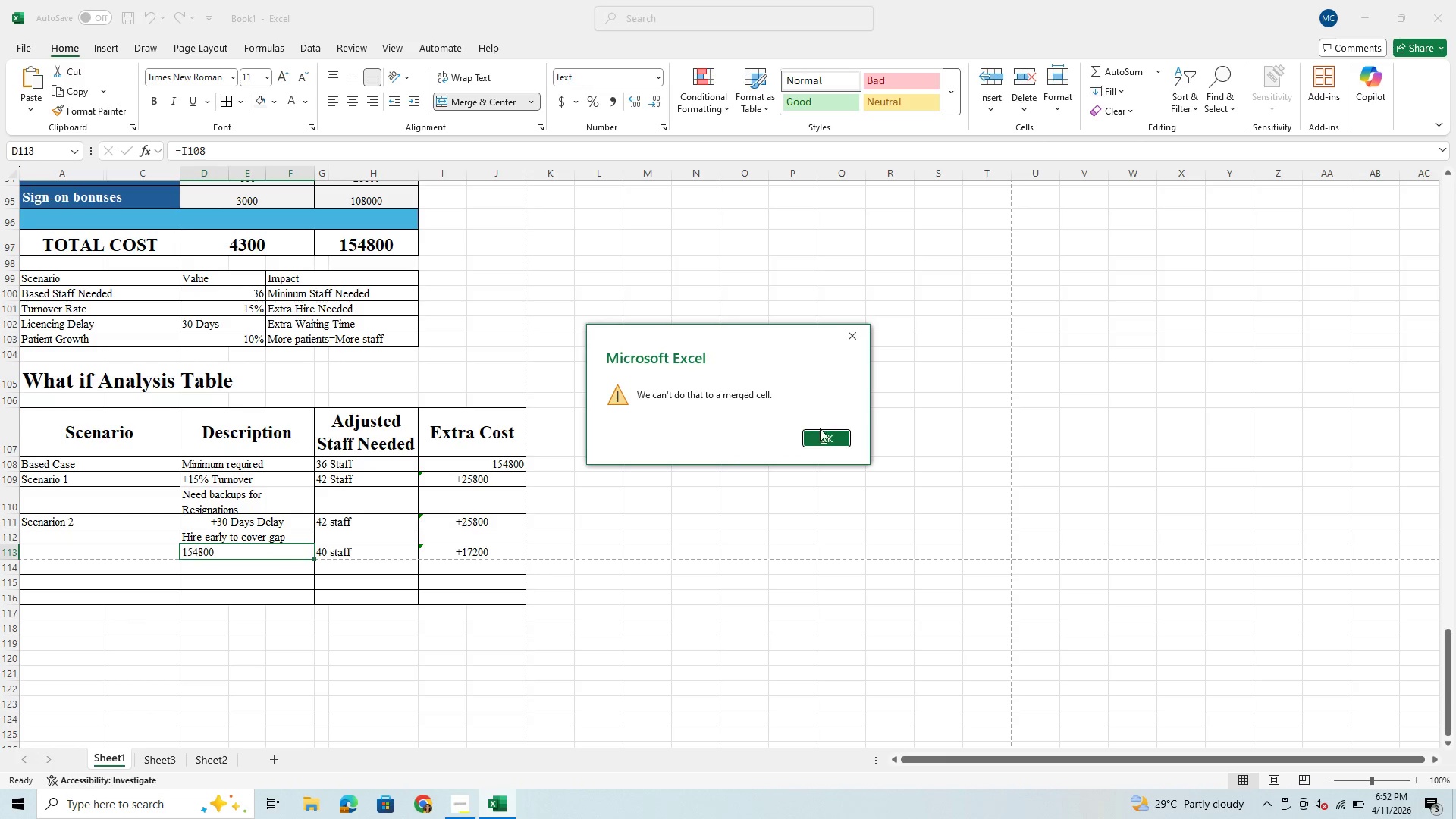 
left_click([814, 444])
 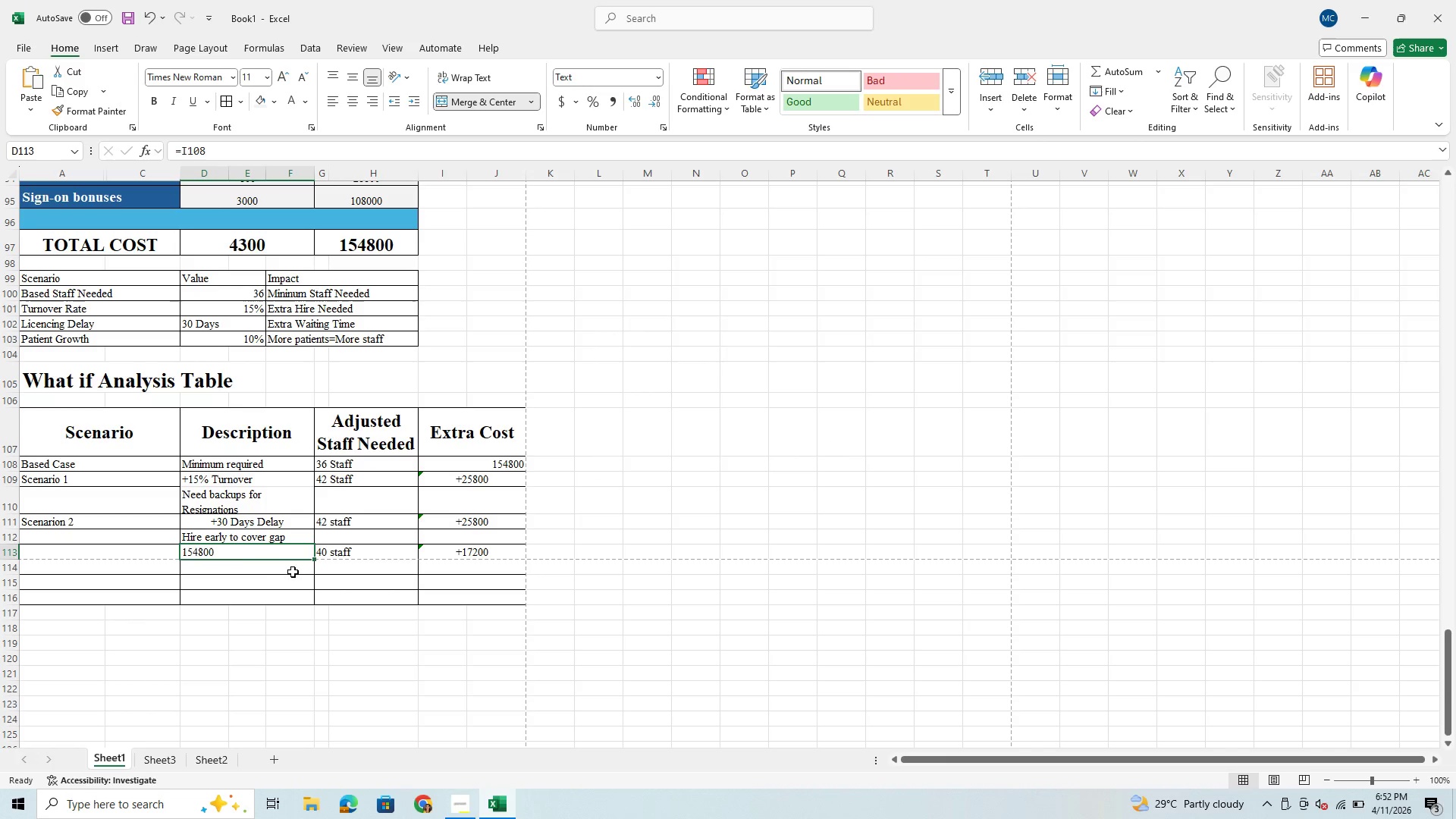 
left_click([236, 553])
 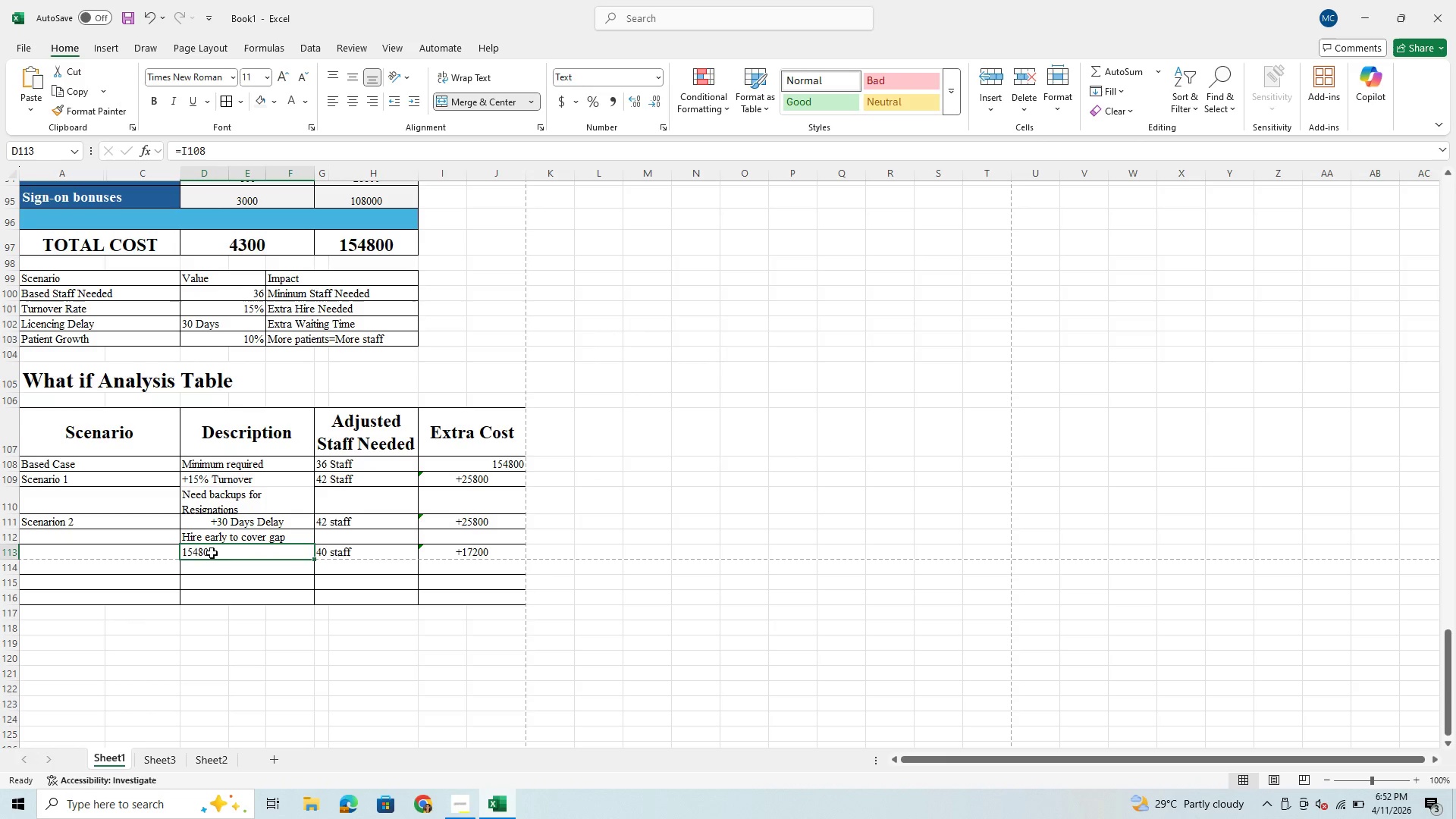 
double_click([212, 553])
 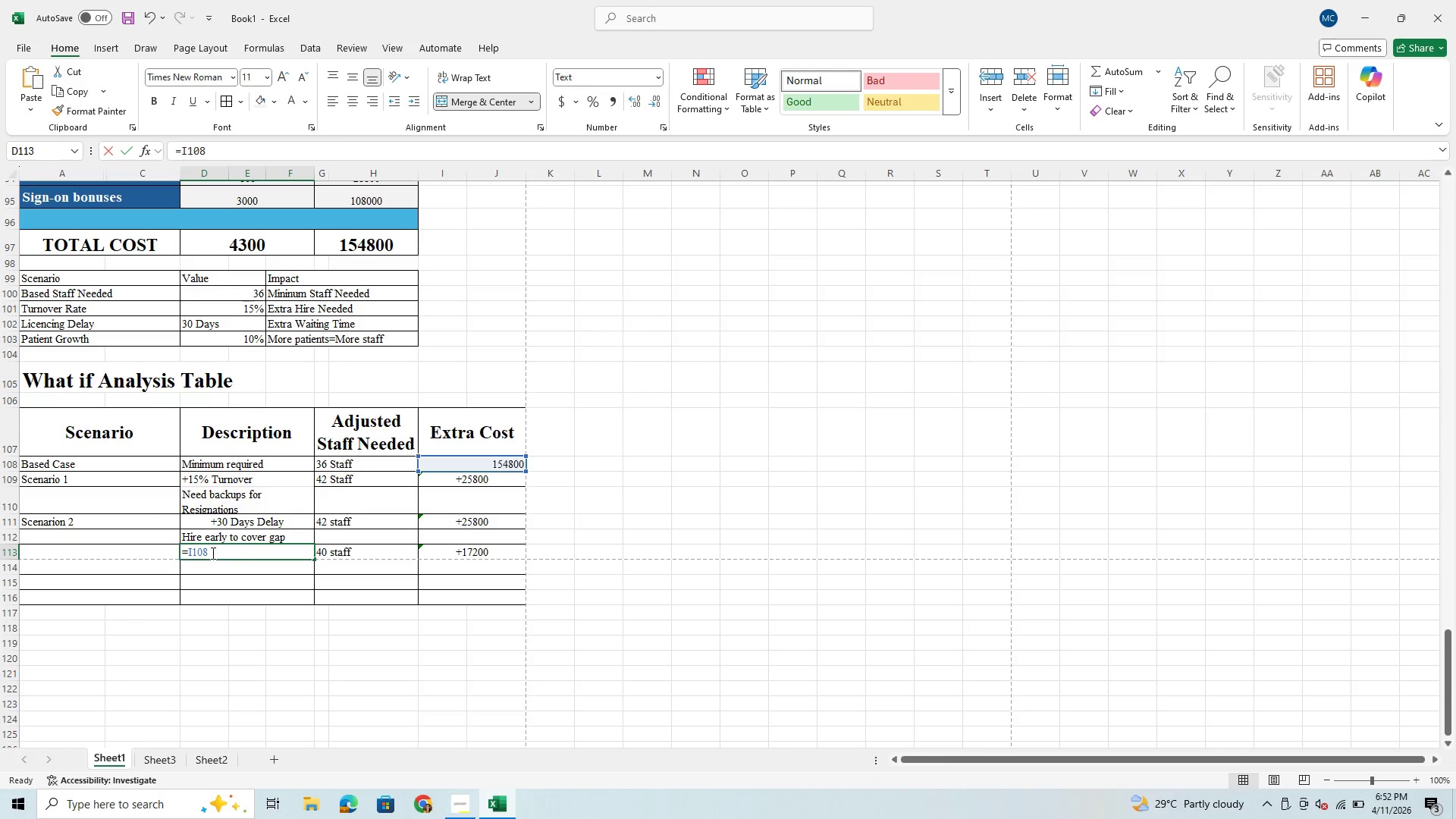 
triple_click([212, 553])
 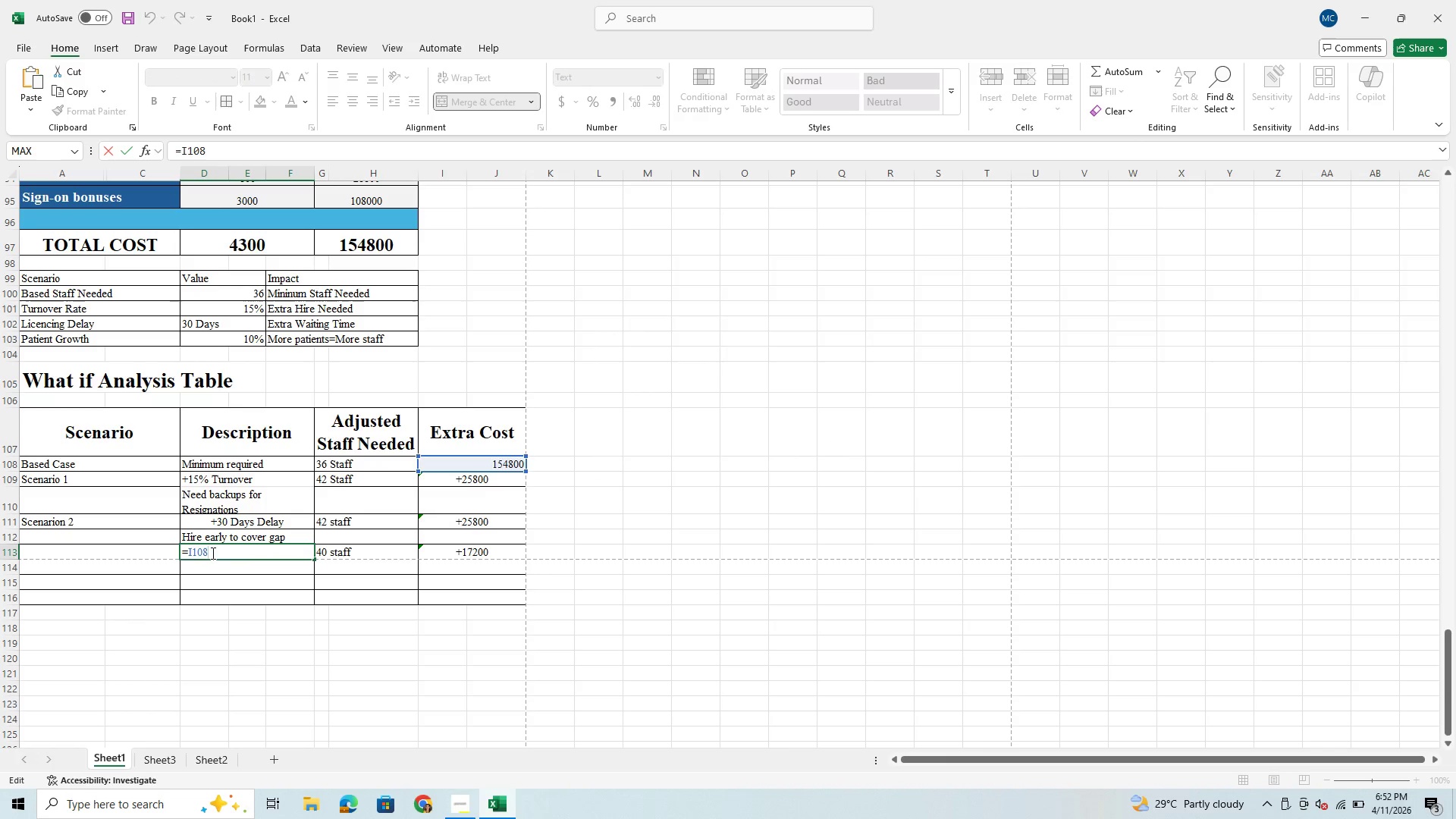 
left_click_drag(start_coordinate=[212, 553], to_coordinate=[139, 549])
 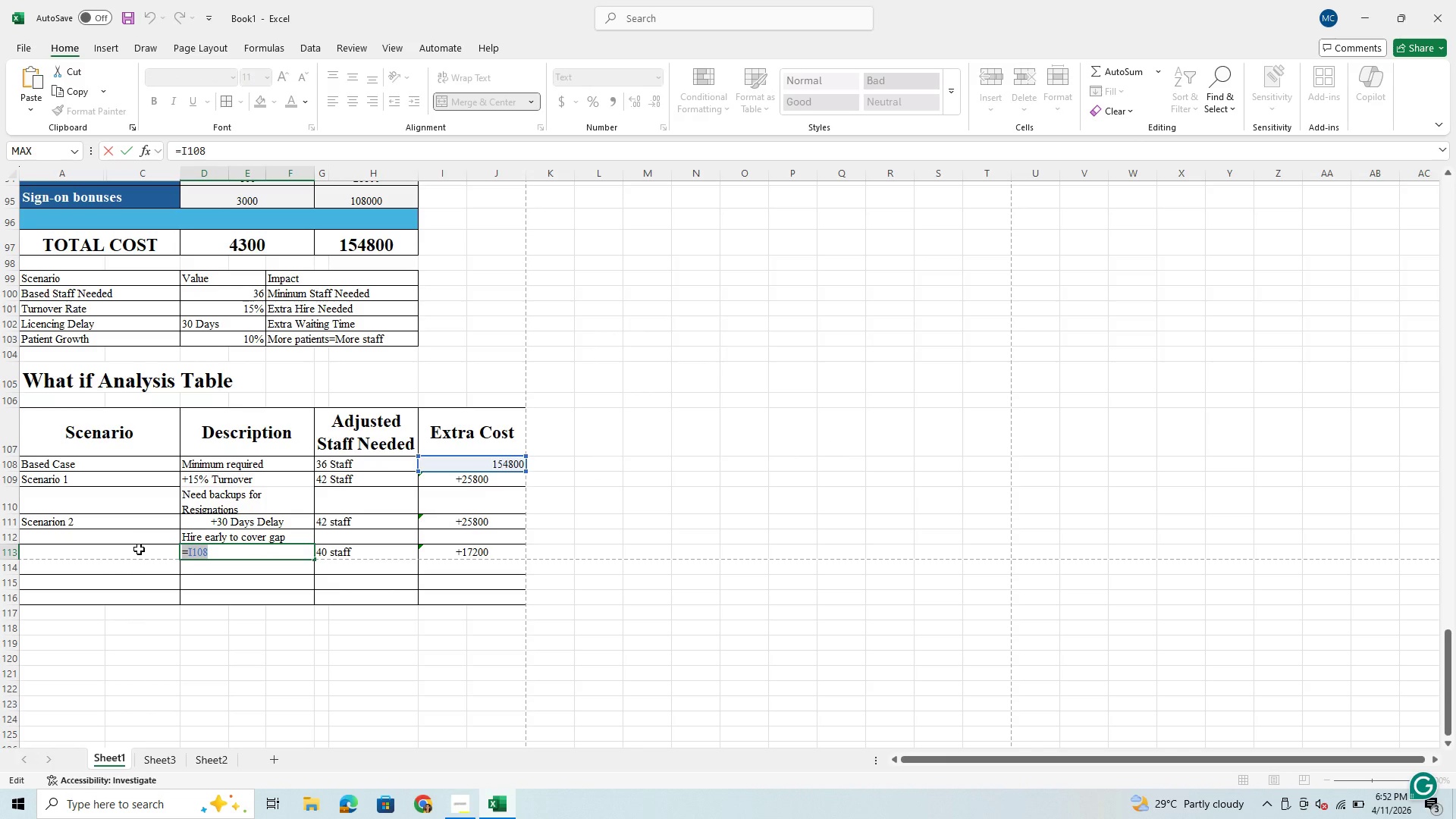 
key(Control+V)
 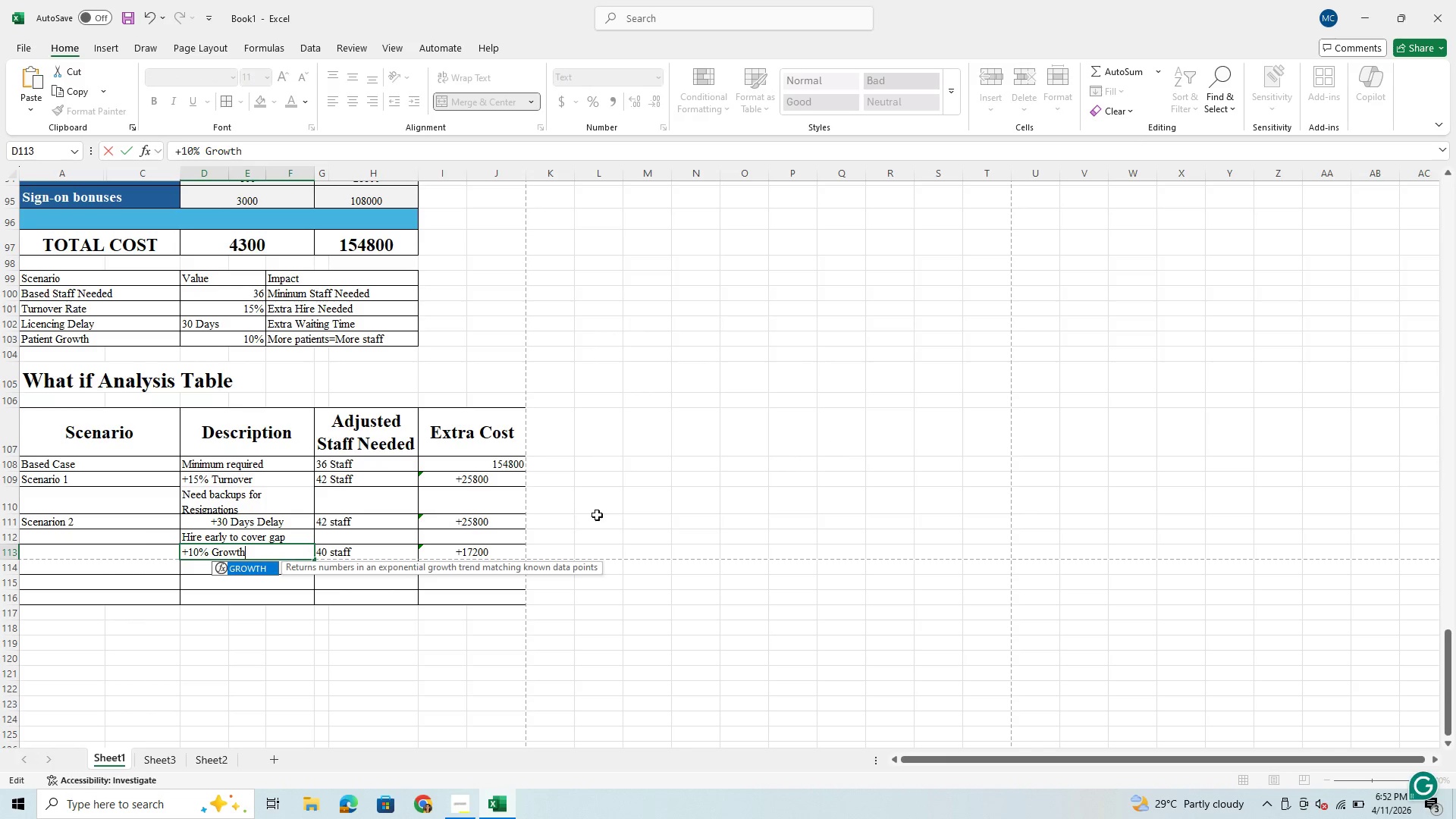 
left_click([609, 516])
 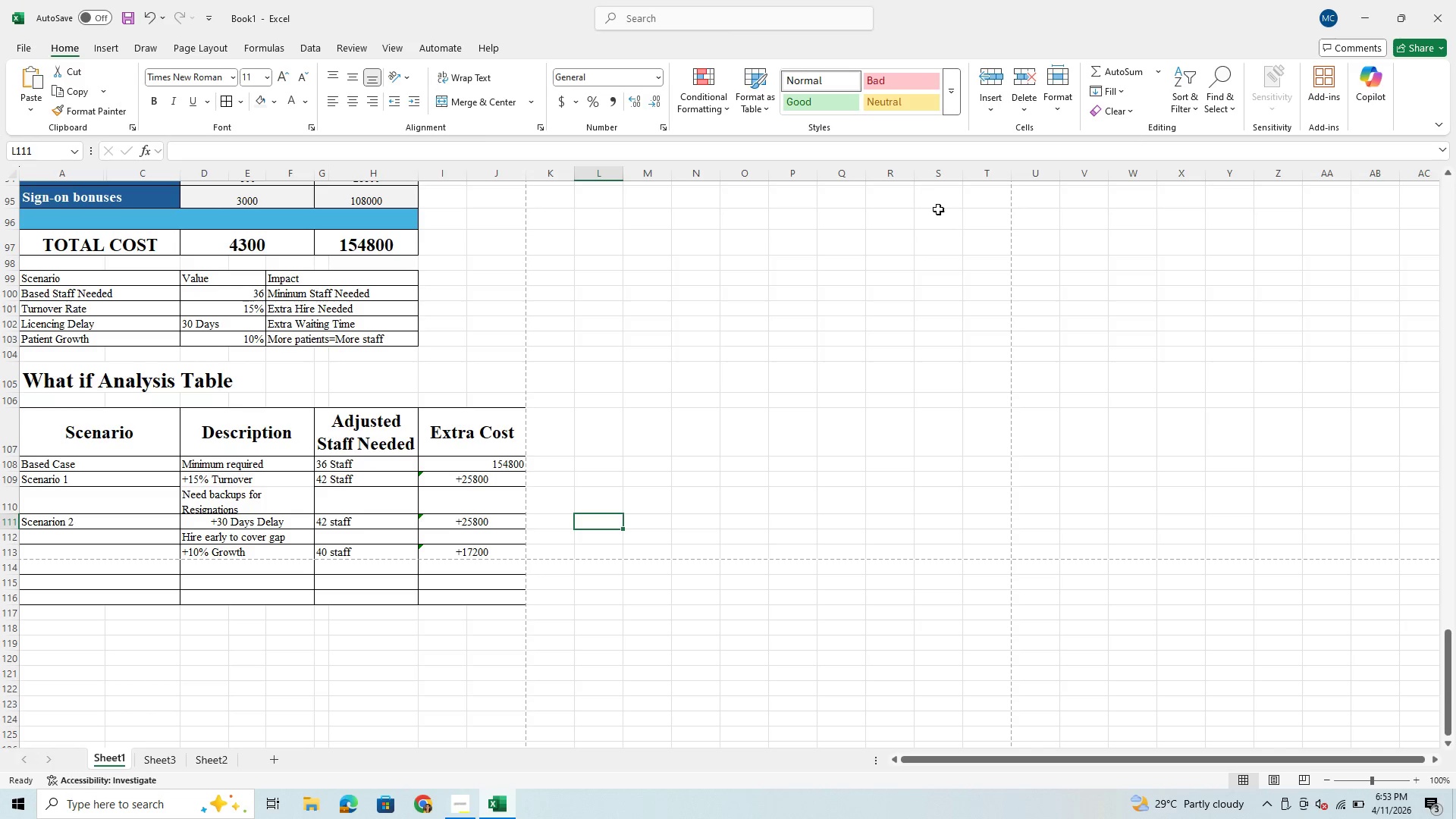 
wait(55.88)
 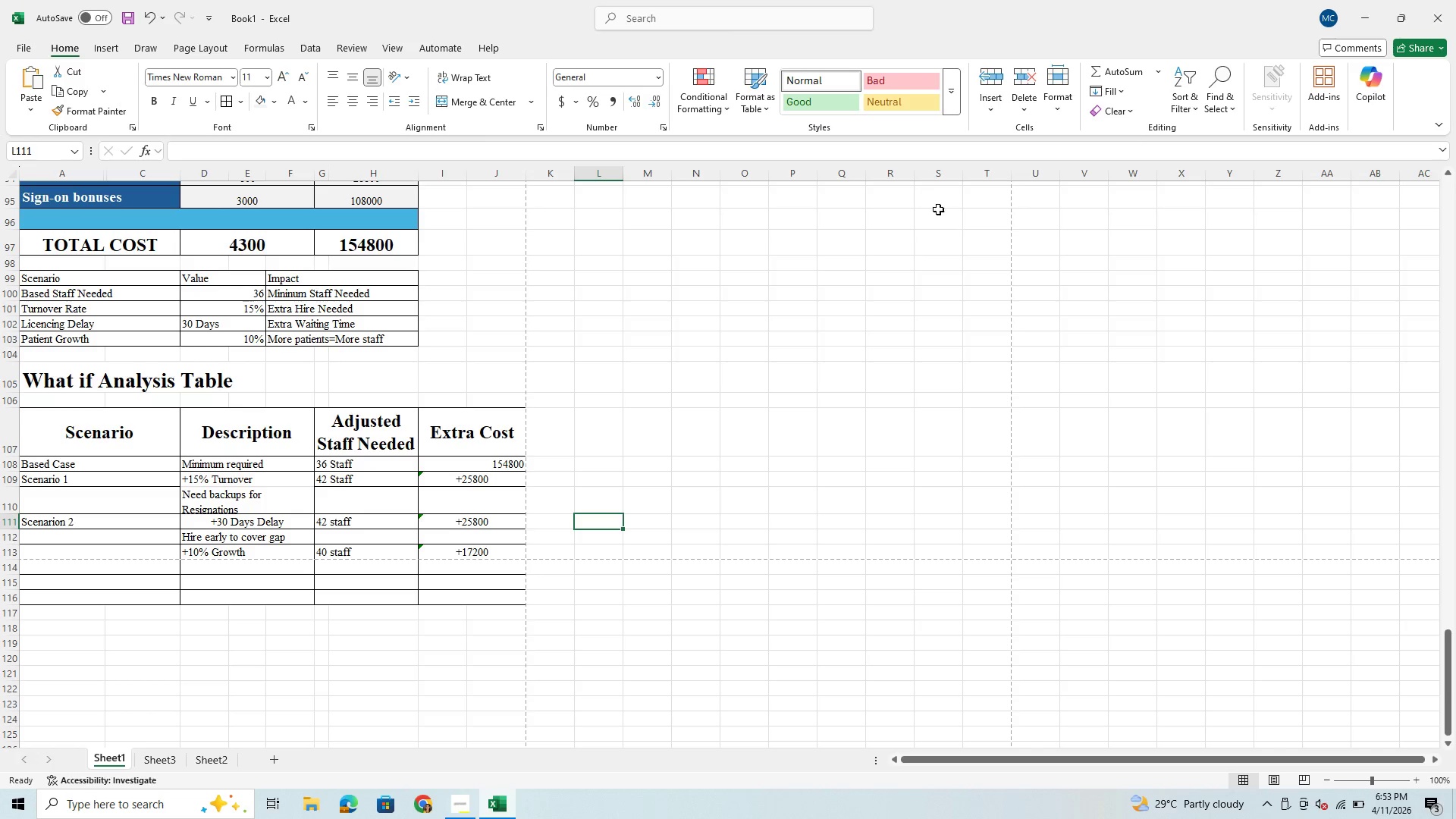 
left_click([92, 566])
 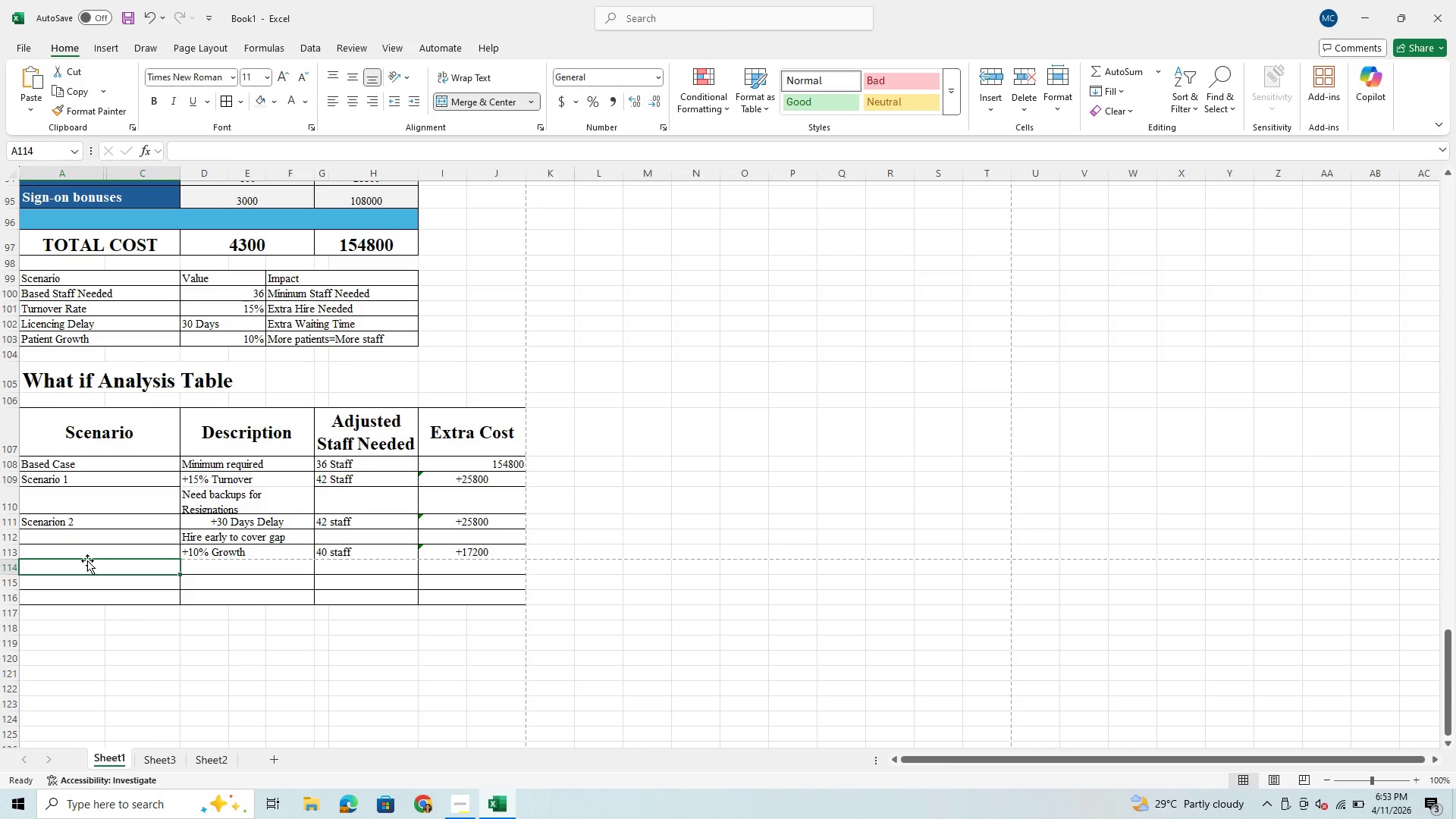 
left_click([51, 524])
 